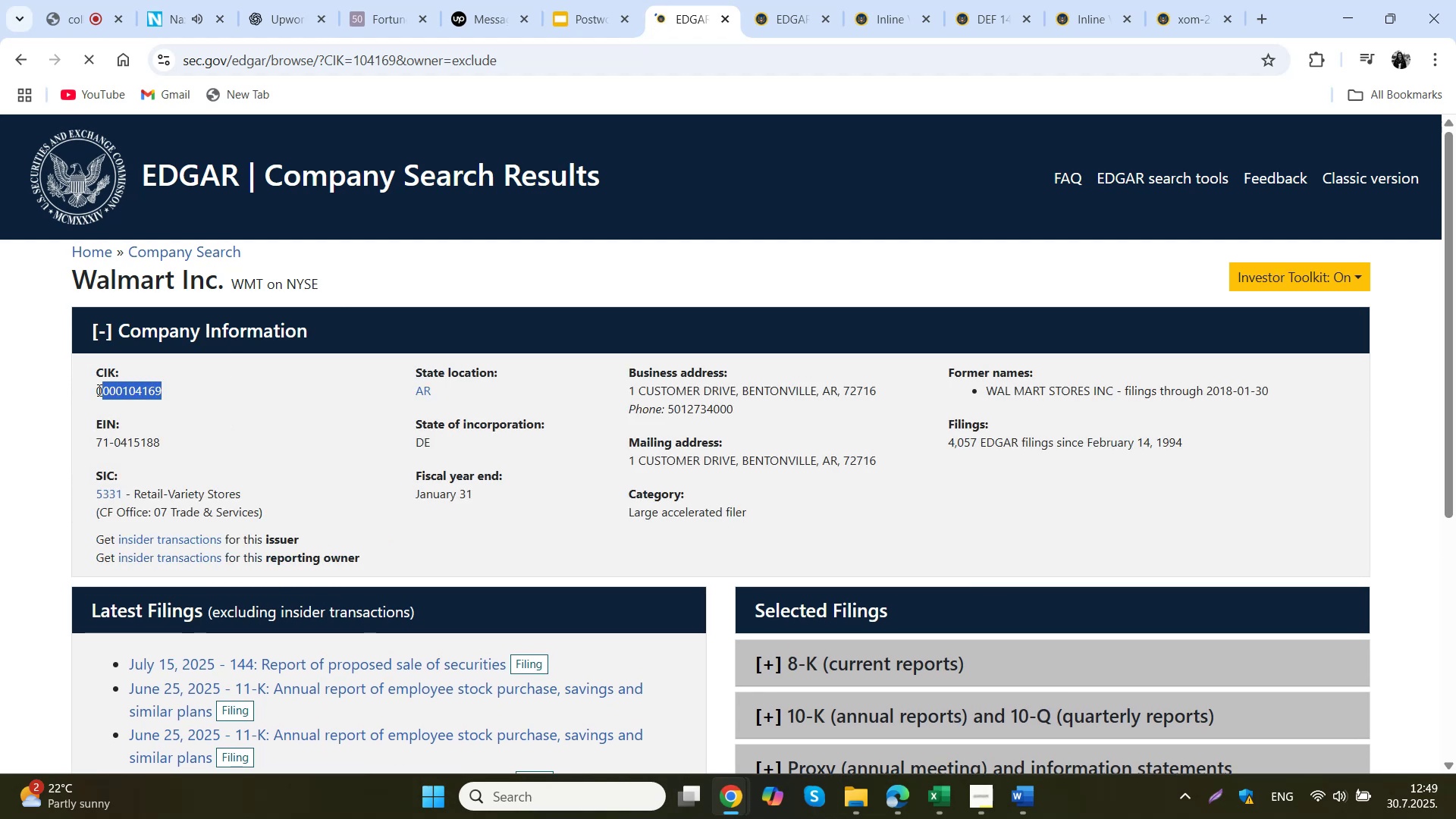 
key(Control+C)
 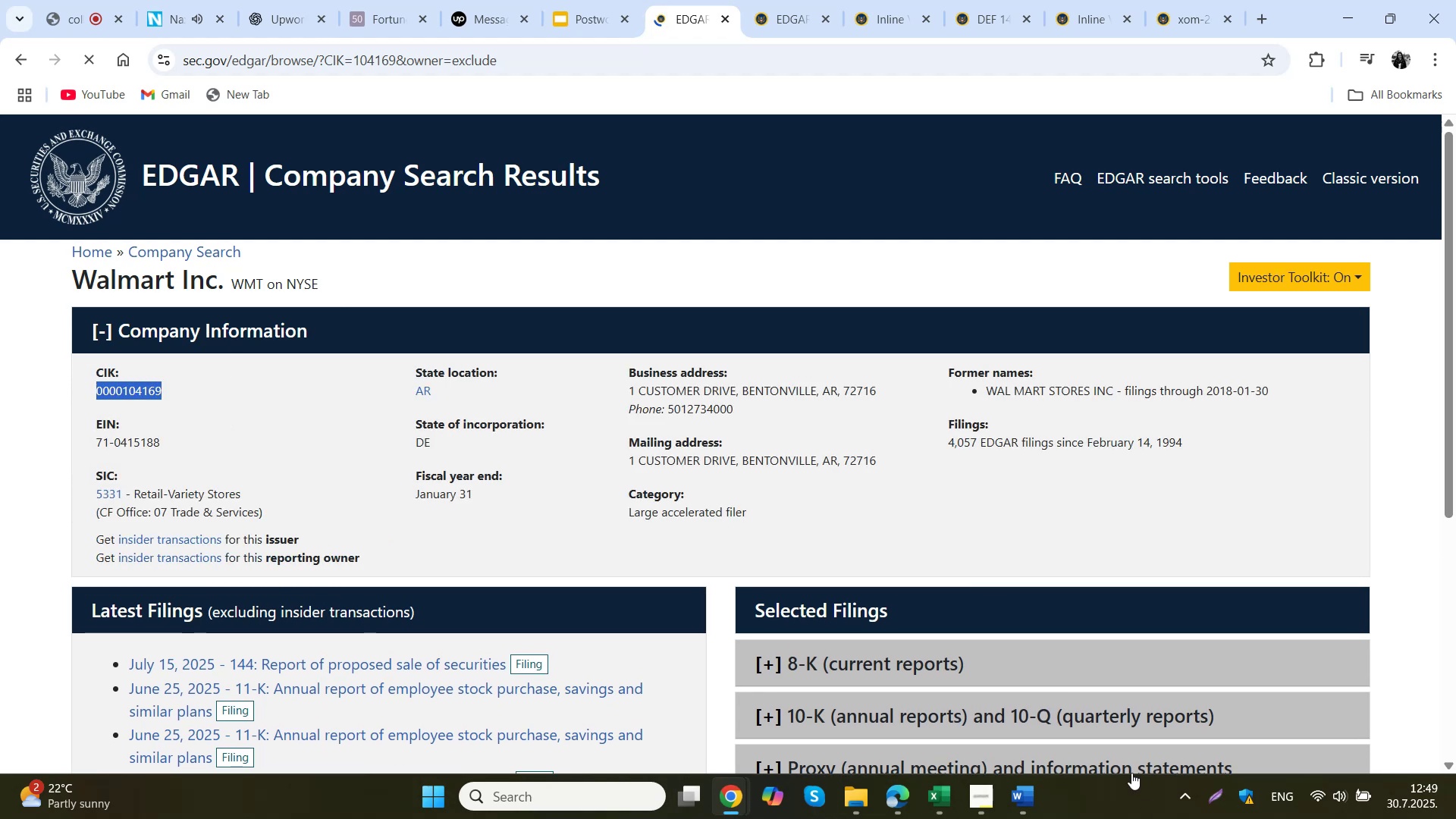 
left_click([946, 805])
 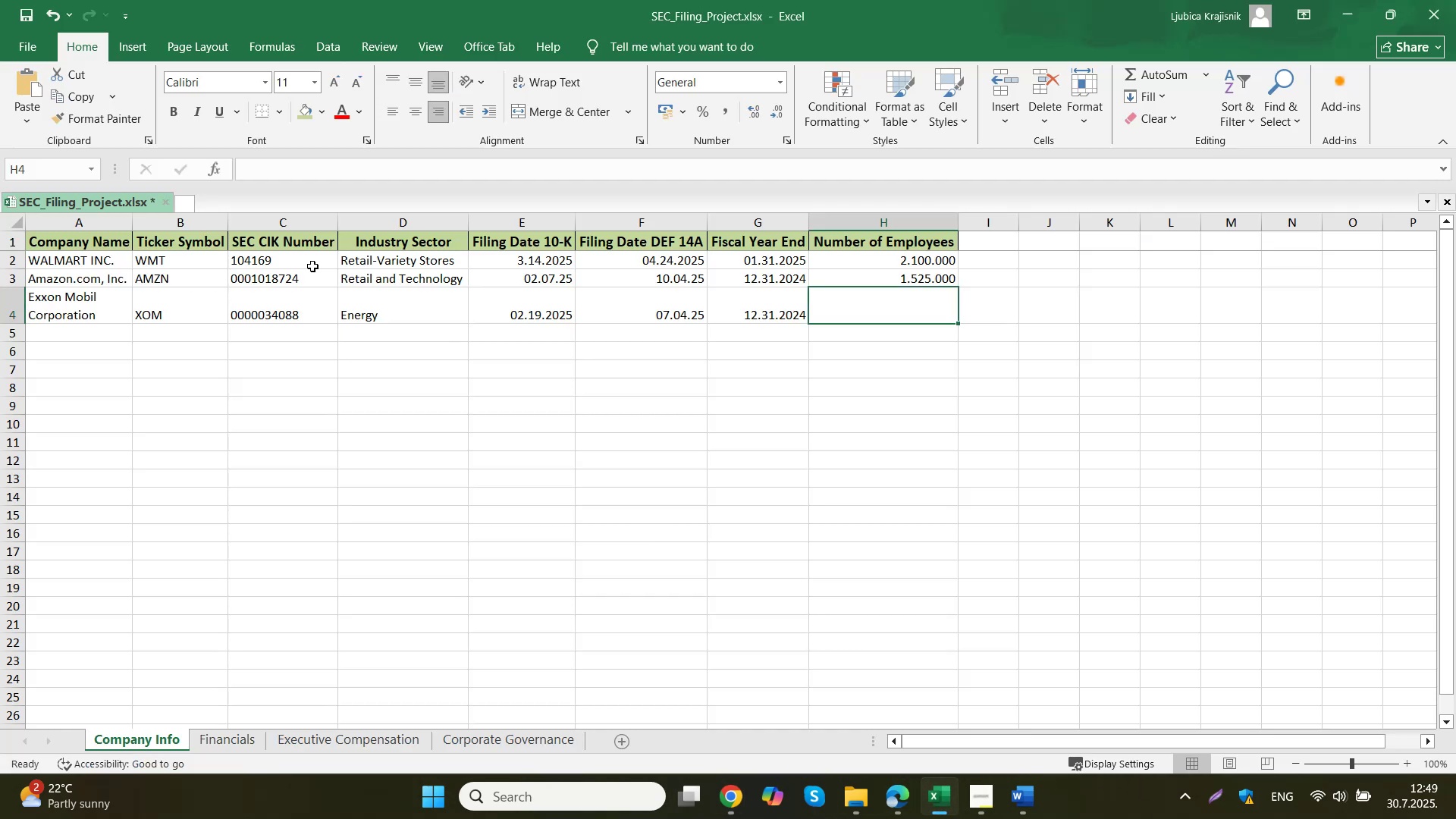 
double_click([310, 257])
 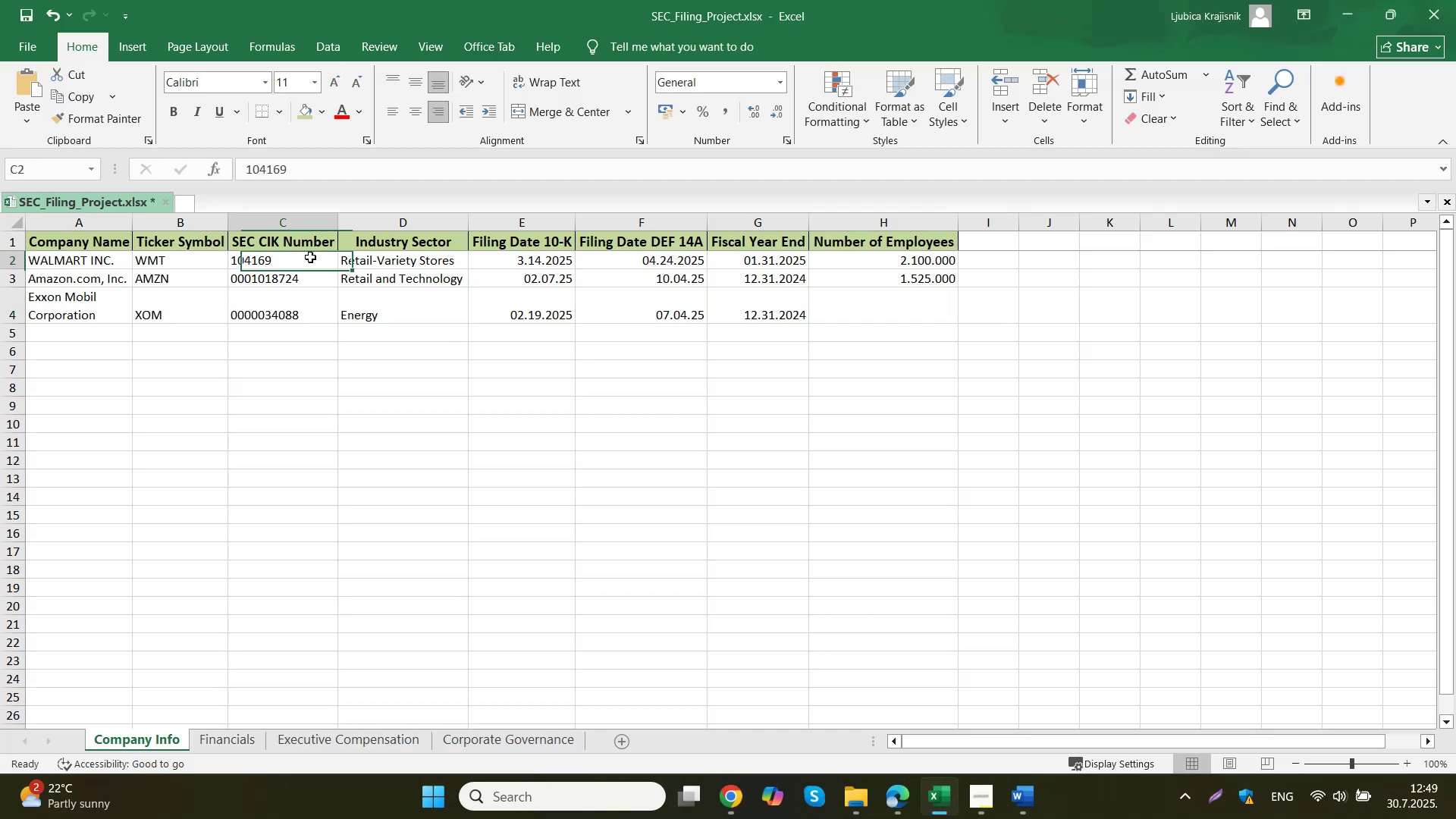 
key(Control+A)
 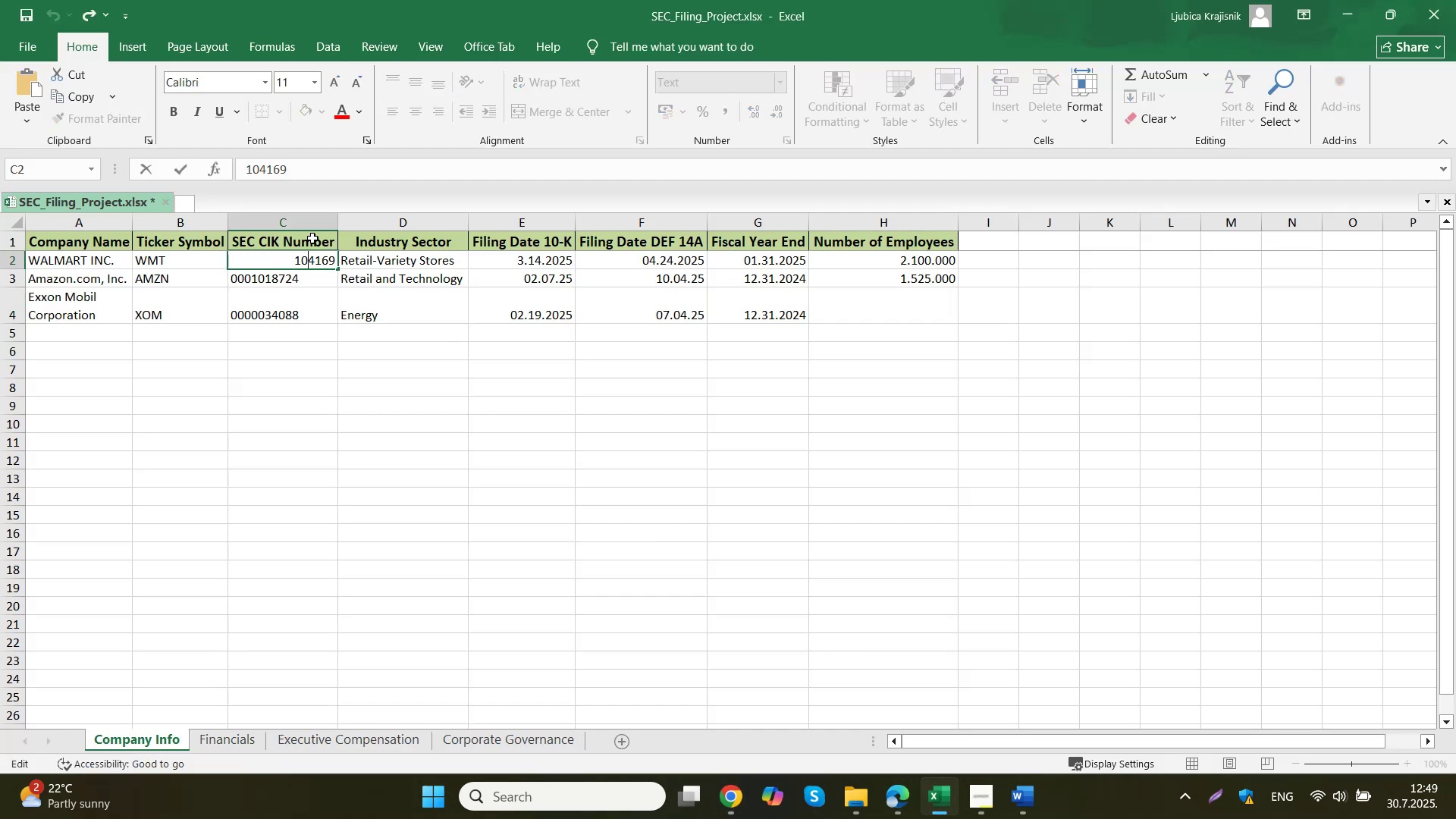 
left_click_drag(start_coordinate=[310, 171], to_coordinate=[246, 172])
 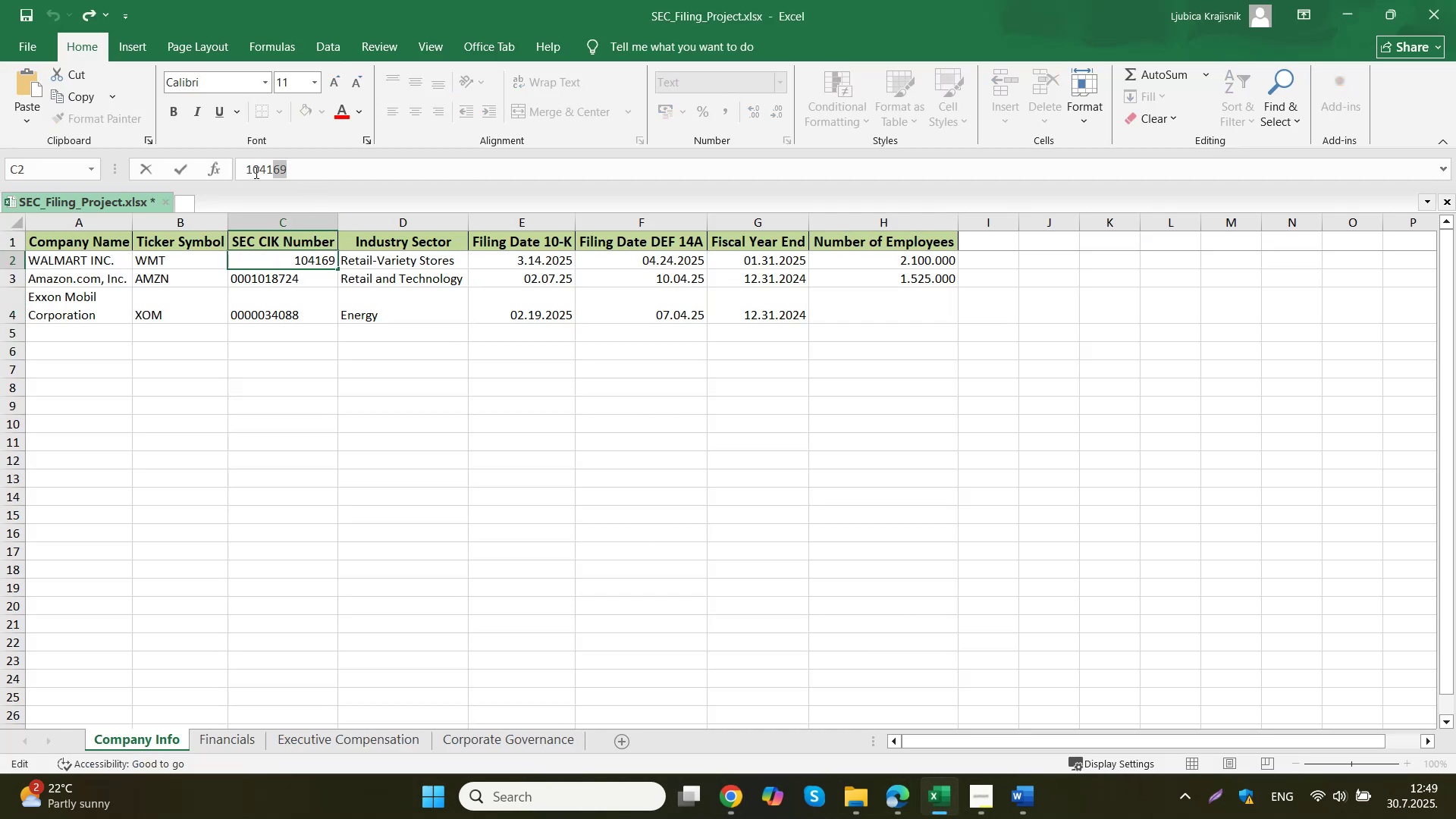 
key(Control+ControlLeft)
 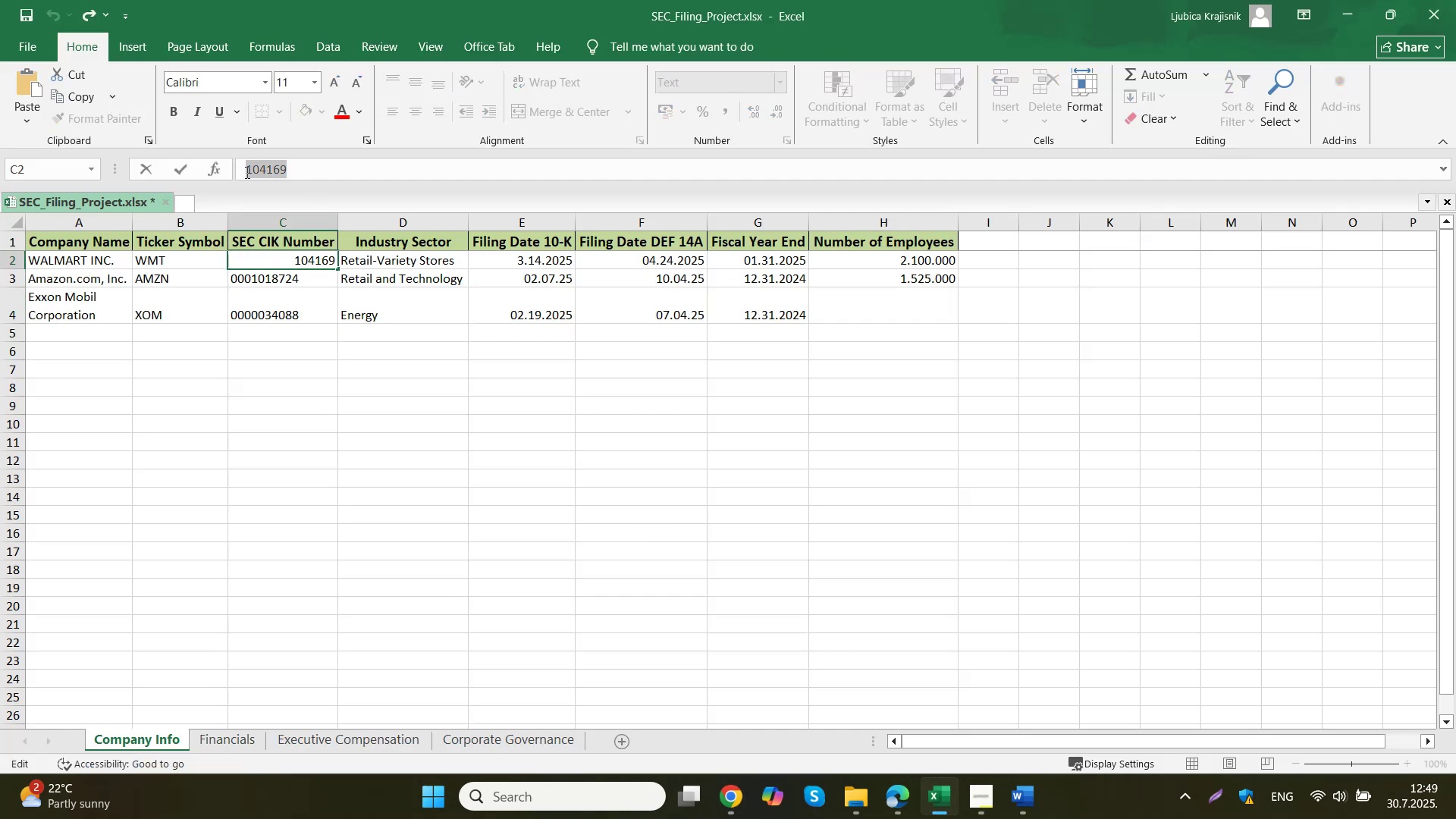 
key(Control+V)
 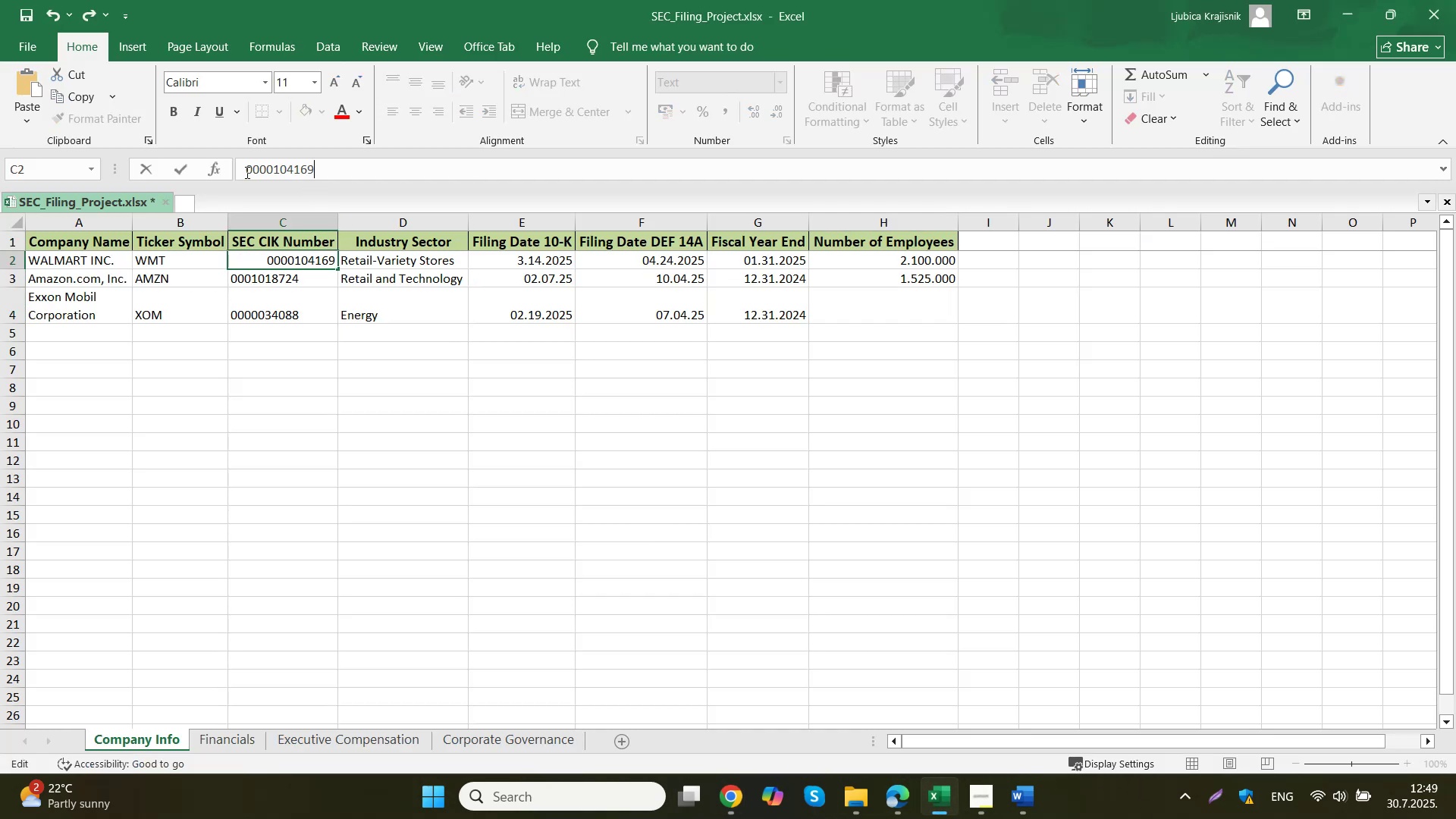 
left_click([320, 375])
 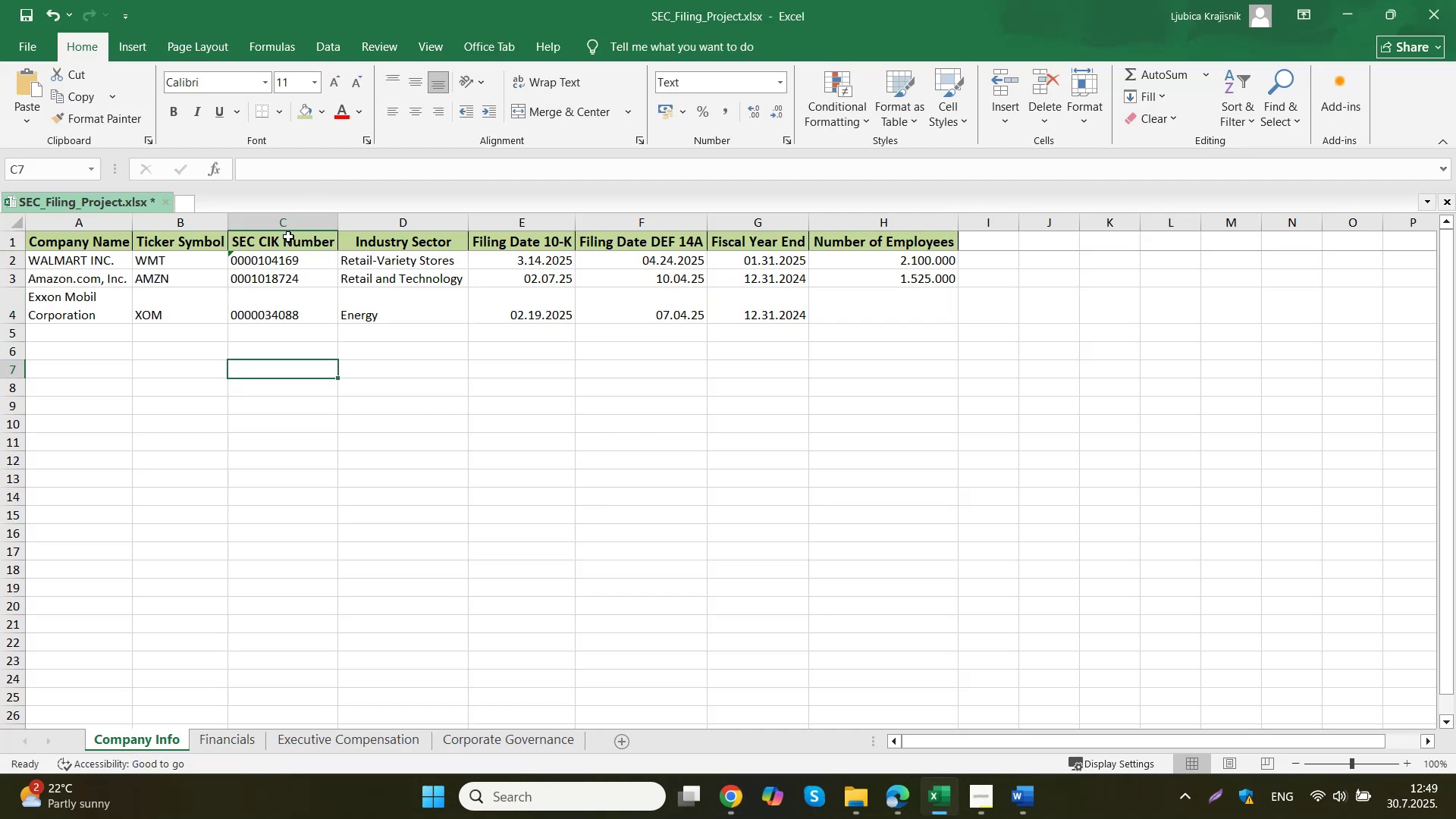 
left_click([249, 259])
 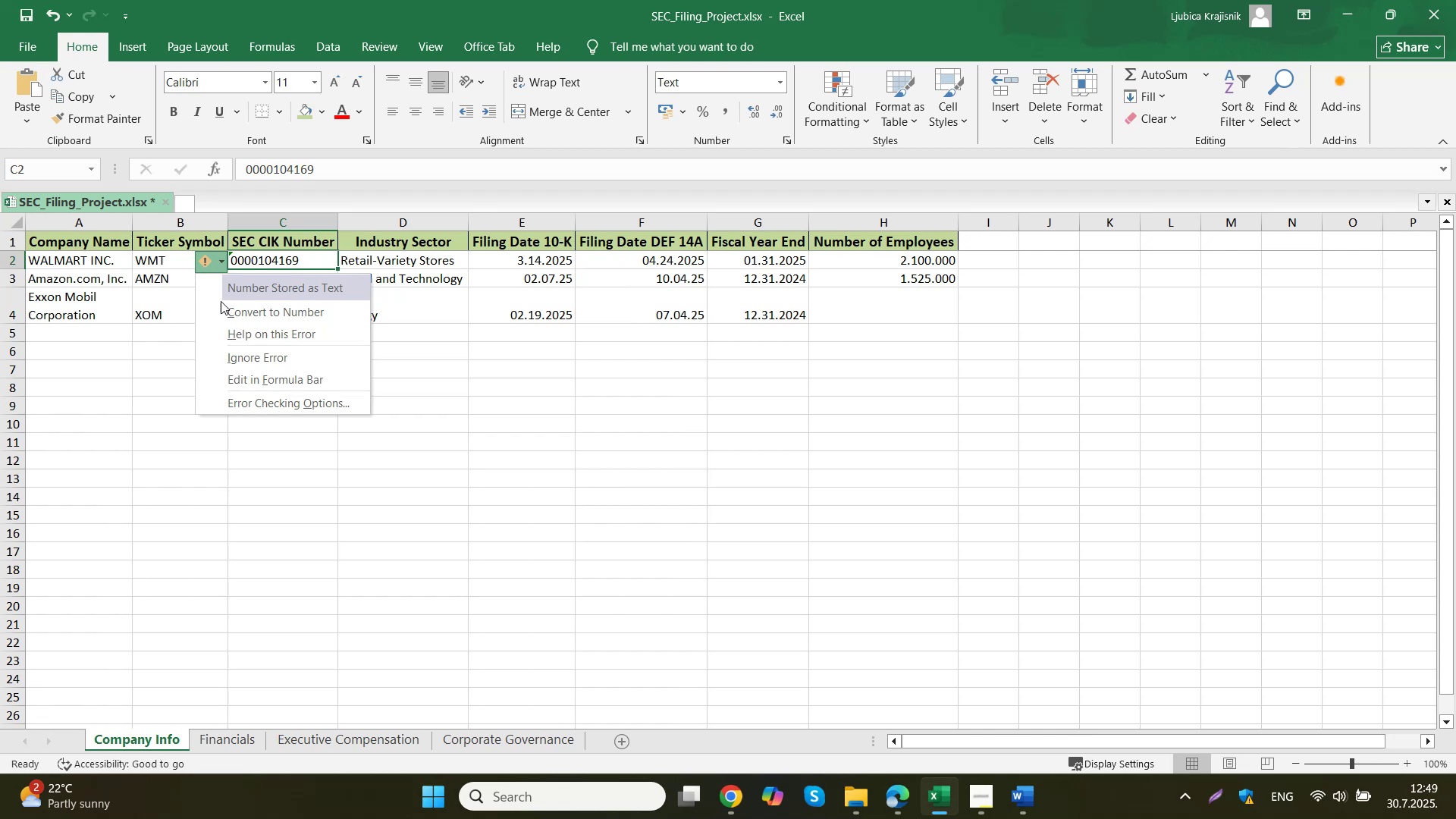 
left_click([283, 356])
 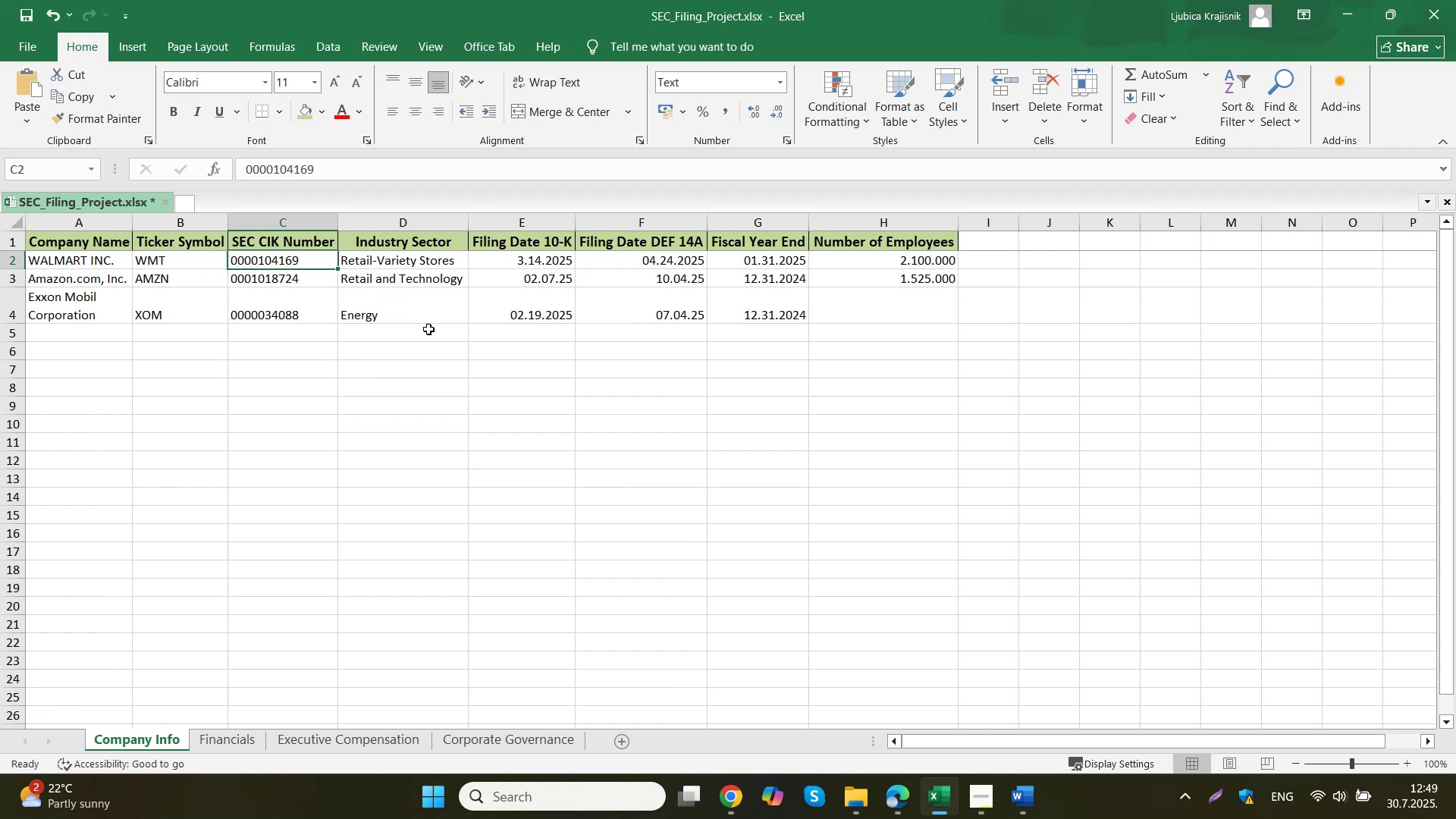 
left_click([909, 306])
 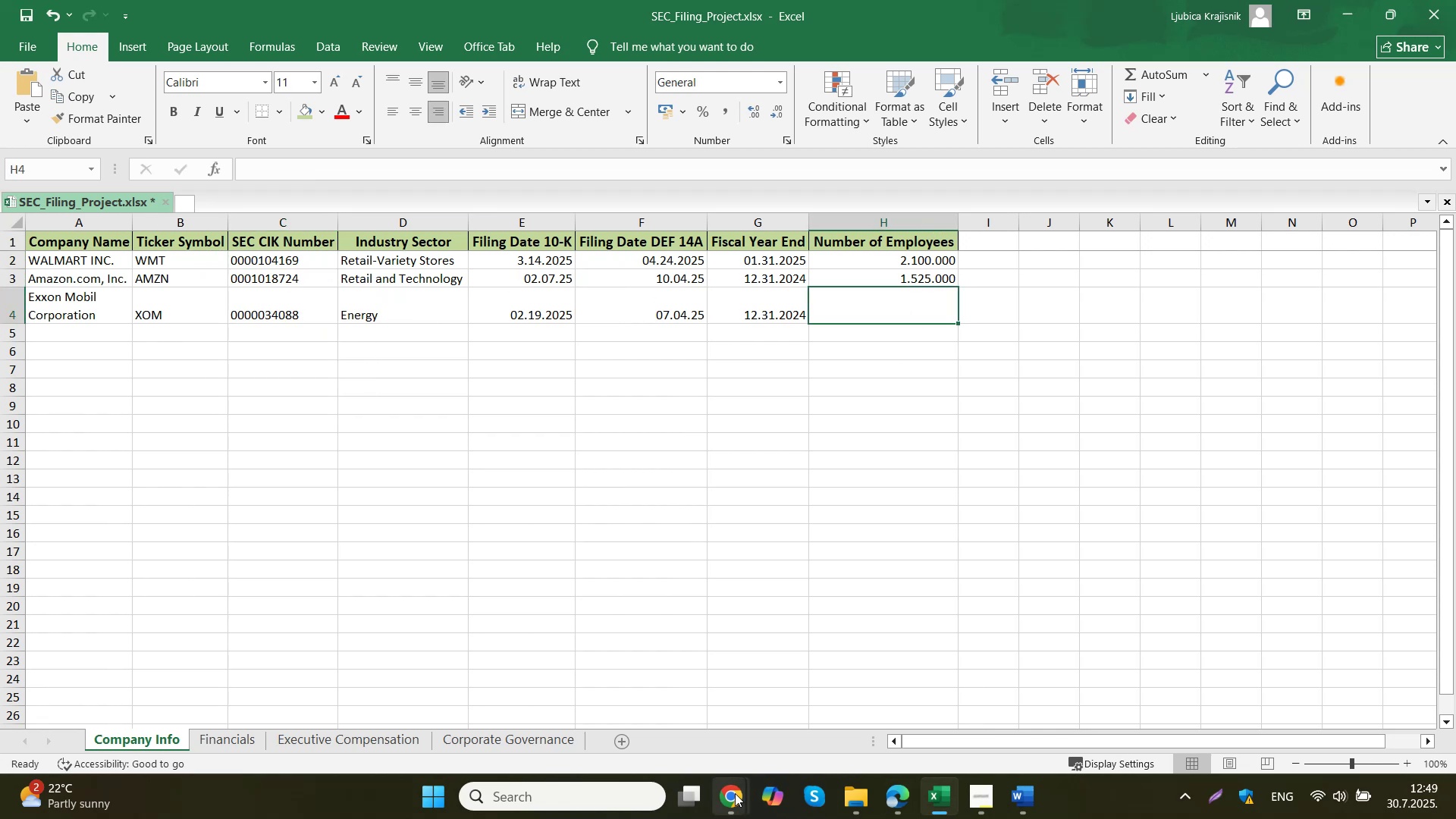 
left_click([641, 698])
 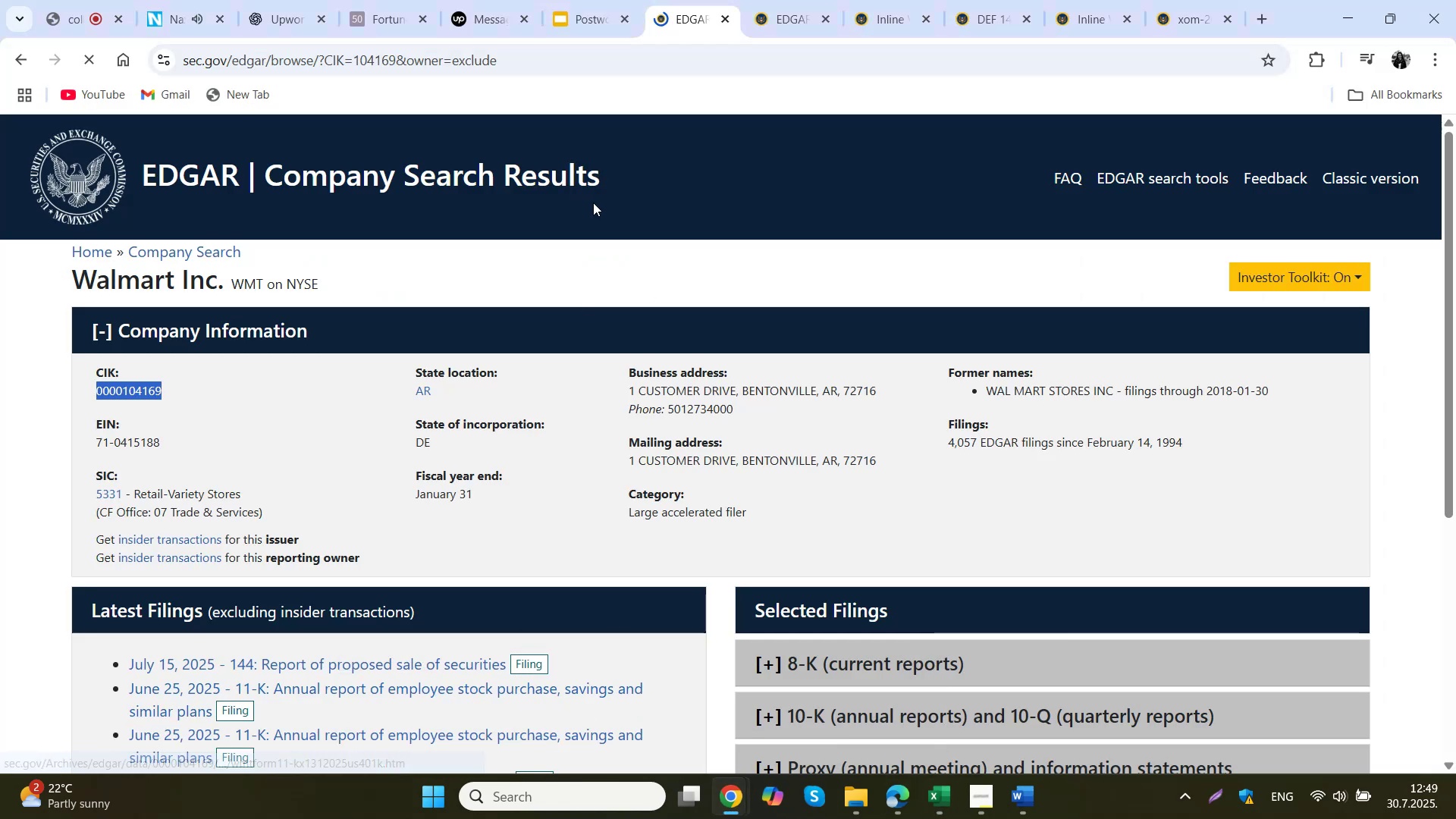 
scroll: coordinate [661, 310], scroll_direction: down, amount: 5.0
 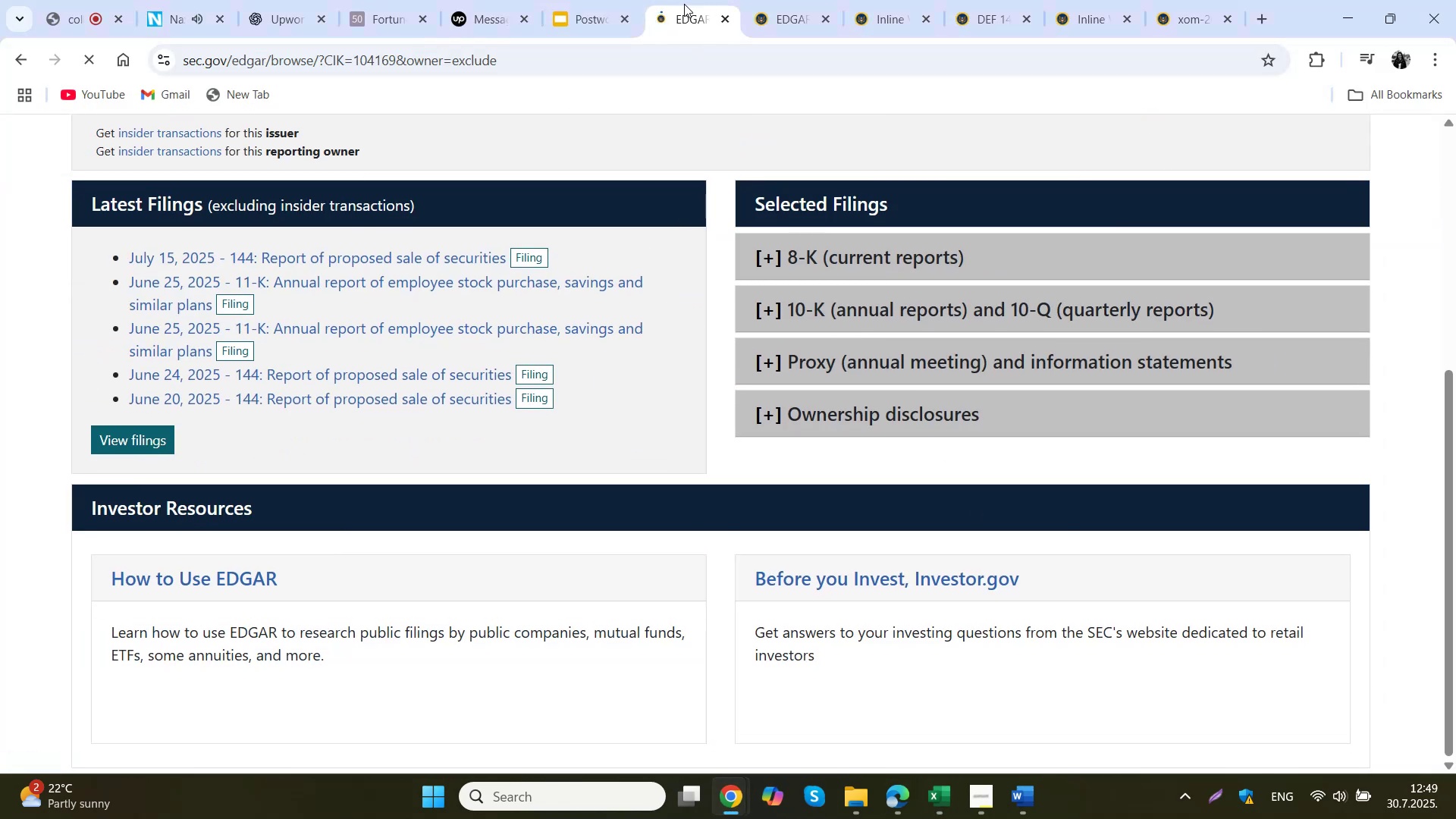 
scroll: coordinate [748, 328], scroll_direction: up, amount: 10.0
 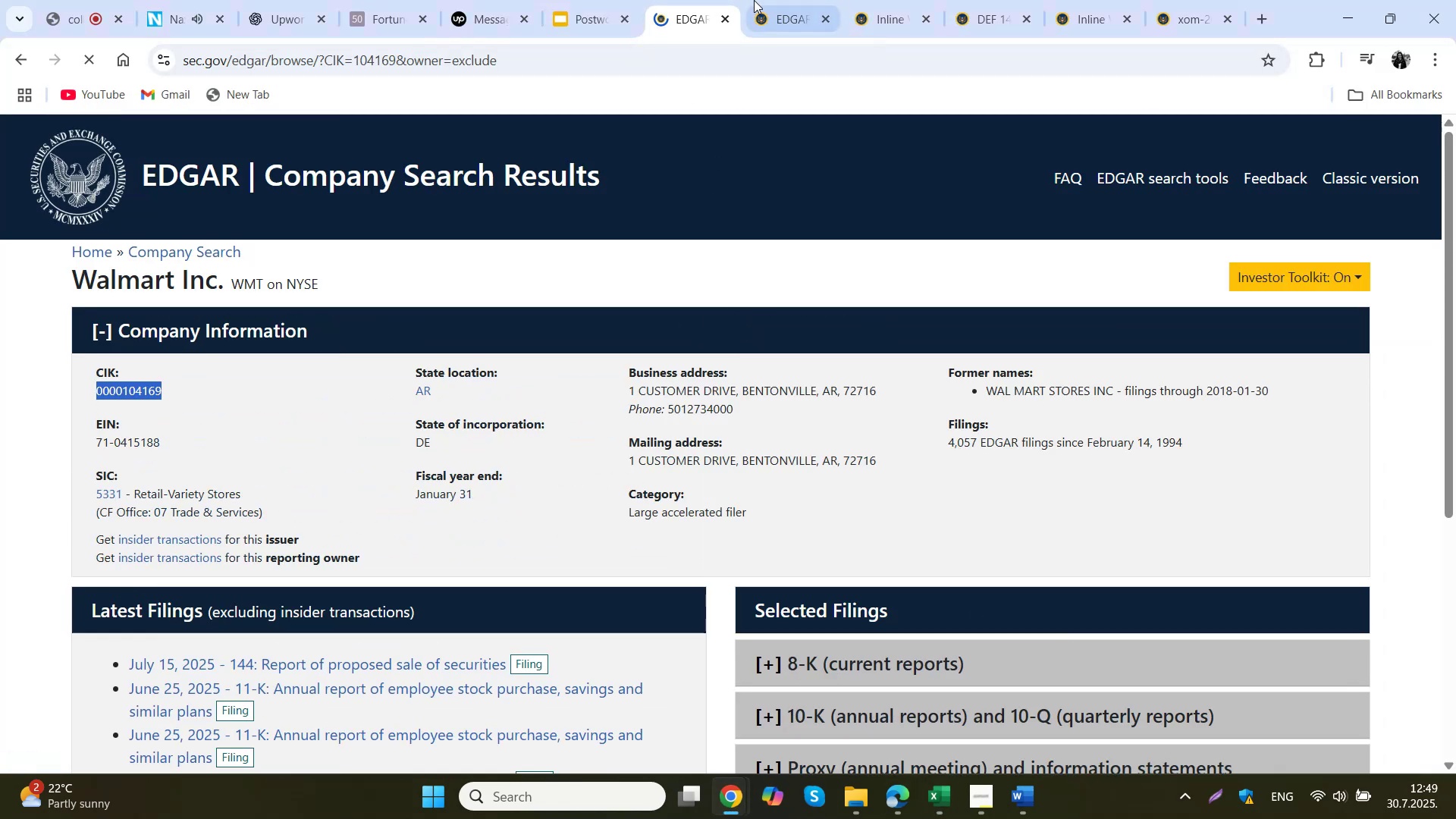 
middle_click([693, 22])
 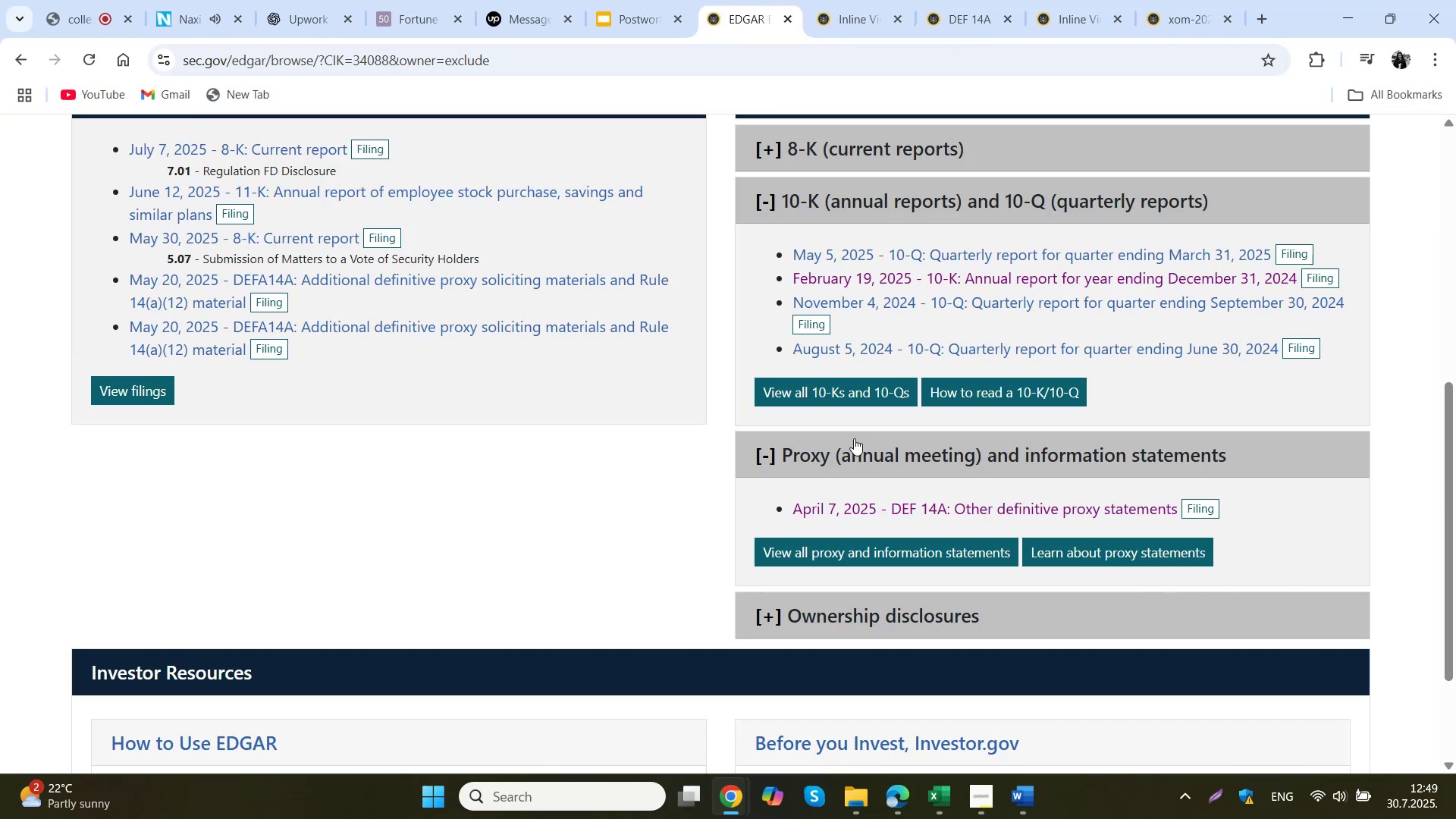 
wait(8.67)
 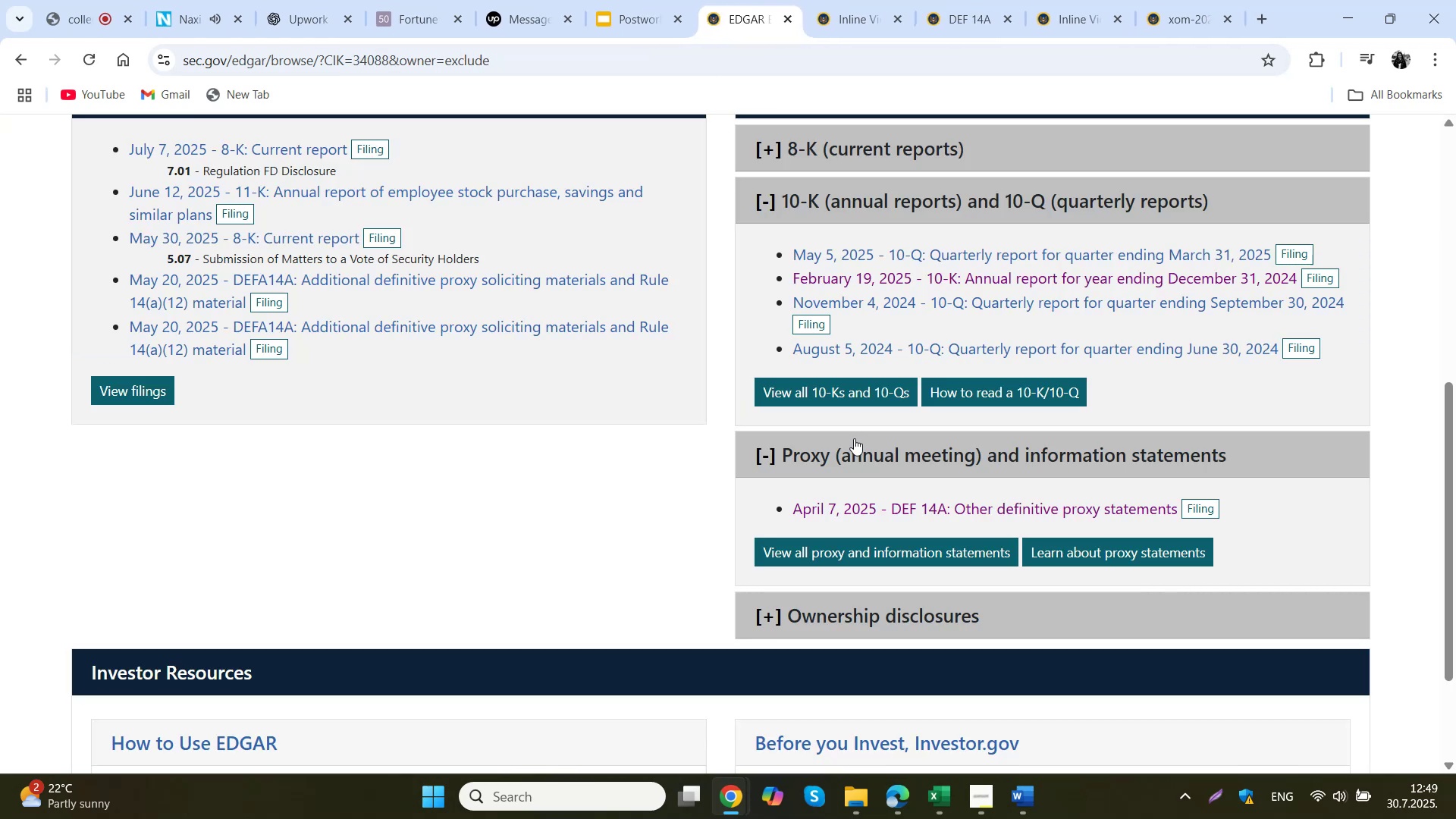 
left_click([304, 7])
 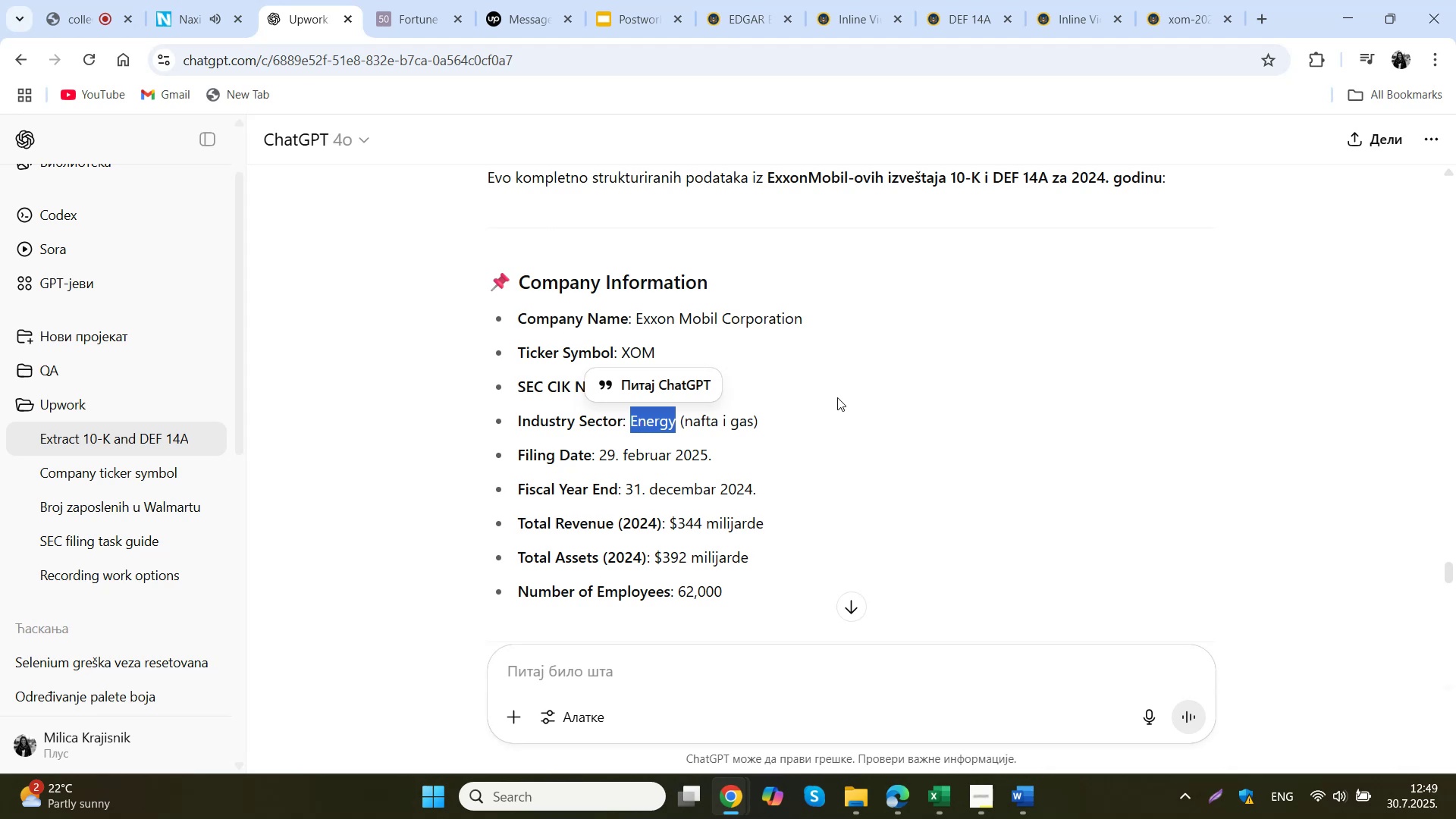 
wait(14.81)
 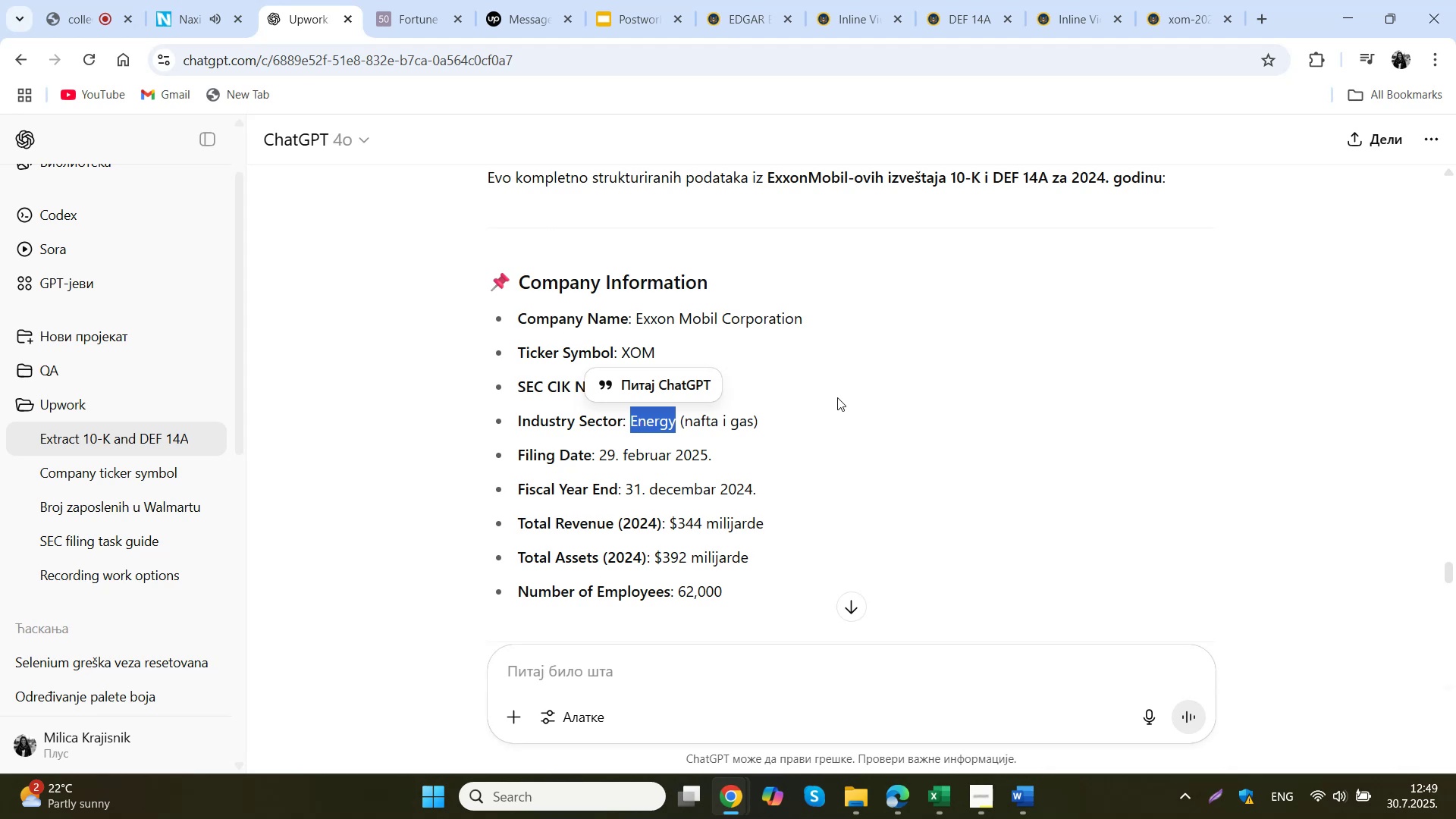 
scroll: coordinate [847, 426], scroll_direction: down, amount: 1.0
 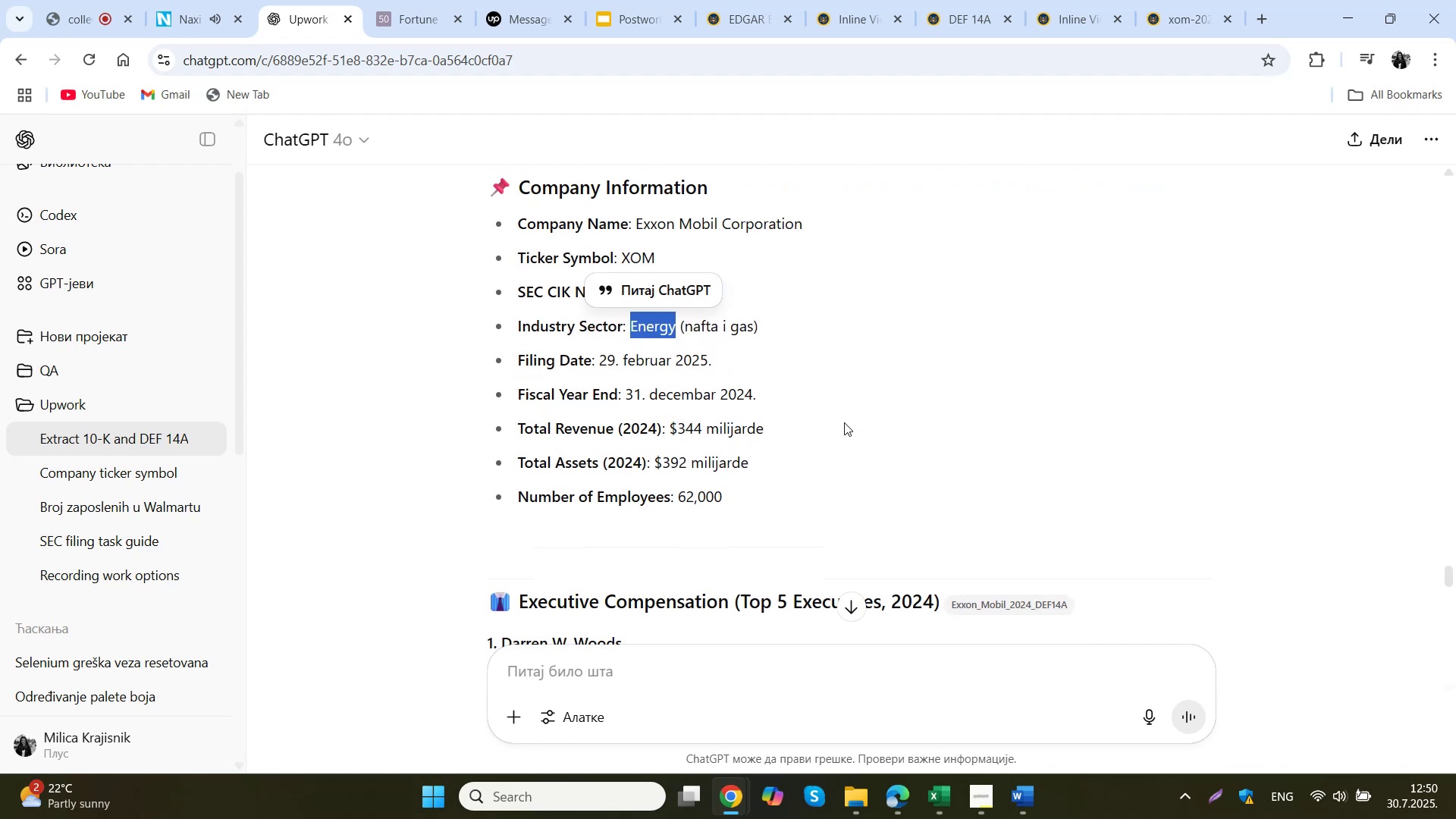 
left_click([854, 0])
 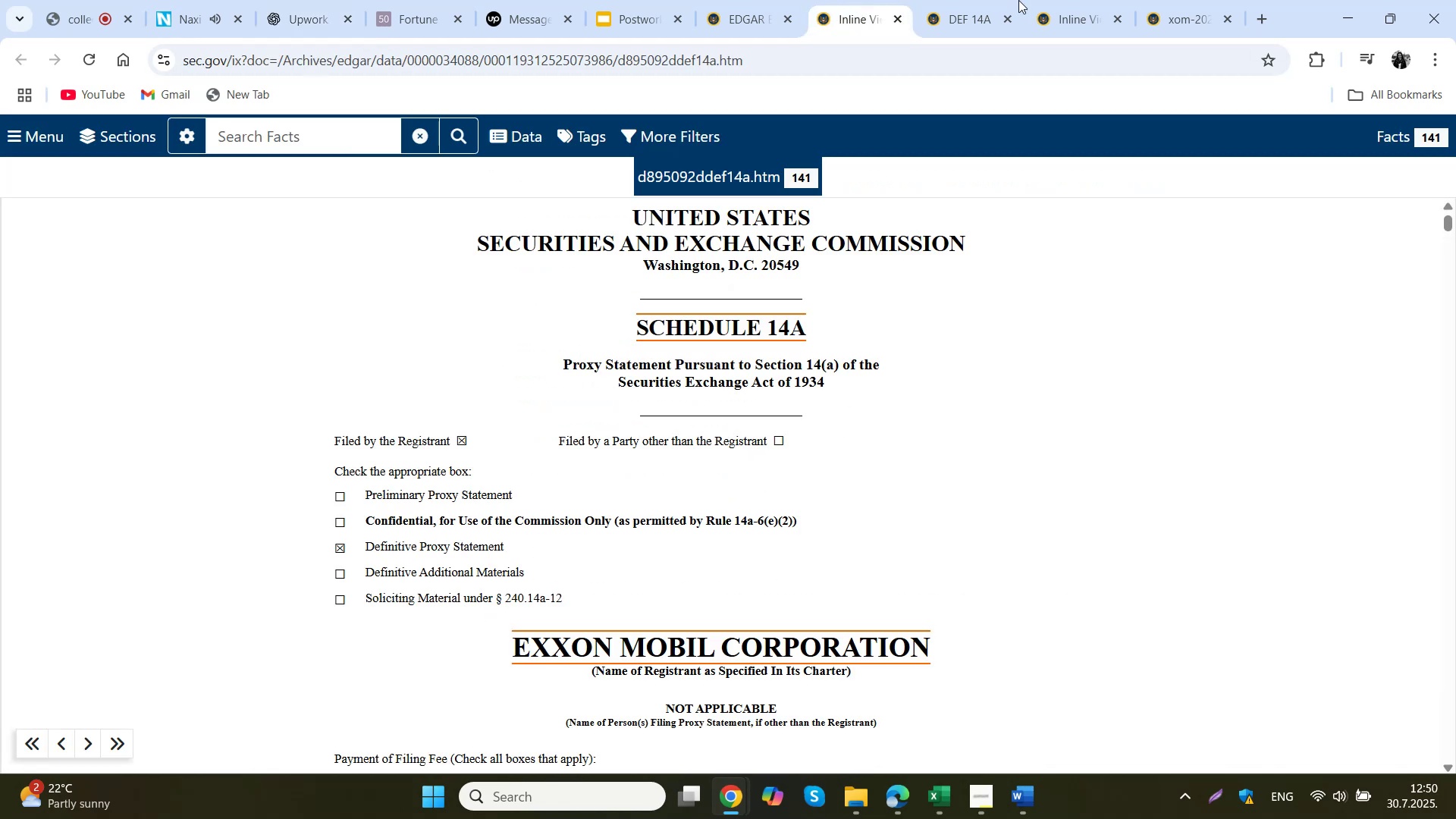 
left_click([1093, 0])
 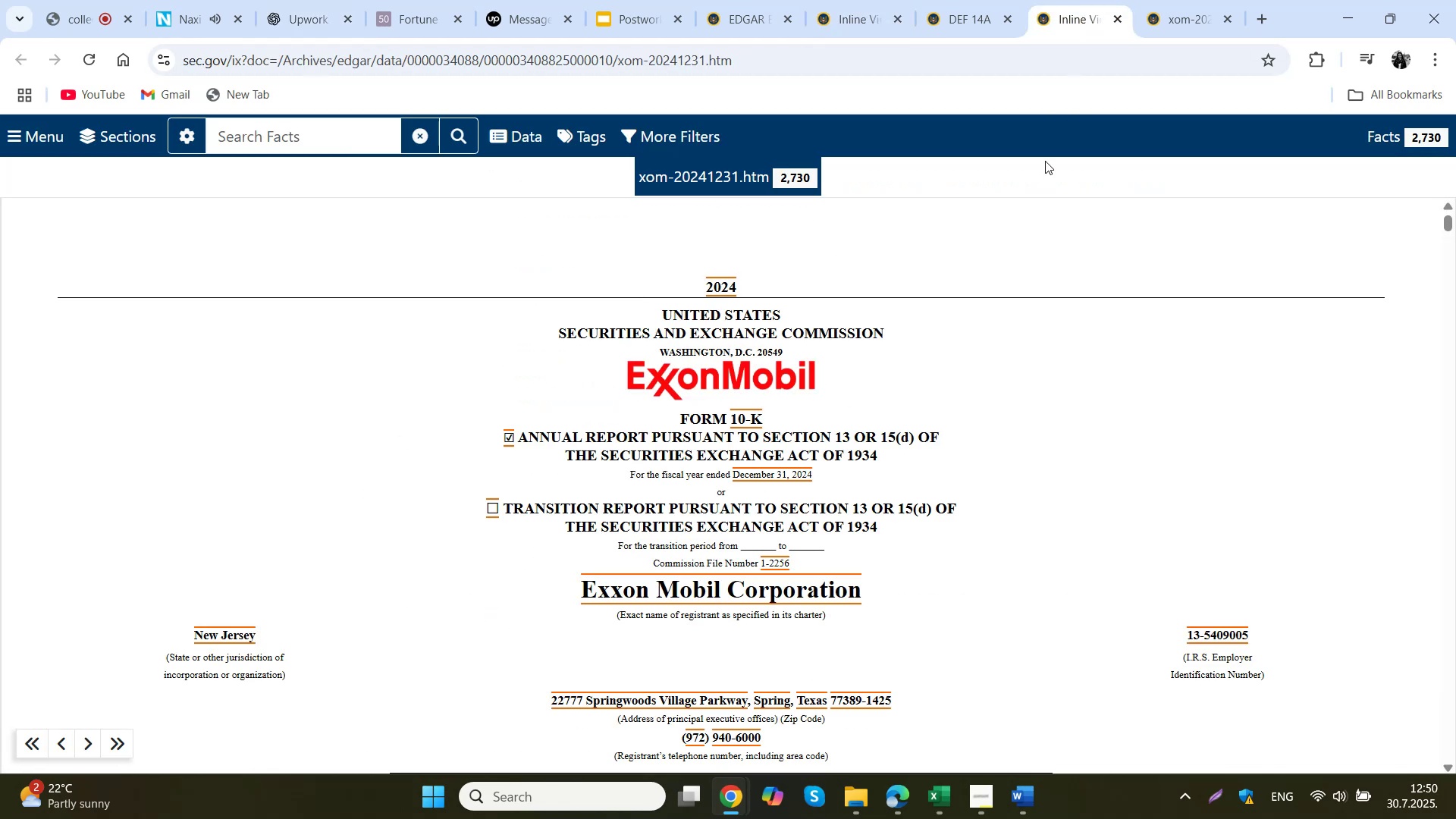 
key(Control+F)
 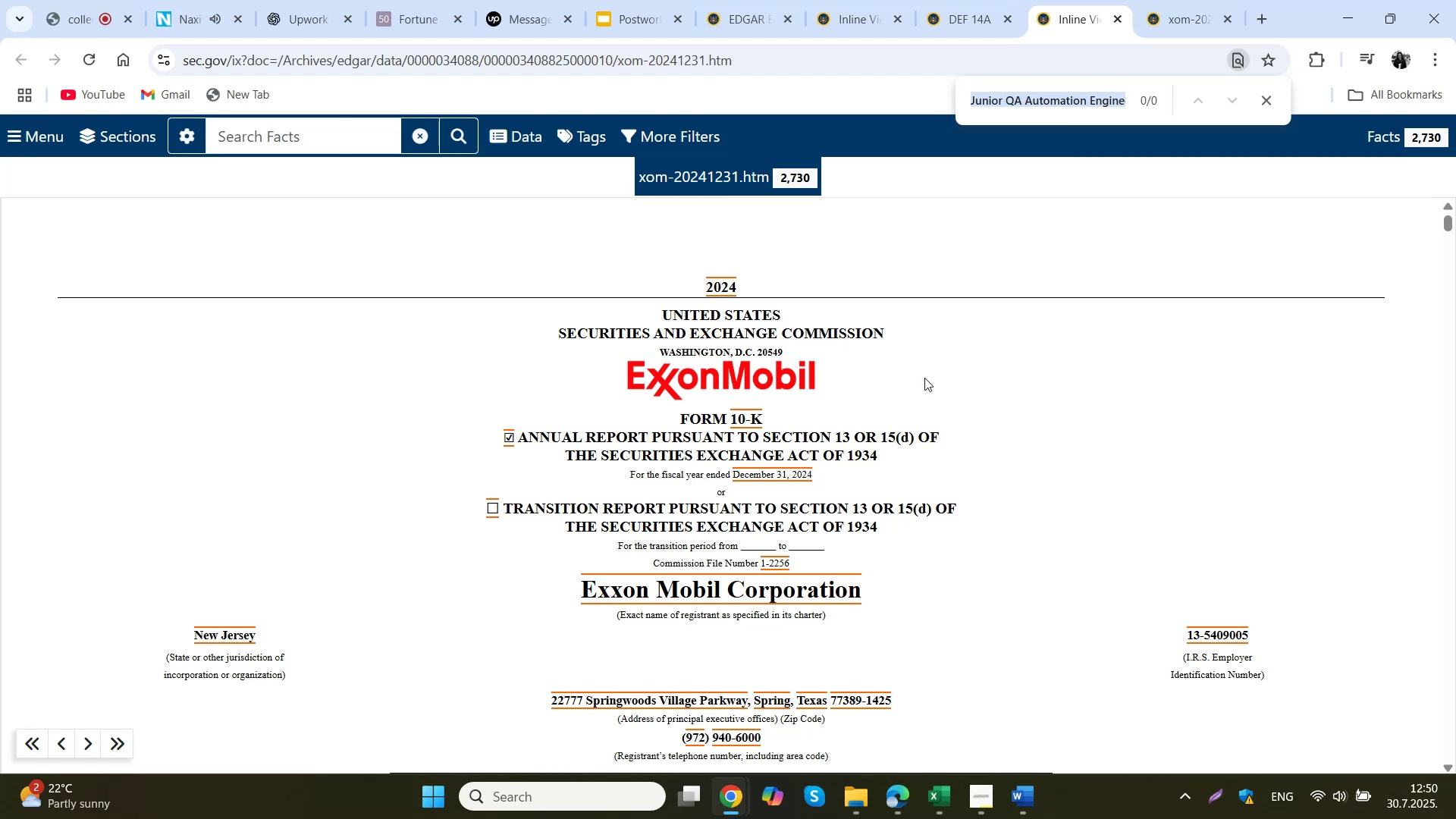 
type(filling)
key(Backspace)
key(Backspace)
key(Backspace)
key(Backspace)
type(ing da)
 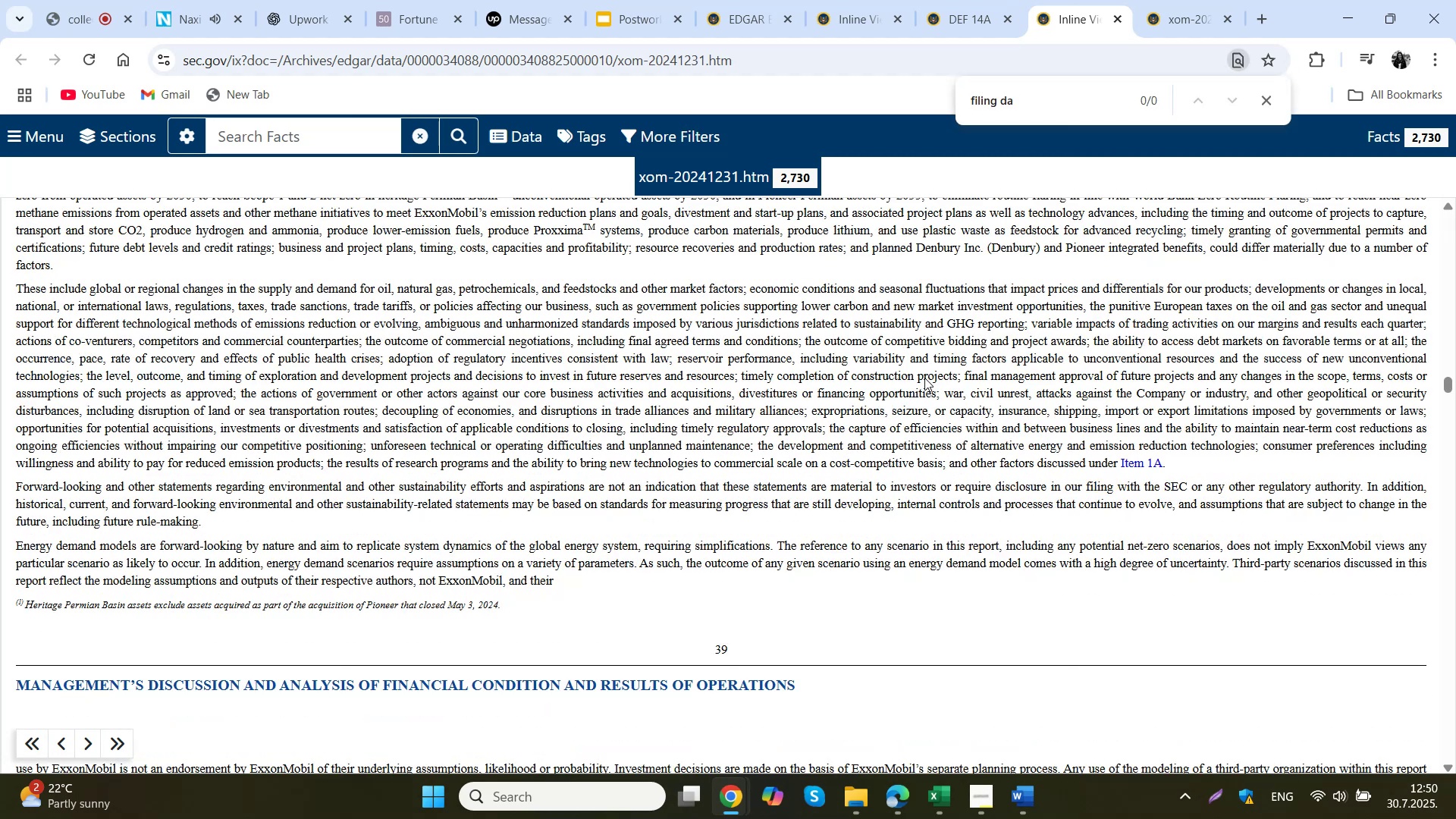 
scroll: coordinate [924, 378], scroll_direction: up, amount: 13.0
 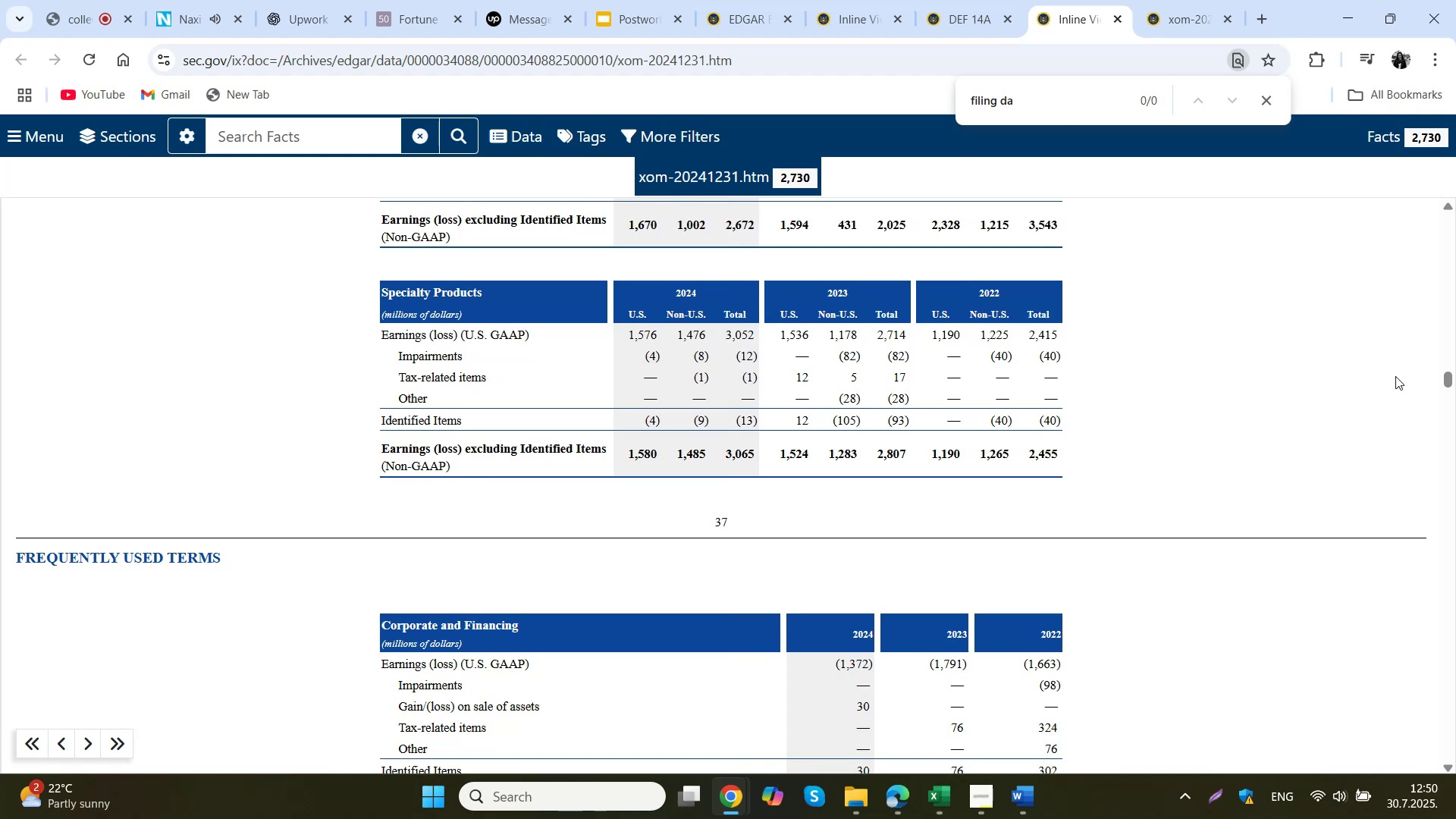 
left_click_drag(start_coordinate=[1451, 379], to_coordinate=[1427, 196])
 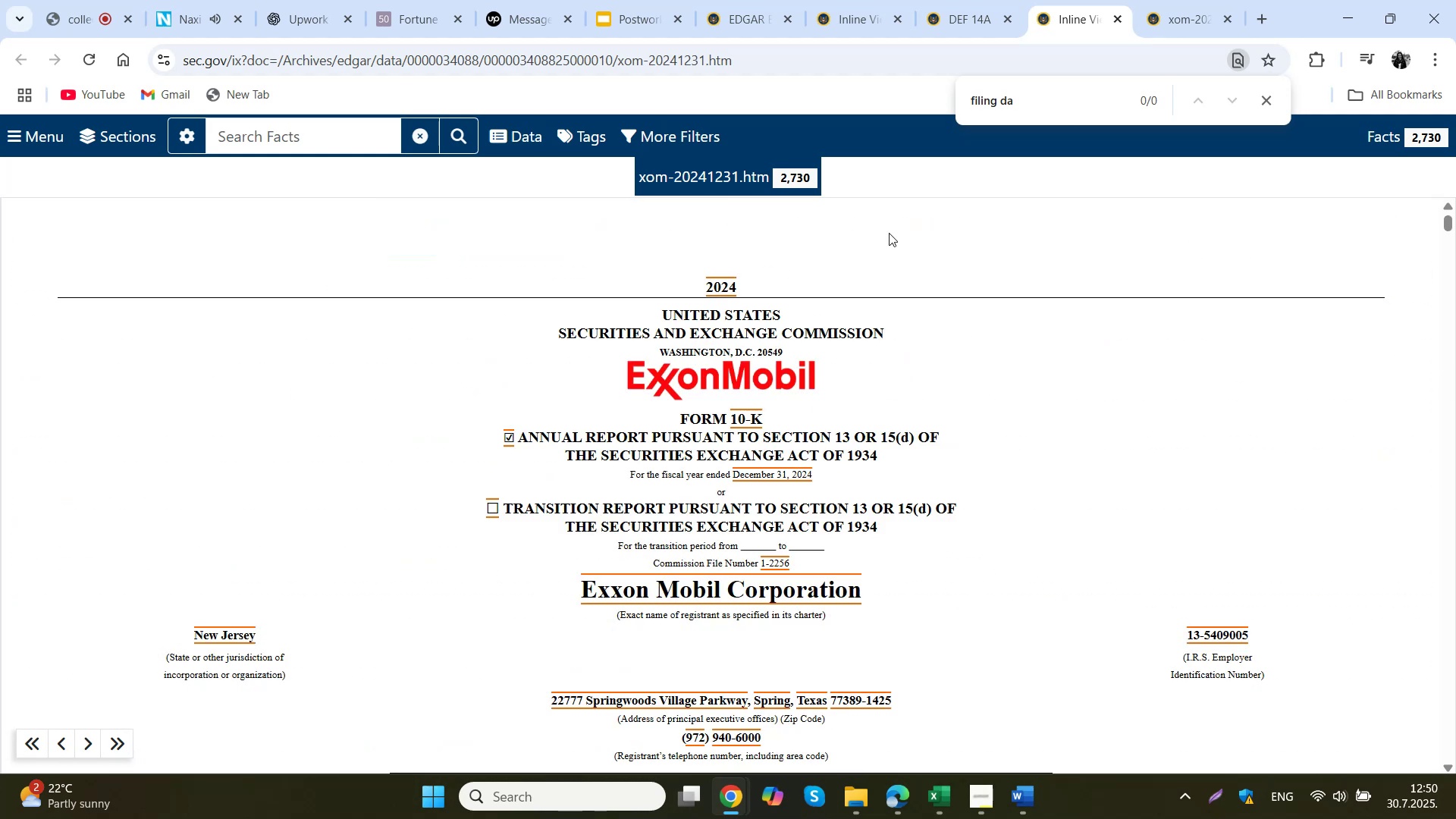 
wait(6.04)
 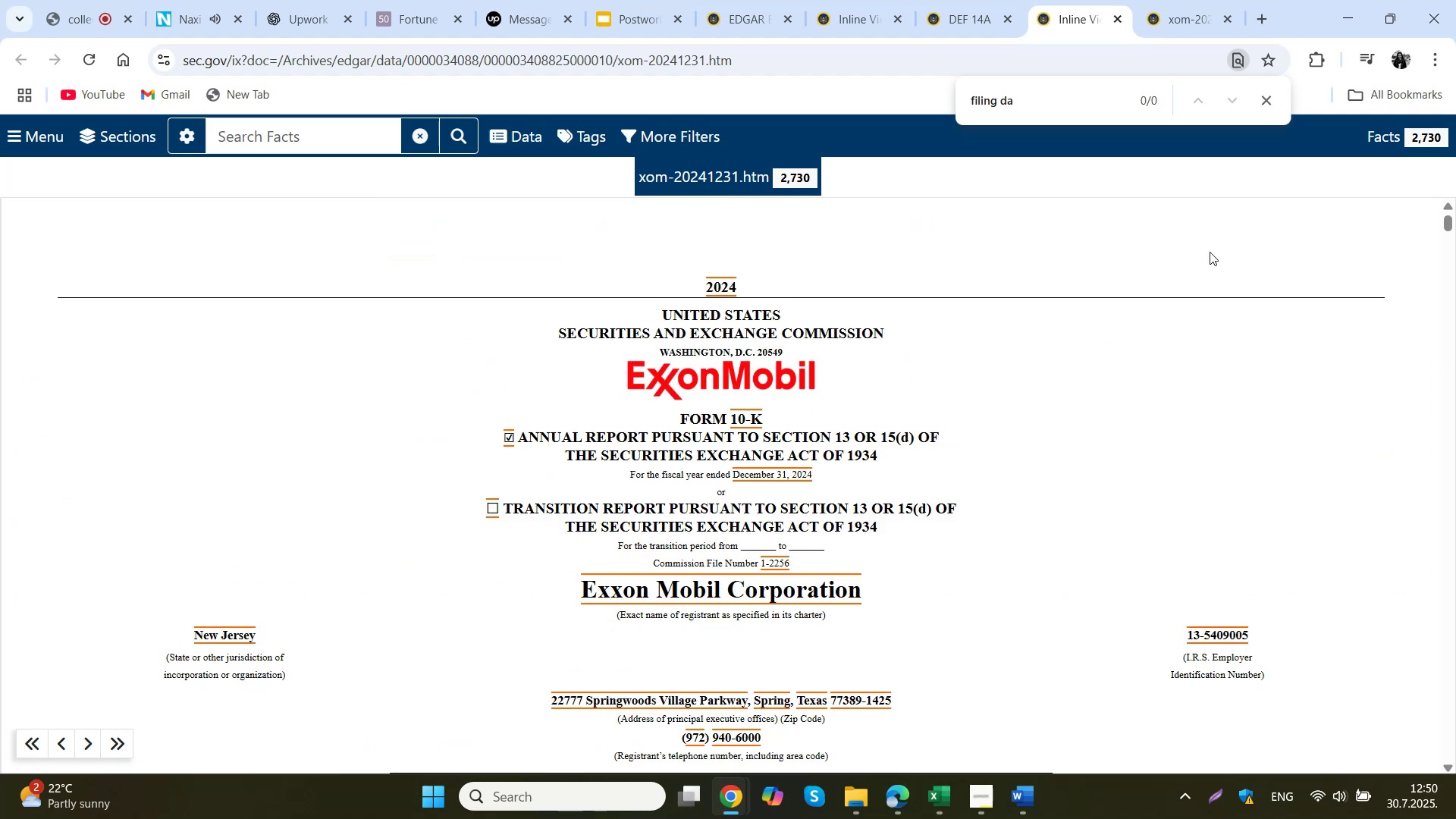 
left_click([322, 0])
 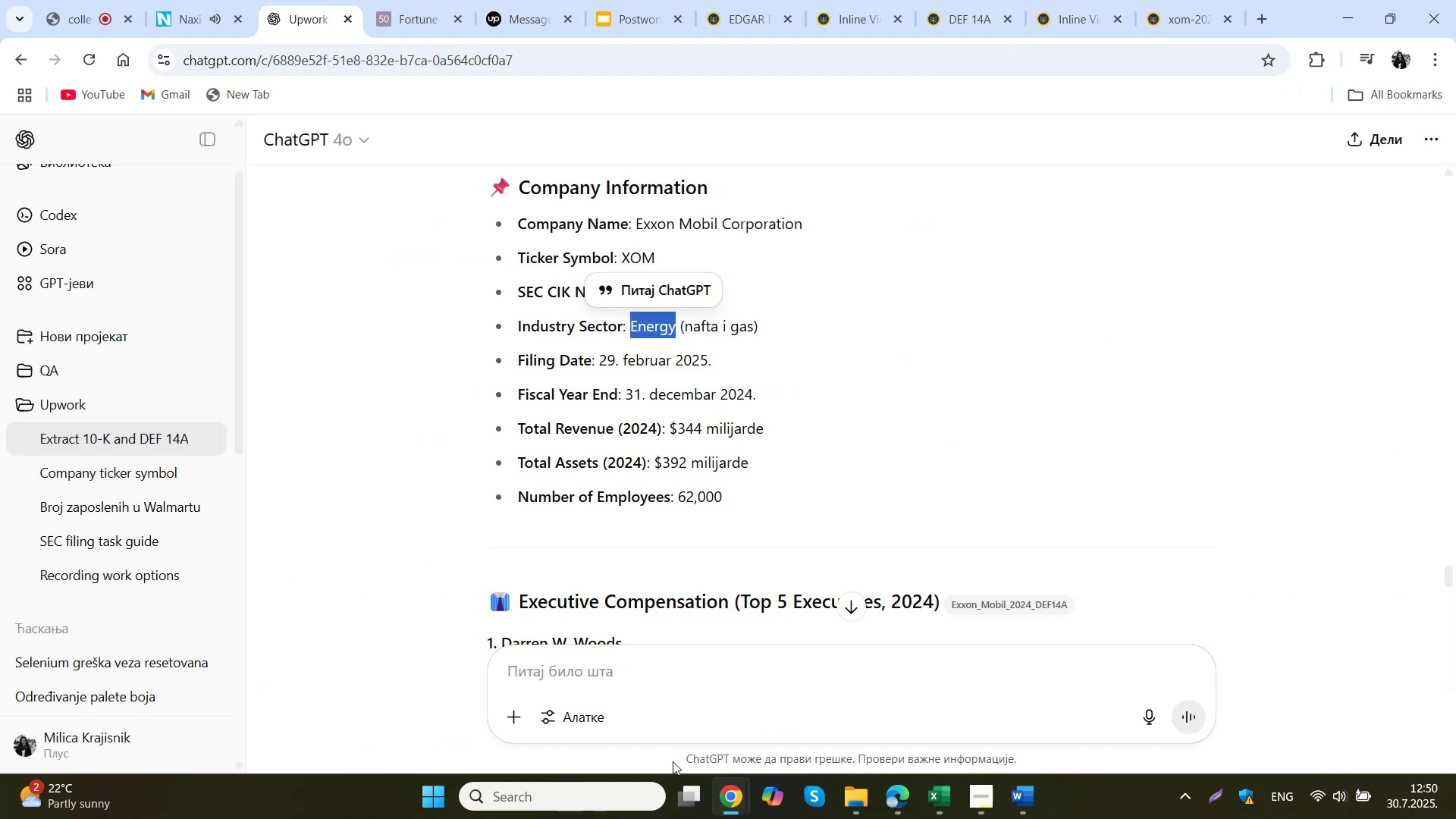 
scroll: coordinate [673, 334], scroll_direction: down, amount: 3.0
 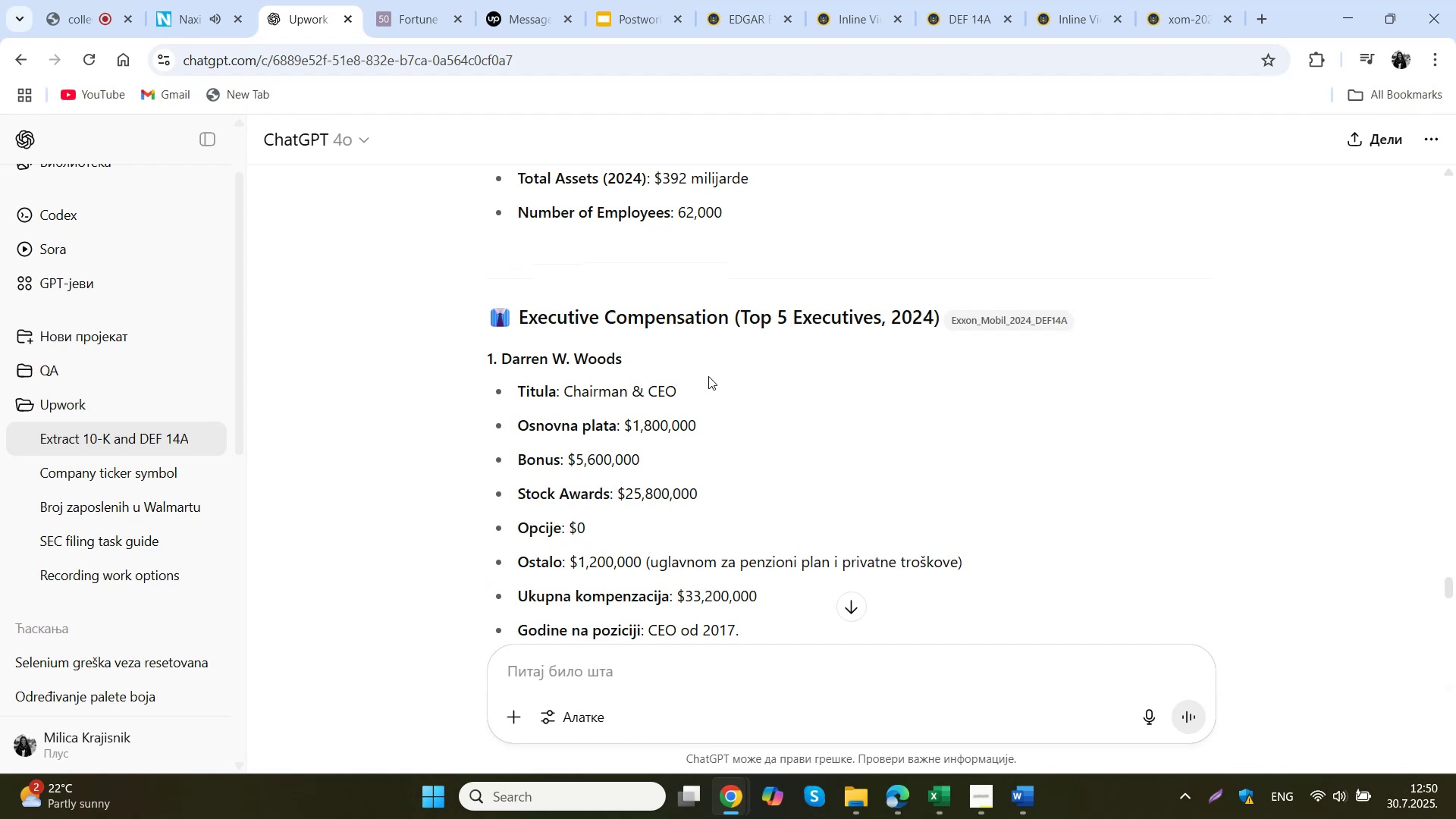 
wait(5.18)
 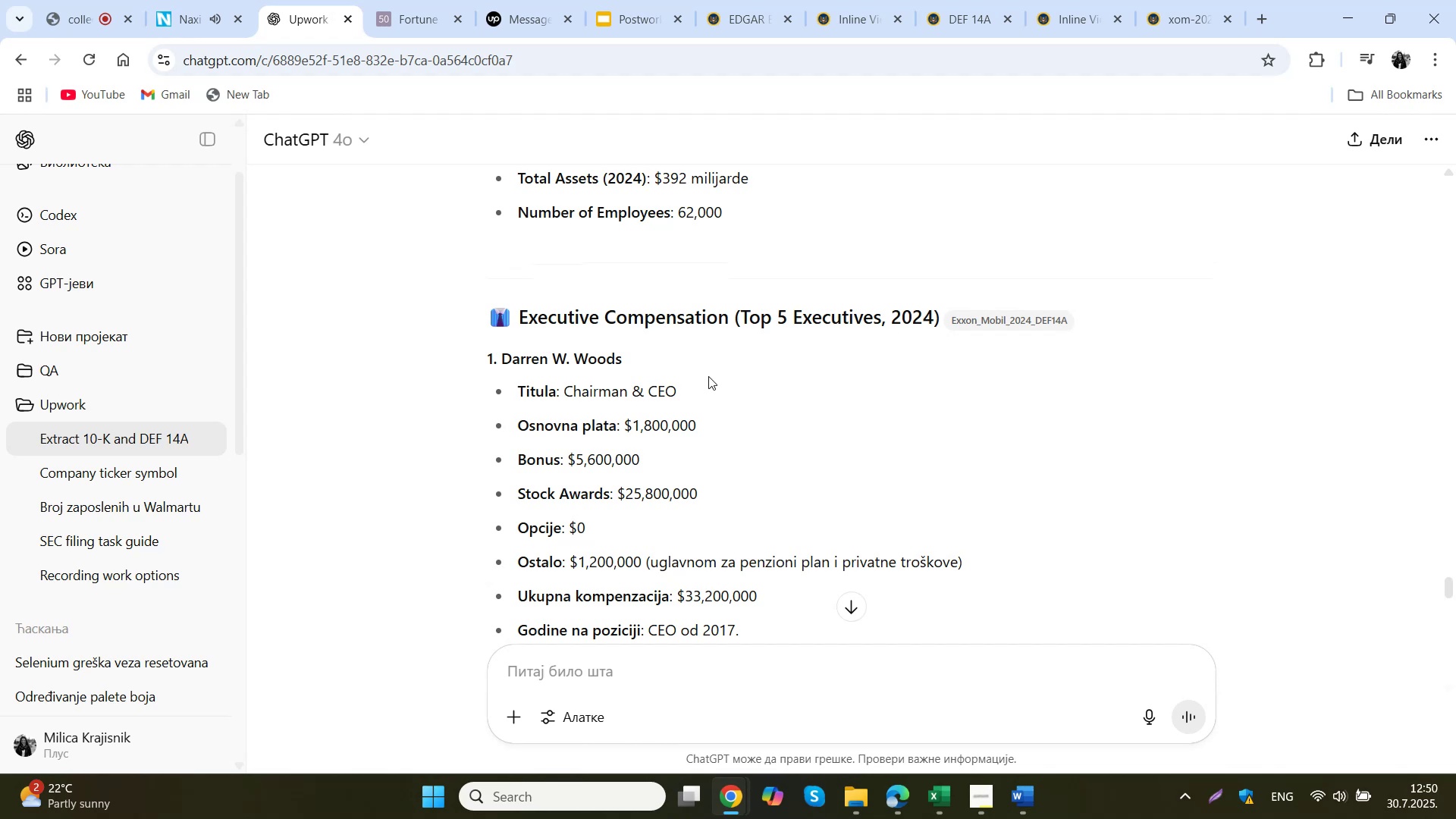 
scroll: coordinate [843, 484], scroll_direction: down, amount: 23.0
 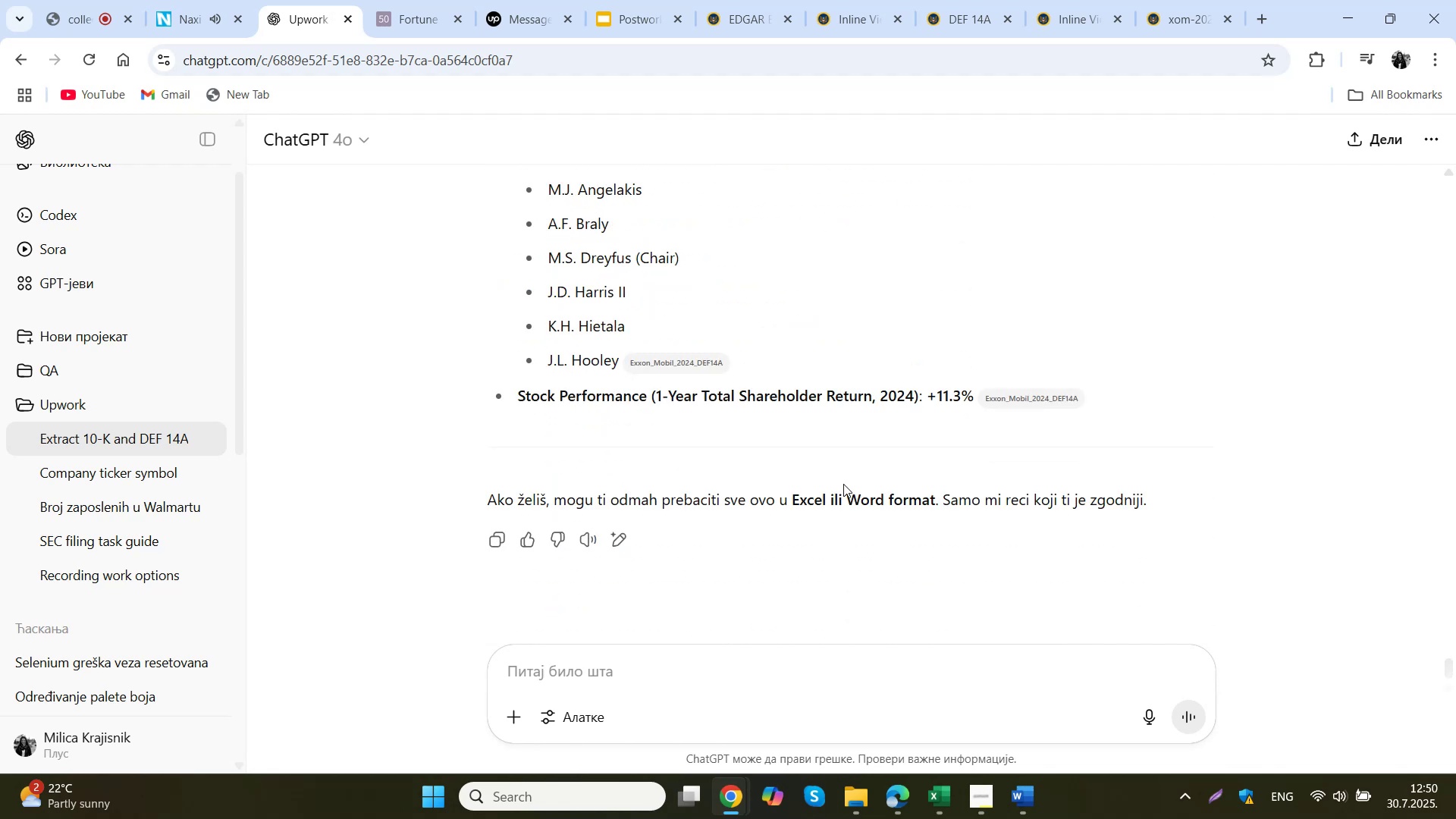 
scroll: coordinate [864, 436], scroll_direction: up, amount: 3.0
 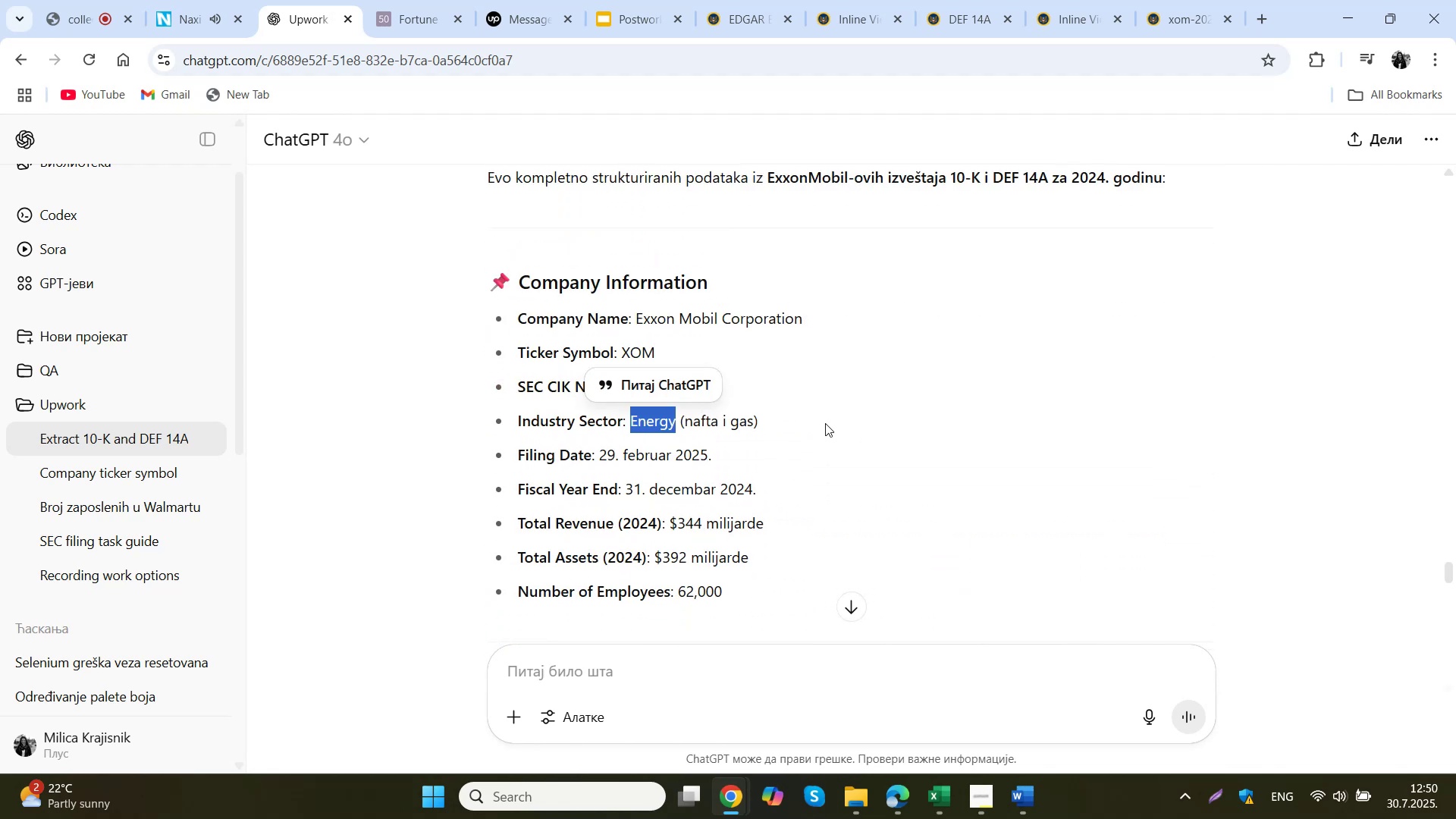 
left_click([839, 0])
 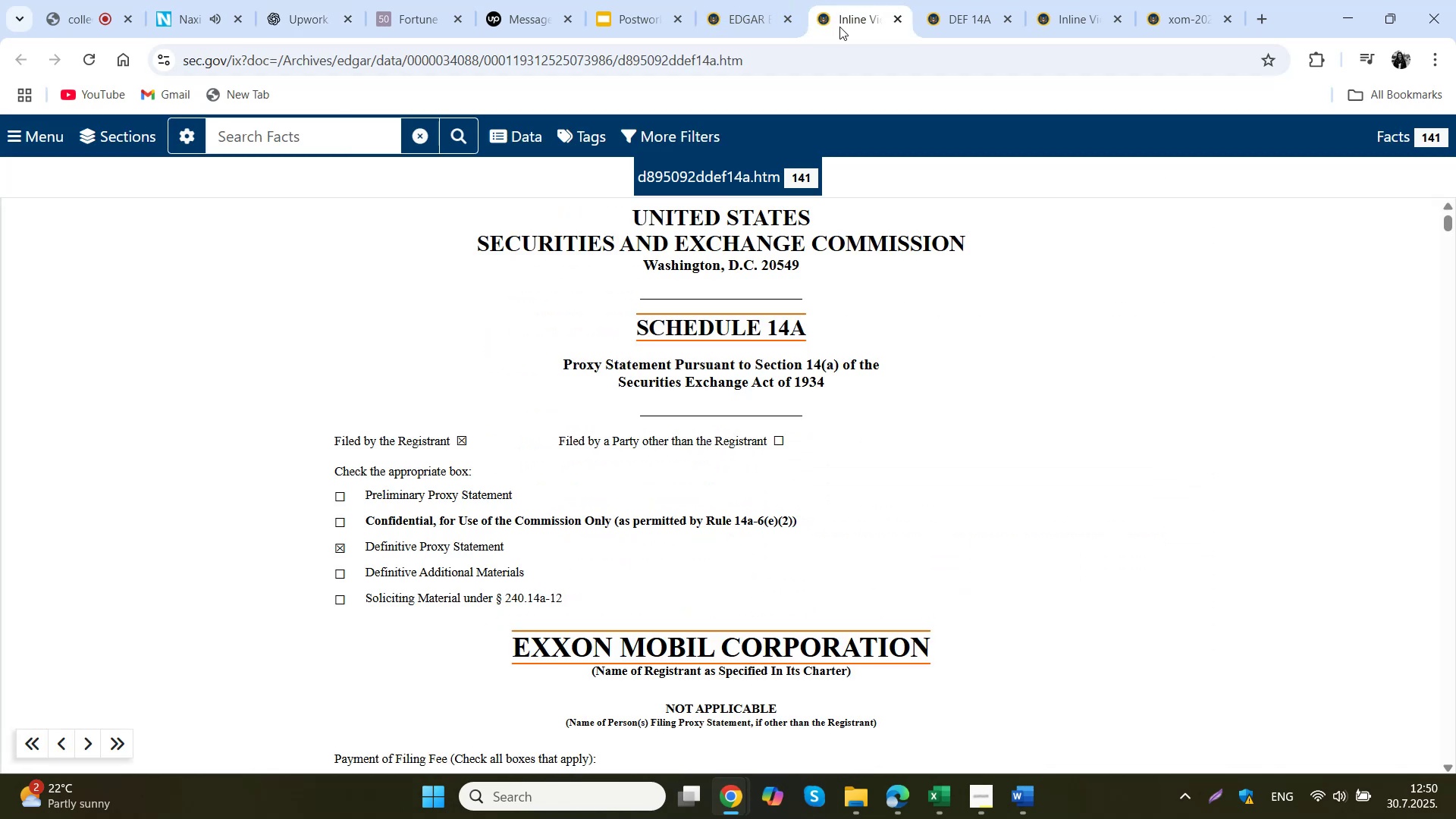 
left_click([771, 0])
 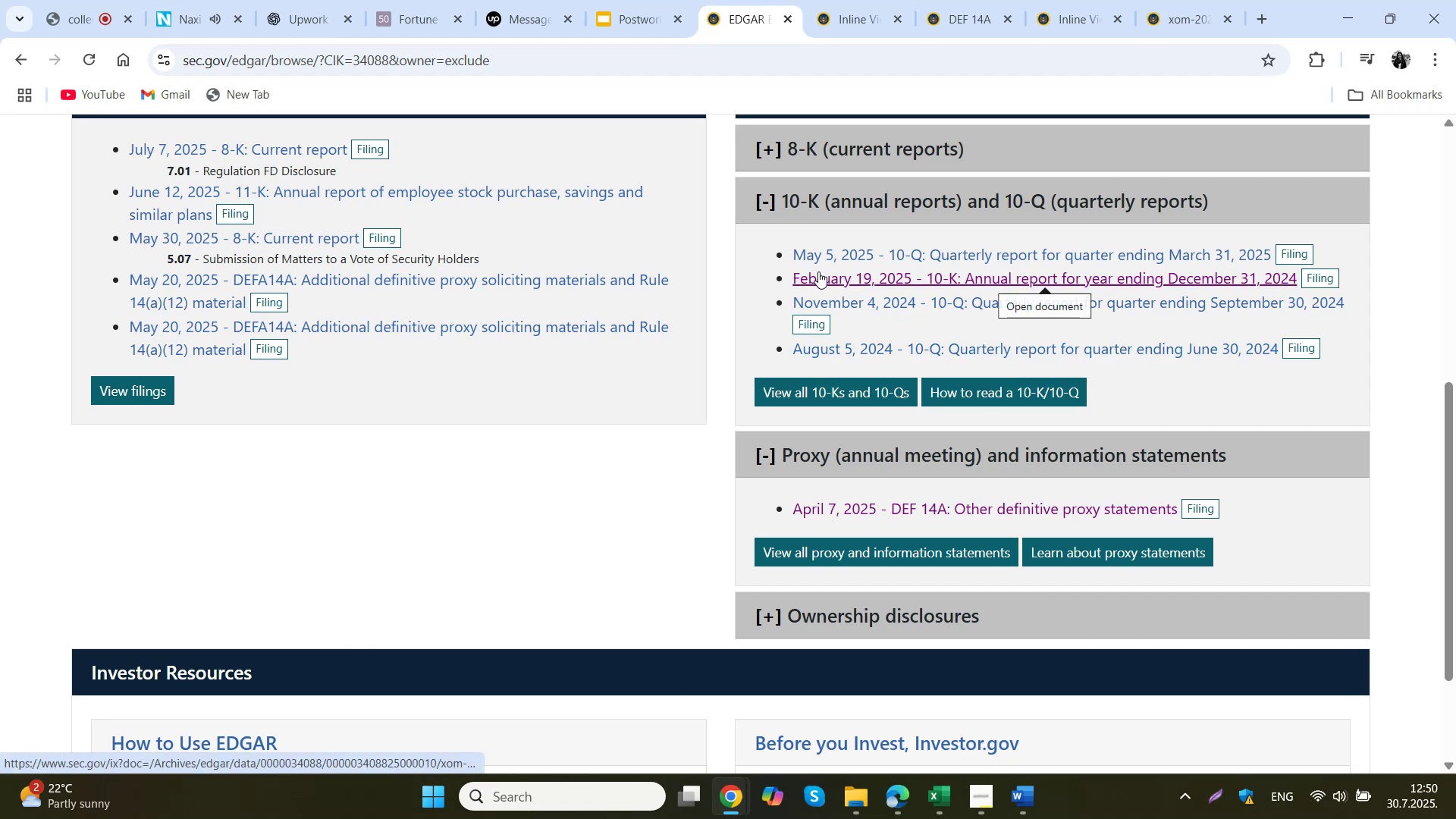 
left_click([874, 0])
 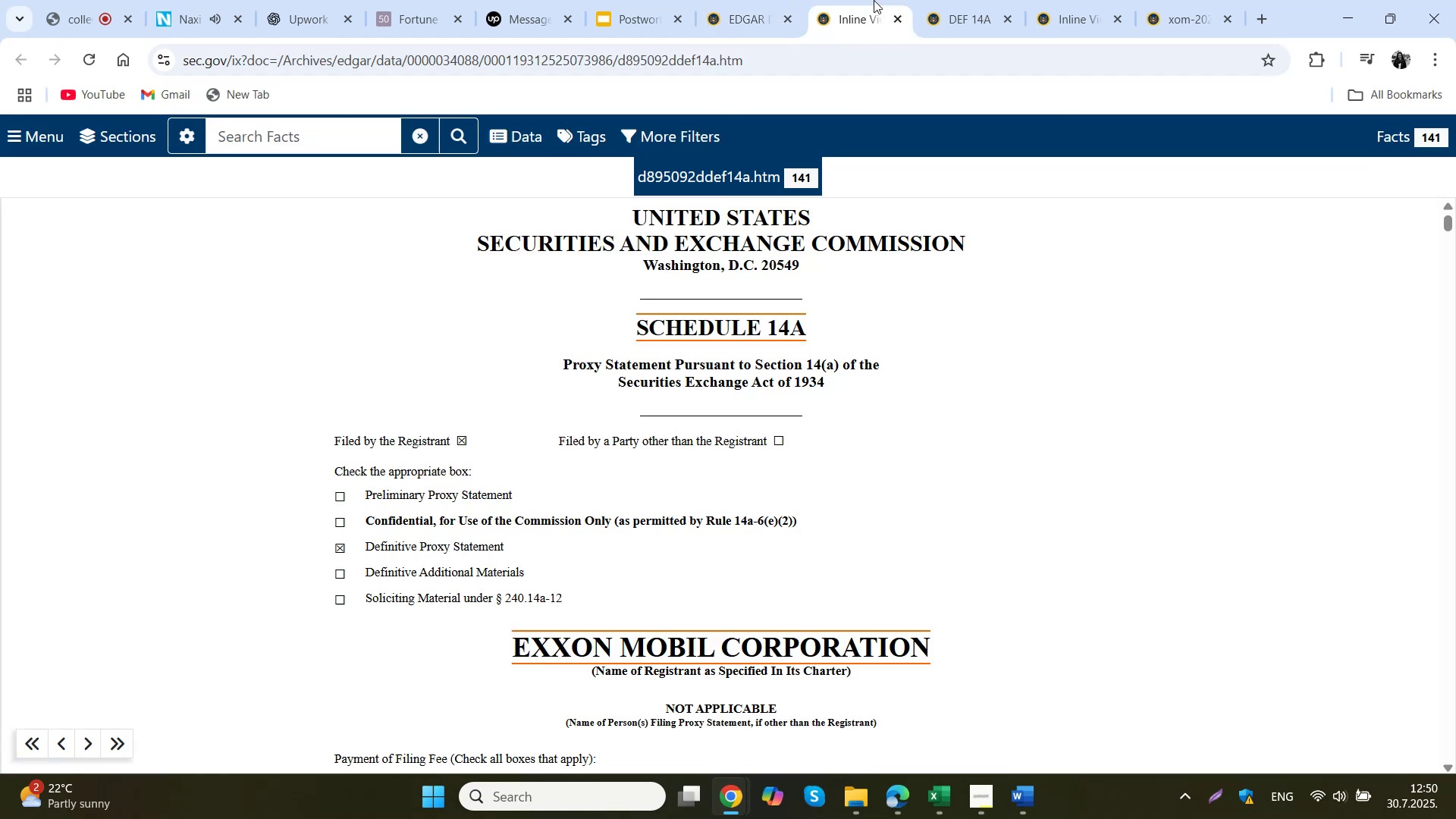 
scroll: coordinate [477, 446], scroll_direction: up, amount: 6.0
 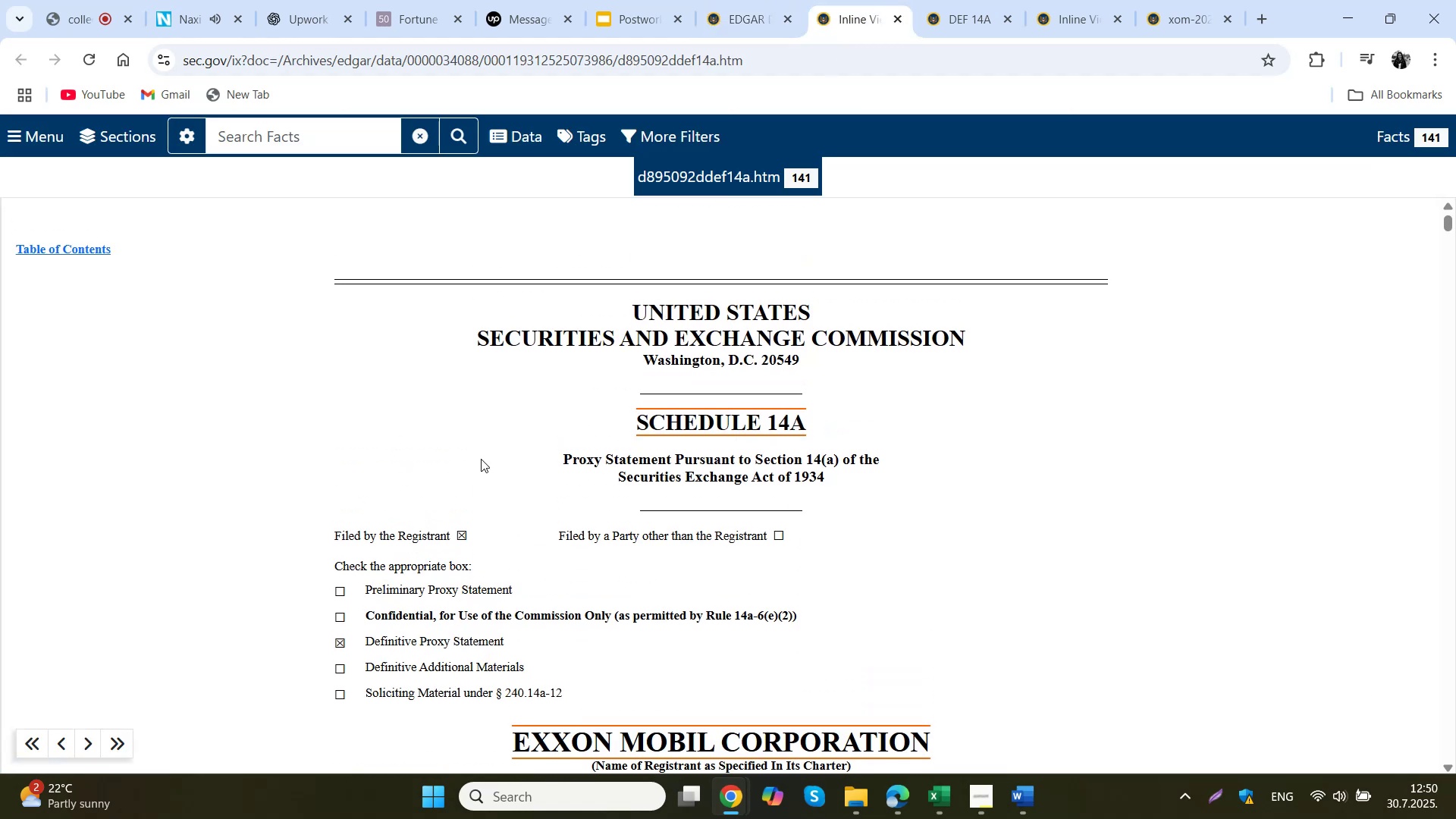 
left_click([1083, 0])
 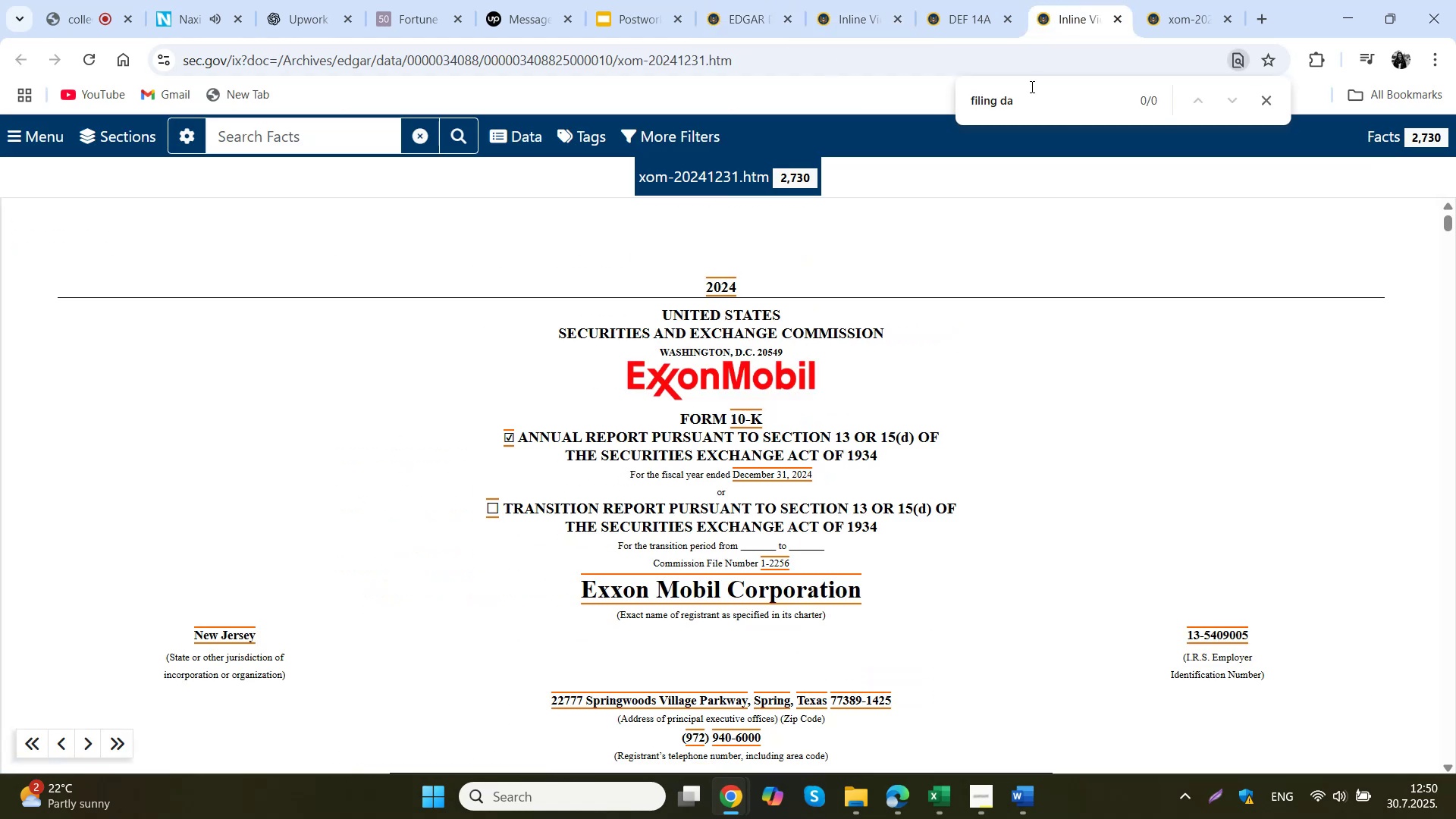 
scroll: coordinate [875, 335], scroll_direction: up, amount: 2.0
 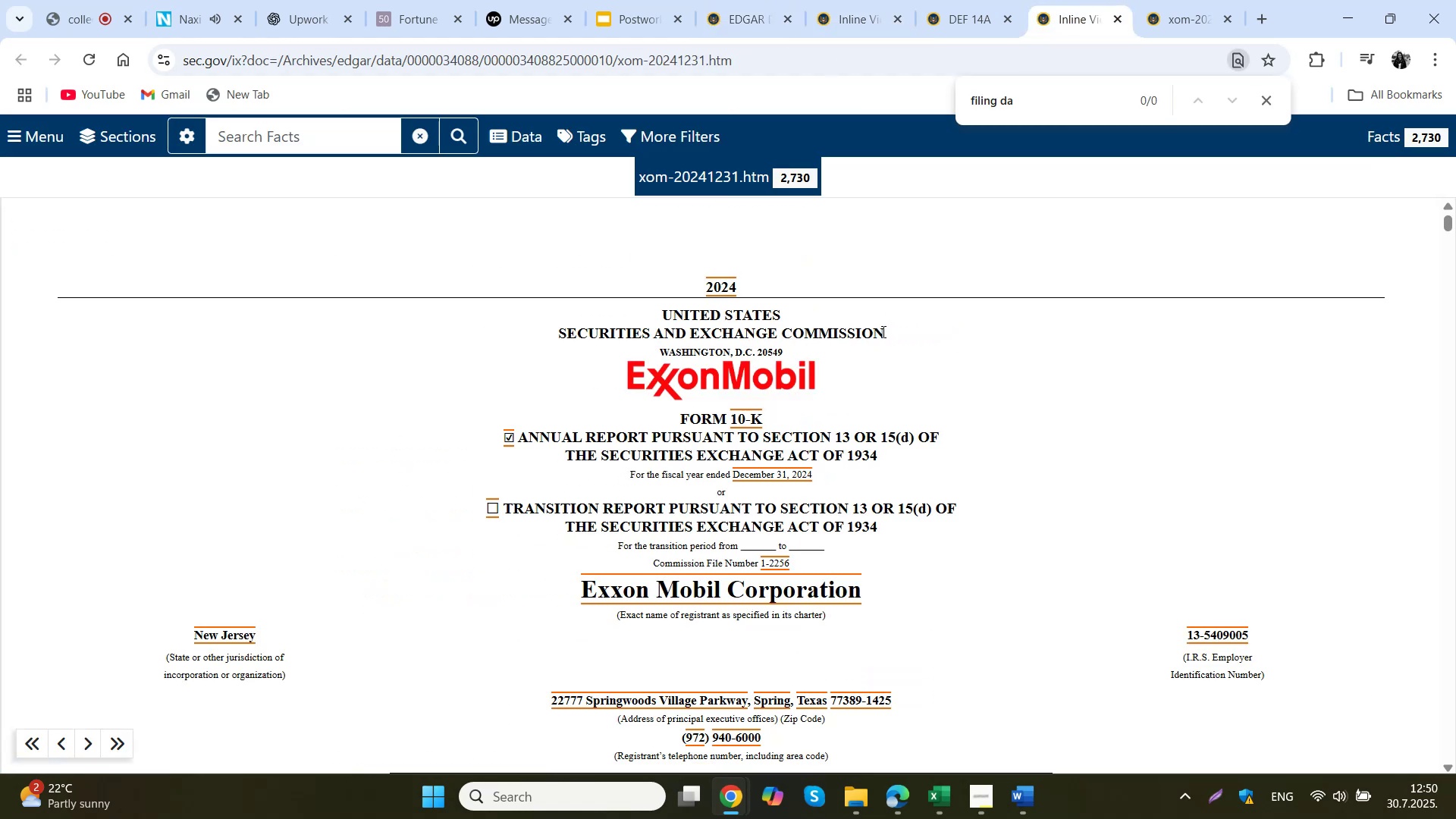 
scroll: coordinate [664, 497], scroll_direction: down, amount: 3.0
 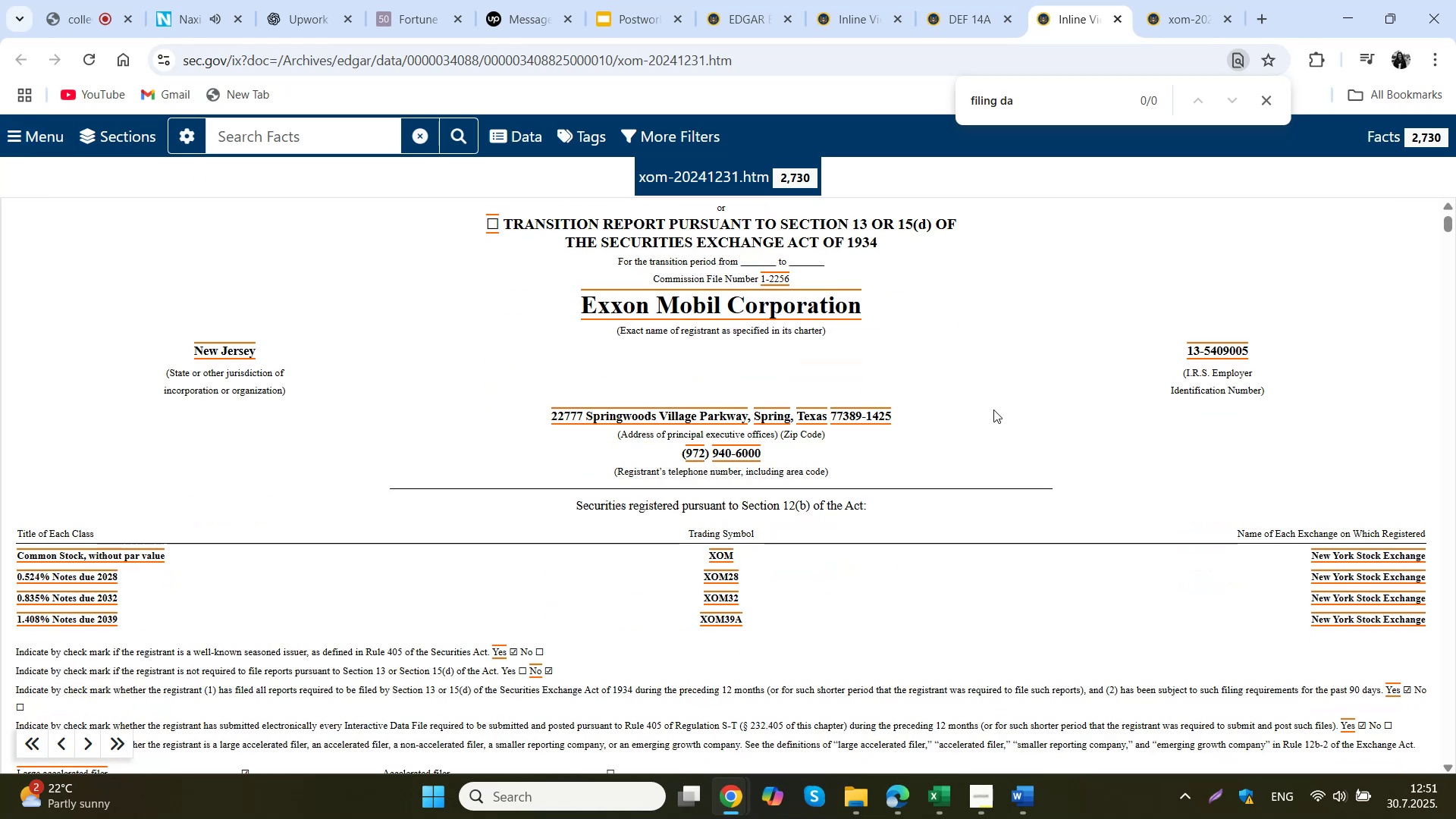 
left_click_drag(start_coordinate=[1444, 224], to_coordinate=[1455, 136])
 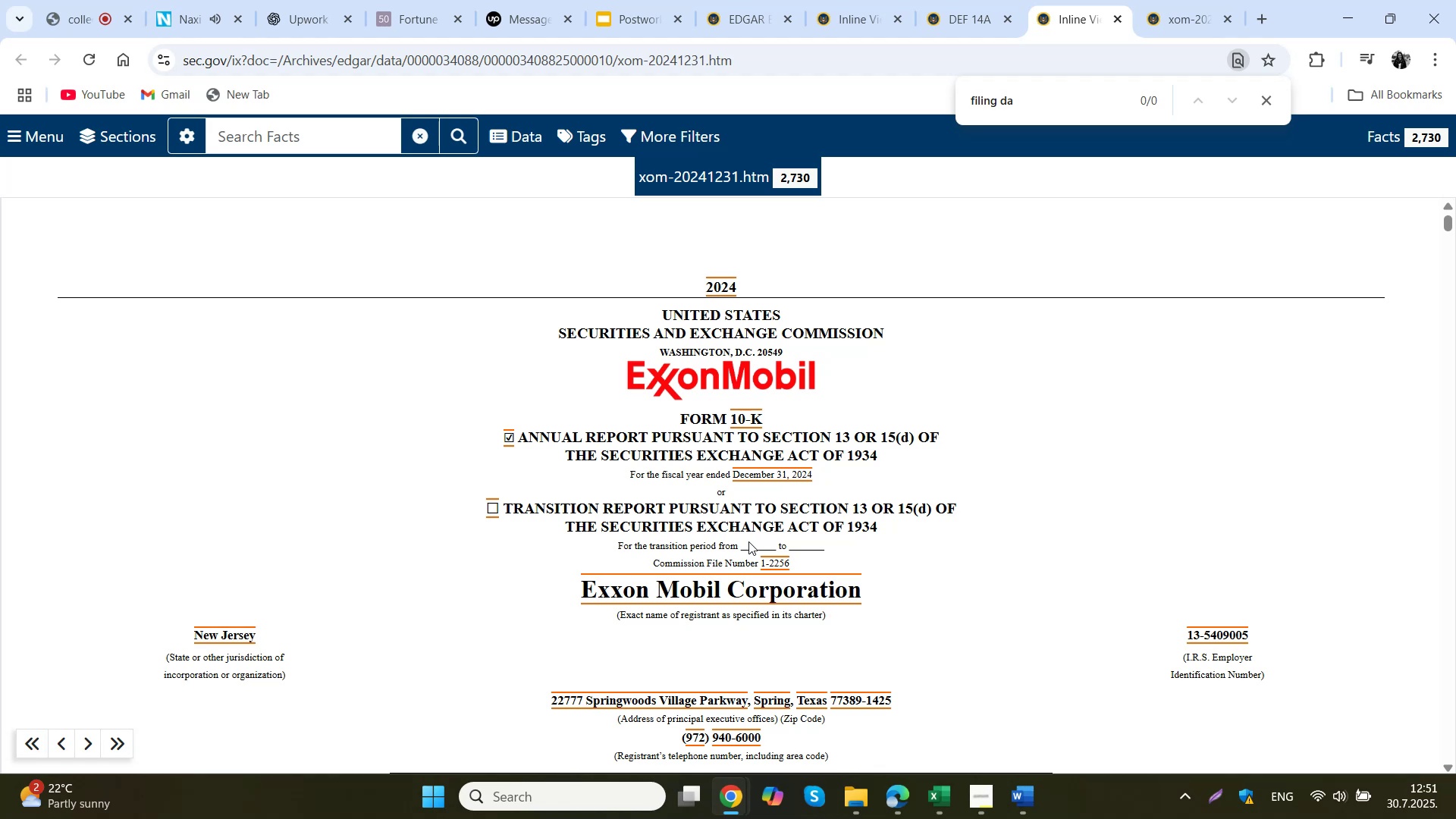 
scroll: coordinate [747, 513], scroll_direction: down, amount: 9.0
 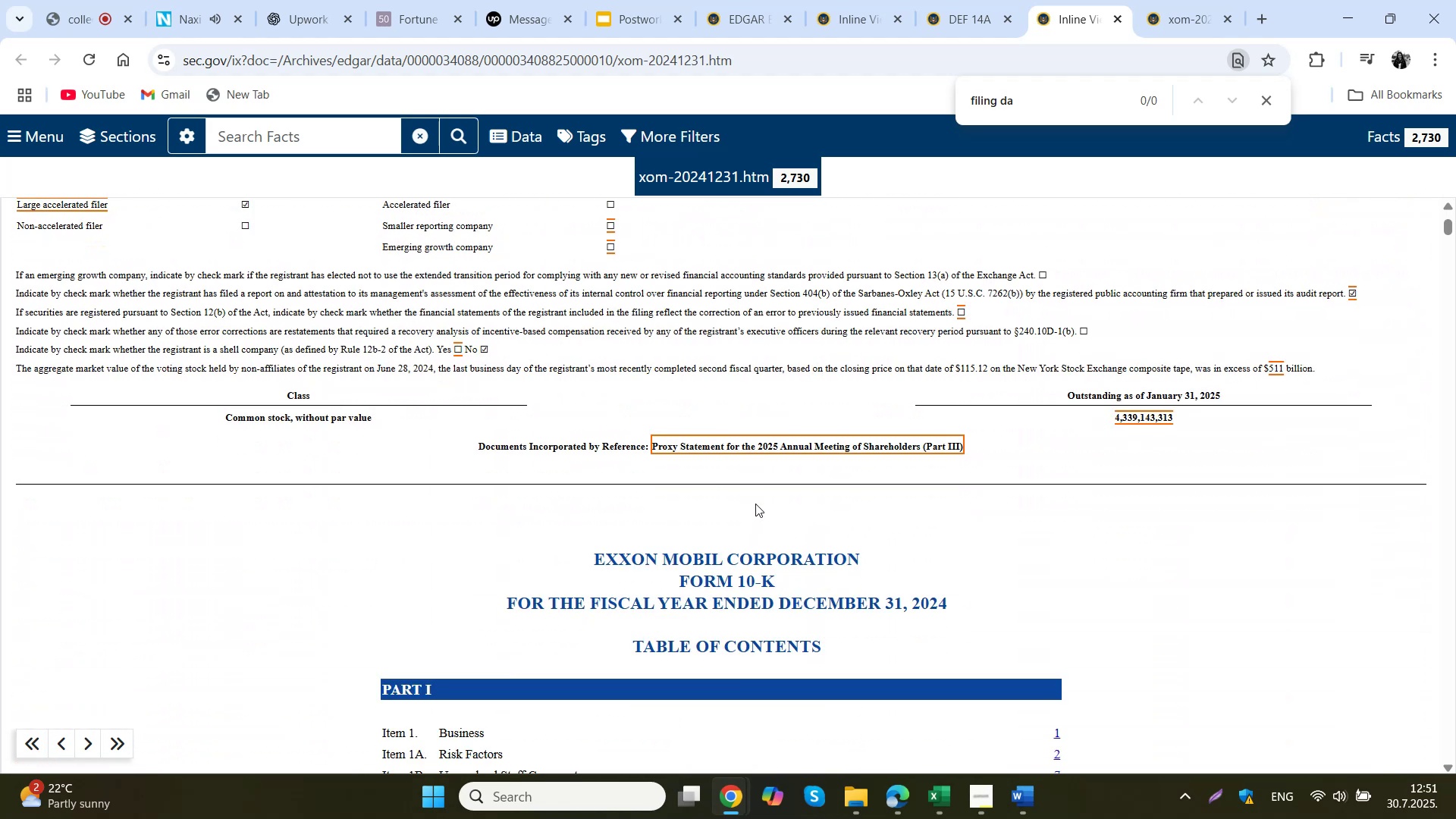 
scroll: coordinate [753, 511], scroll_direction: down, amount: 4.0
 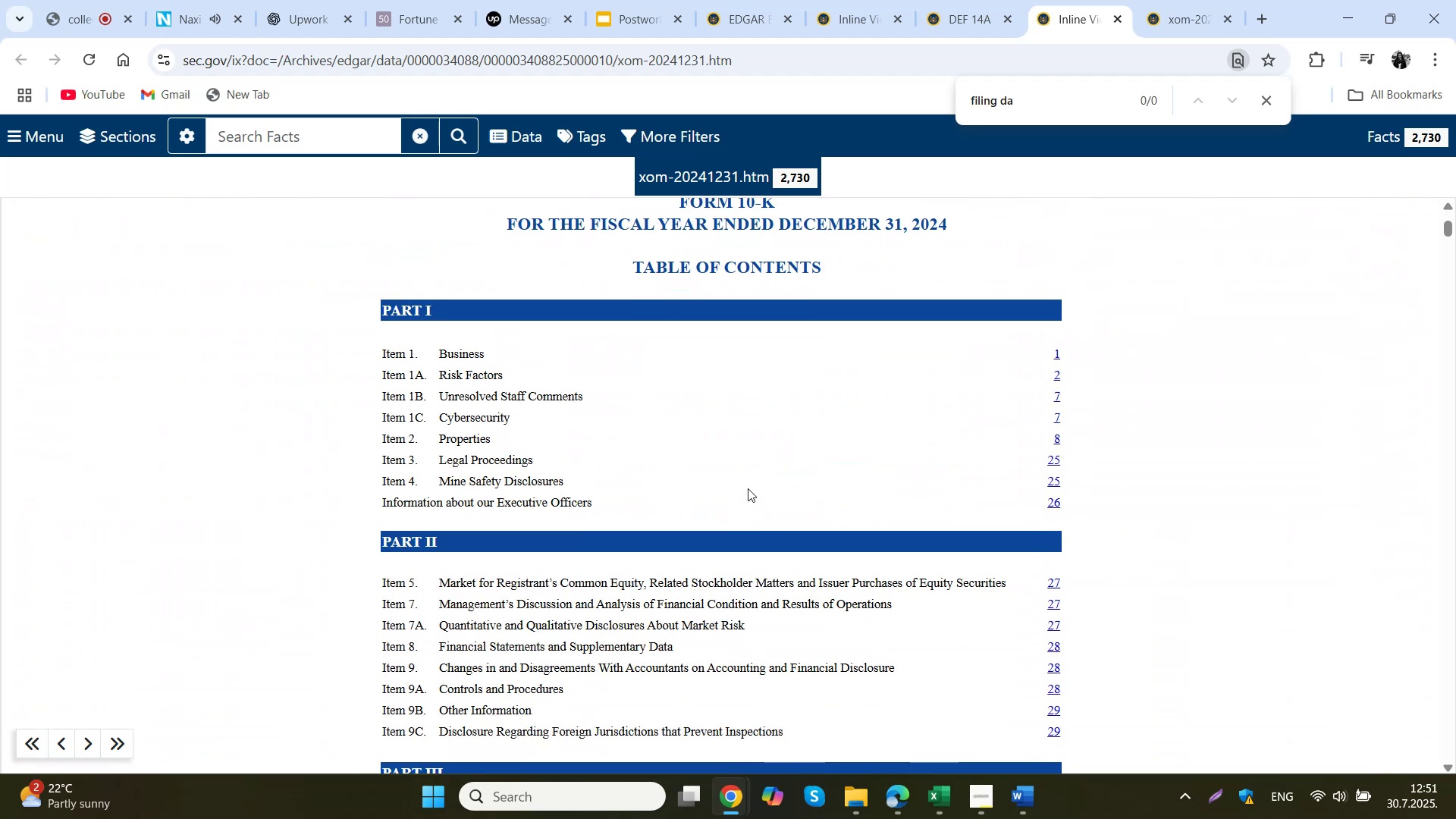 
scroll: coordinate [754, 483], scroll_direction: up, amount: 2.0
 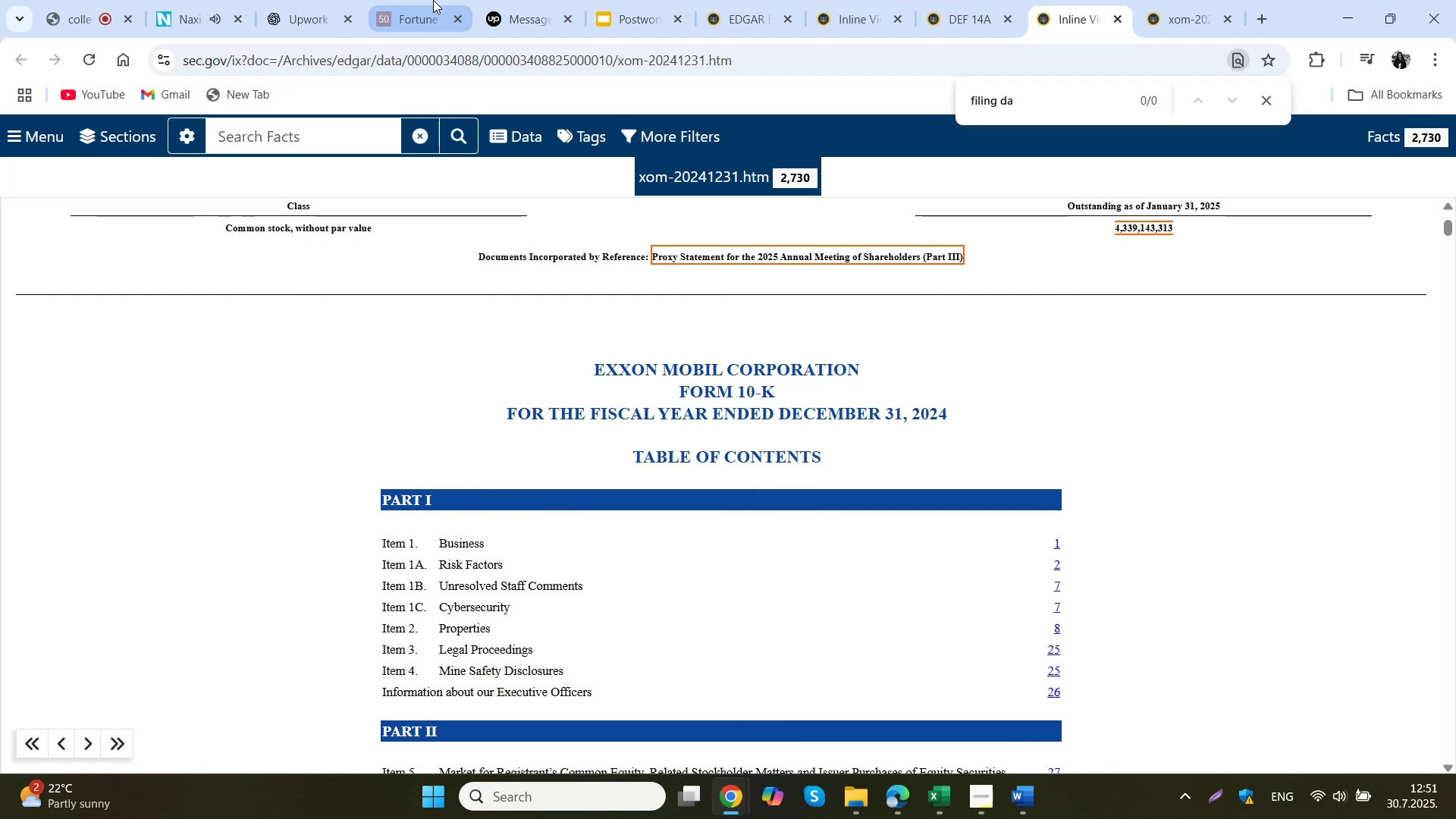 
left_click([334, 0])
 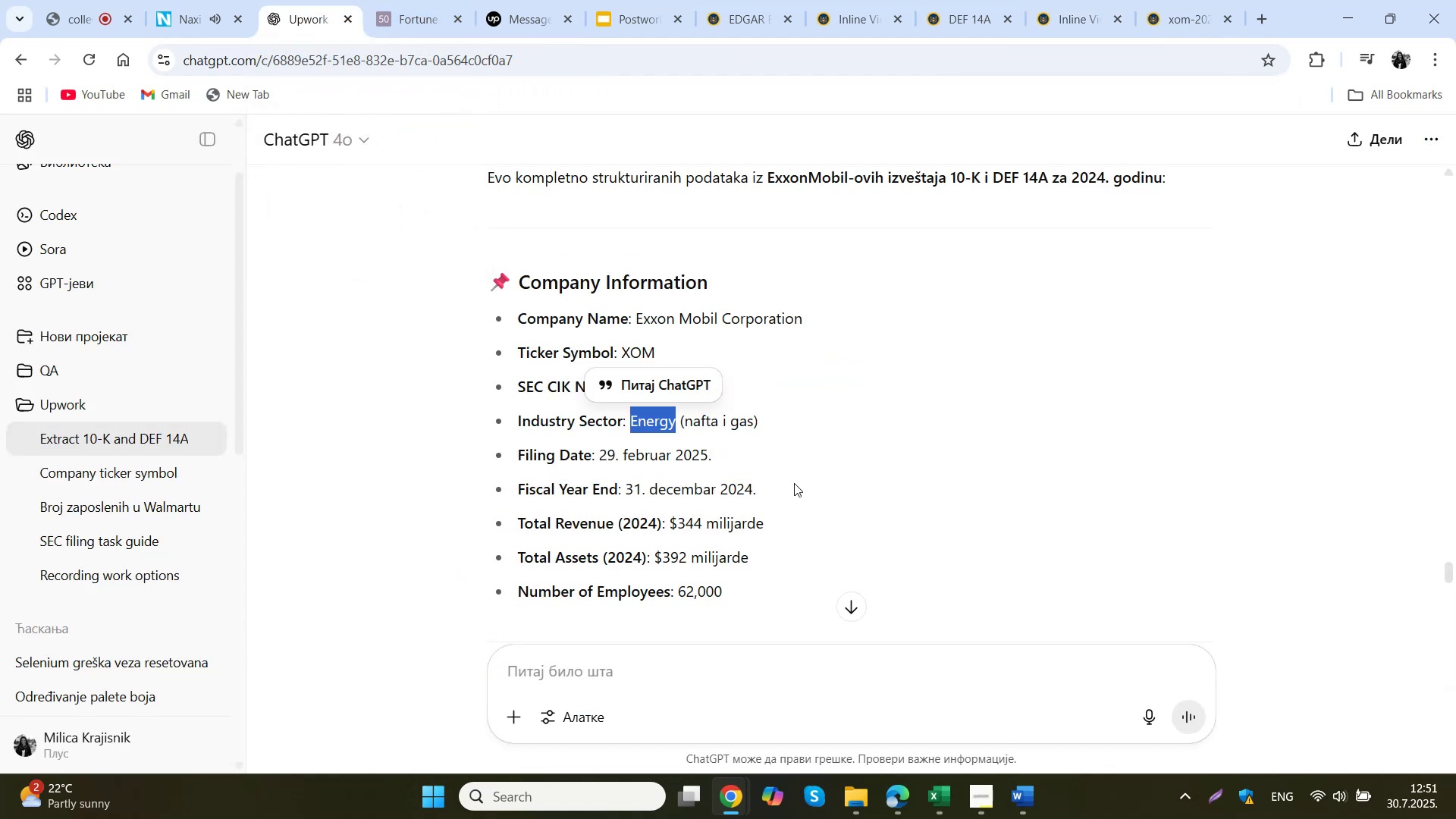 
wait(13.88)
 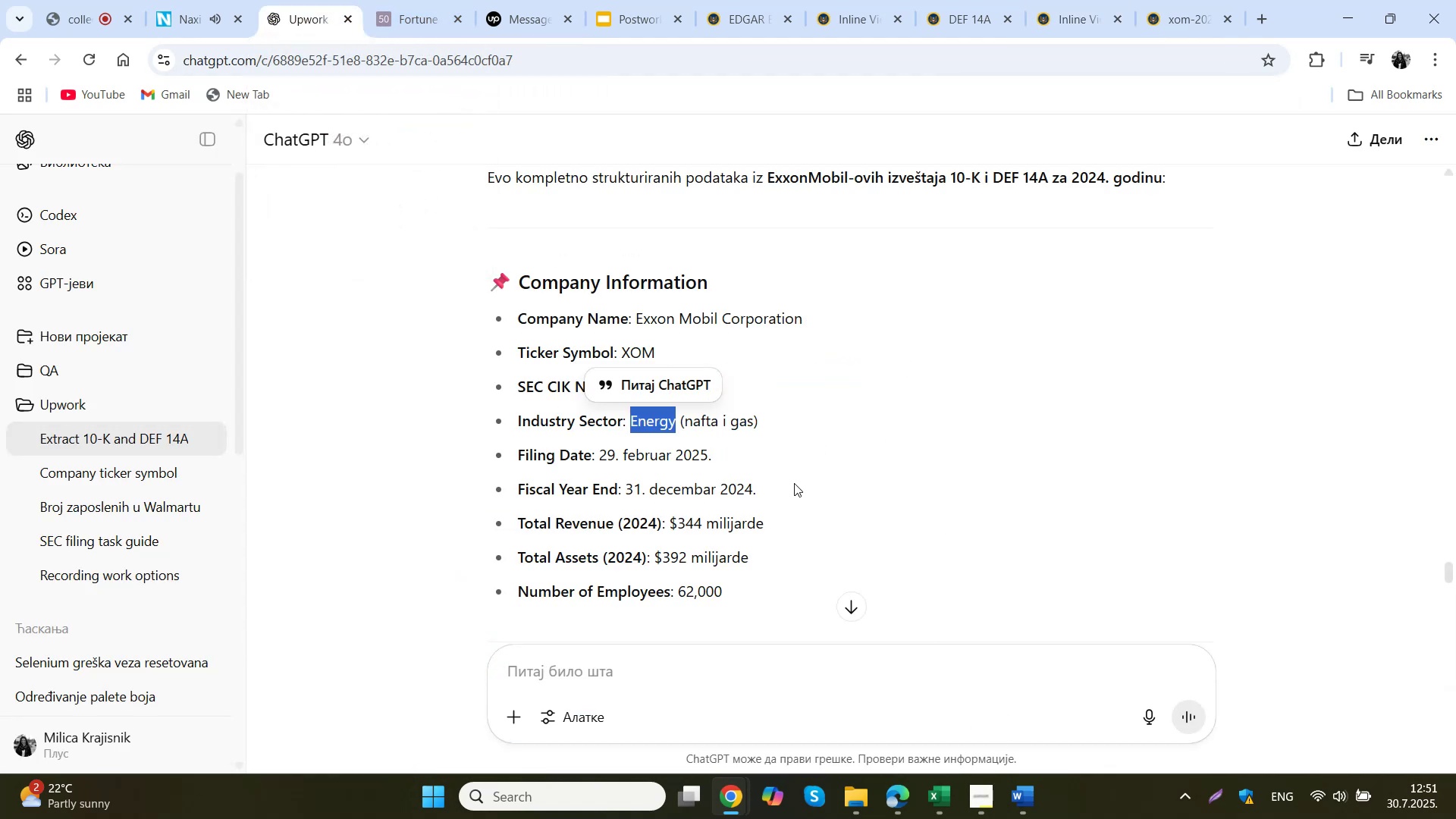 
scroll: coordinate [755, 435], scroll_direction: down, amount: 1.0
 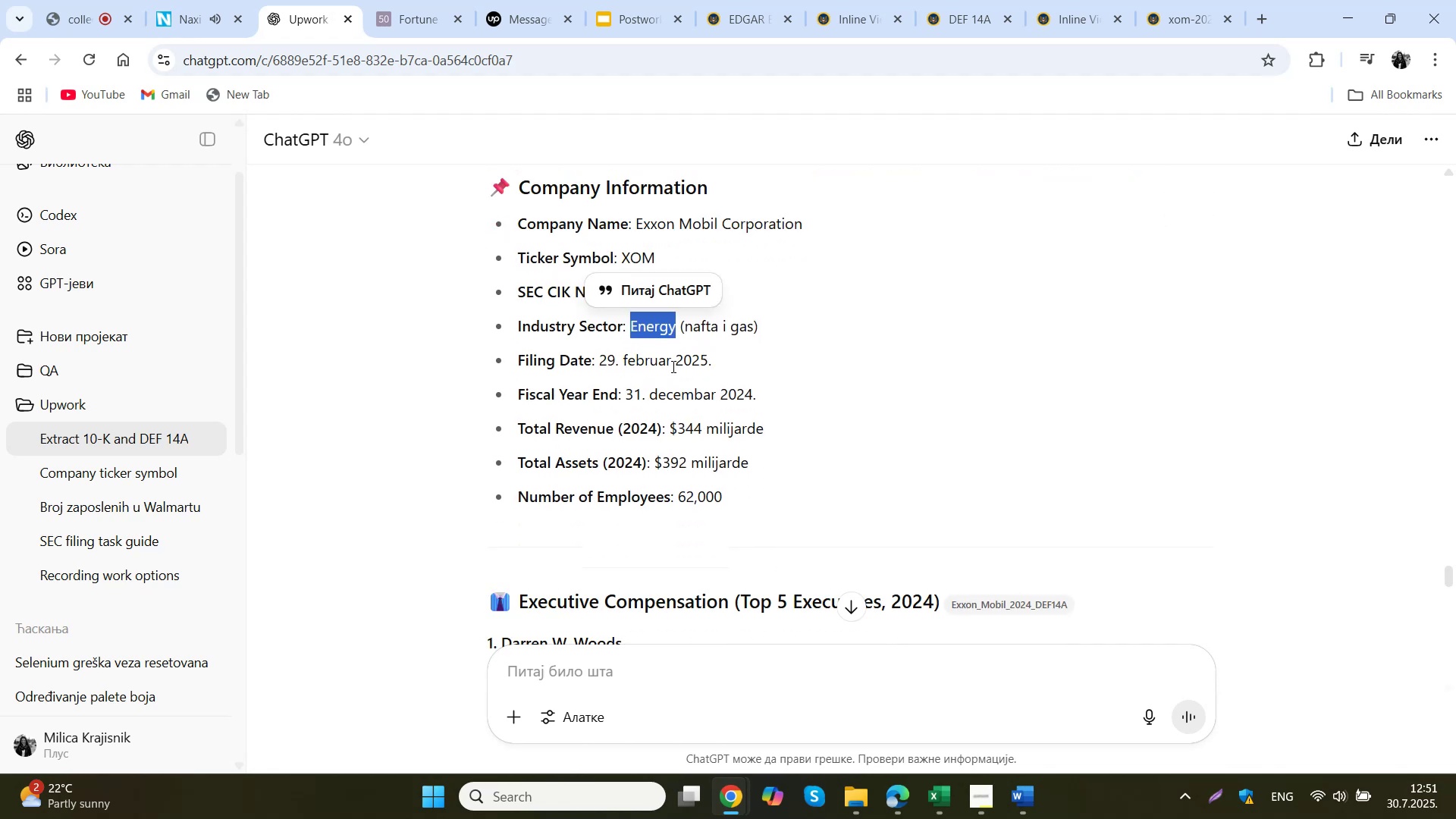 
scroll: coordinate [757, 394], scroll_direction: up, amount: 36.0
 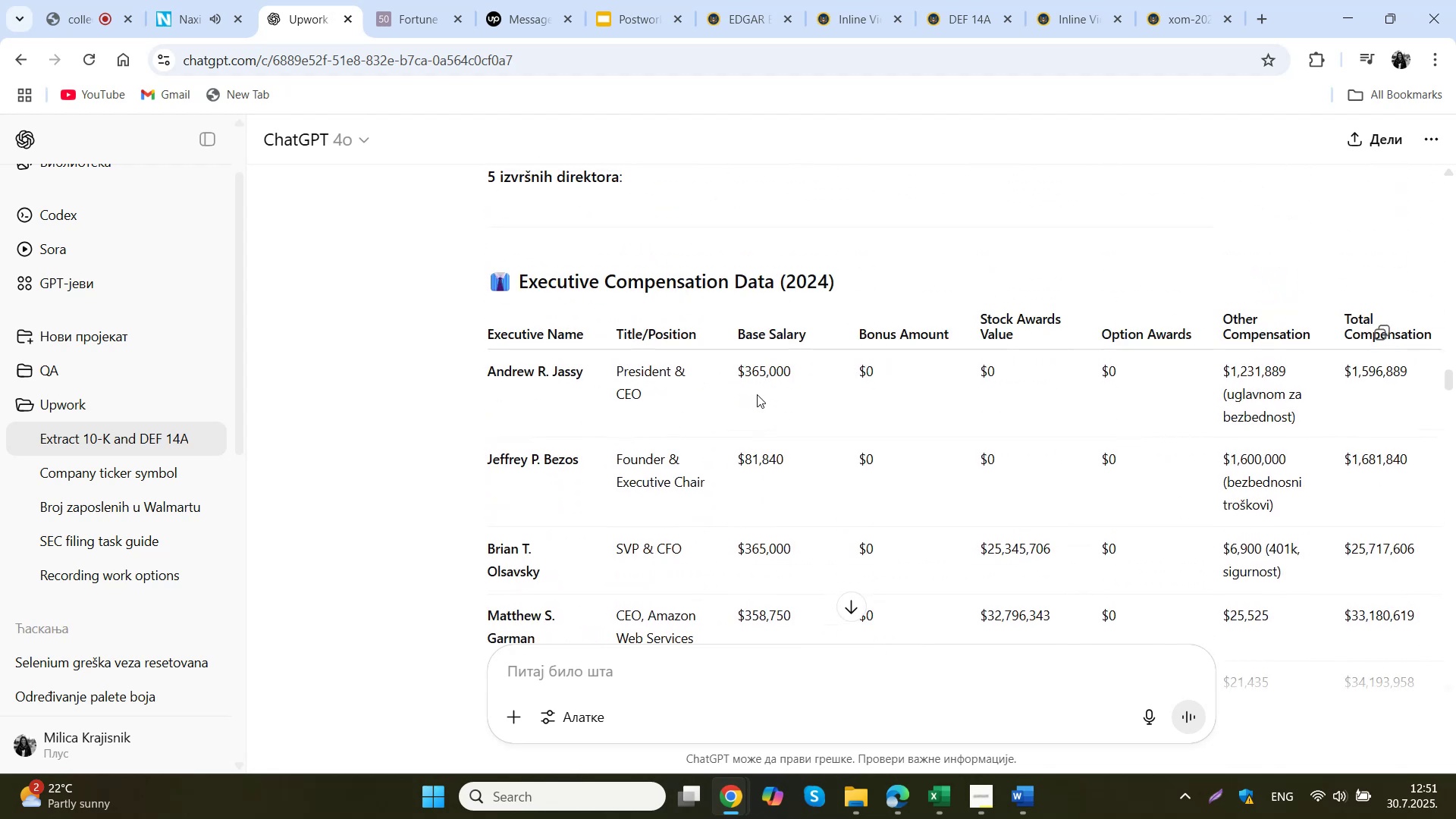 
scroll: coordinate [757, 394], scroll_direction: down, amount: 10.0
 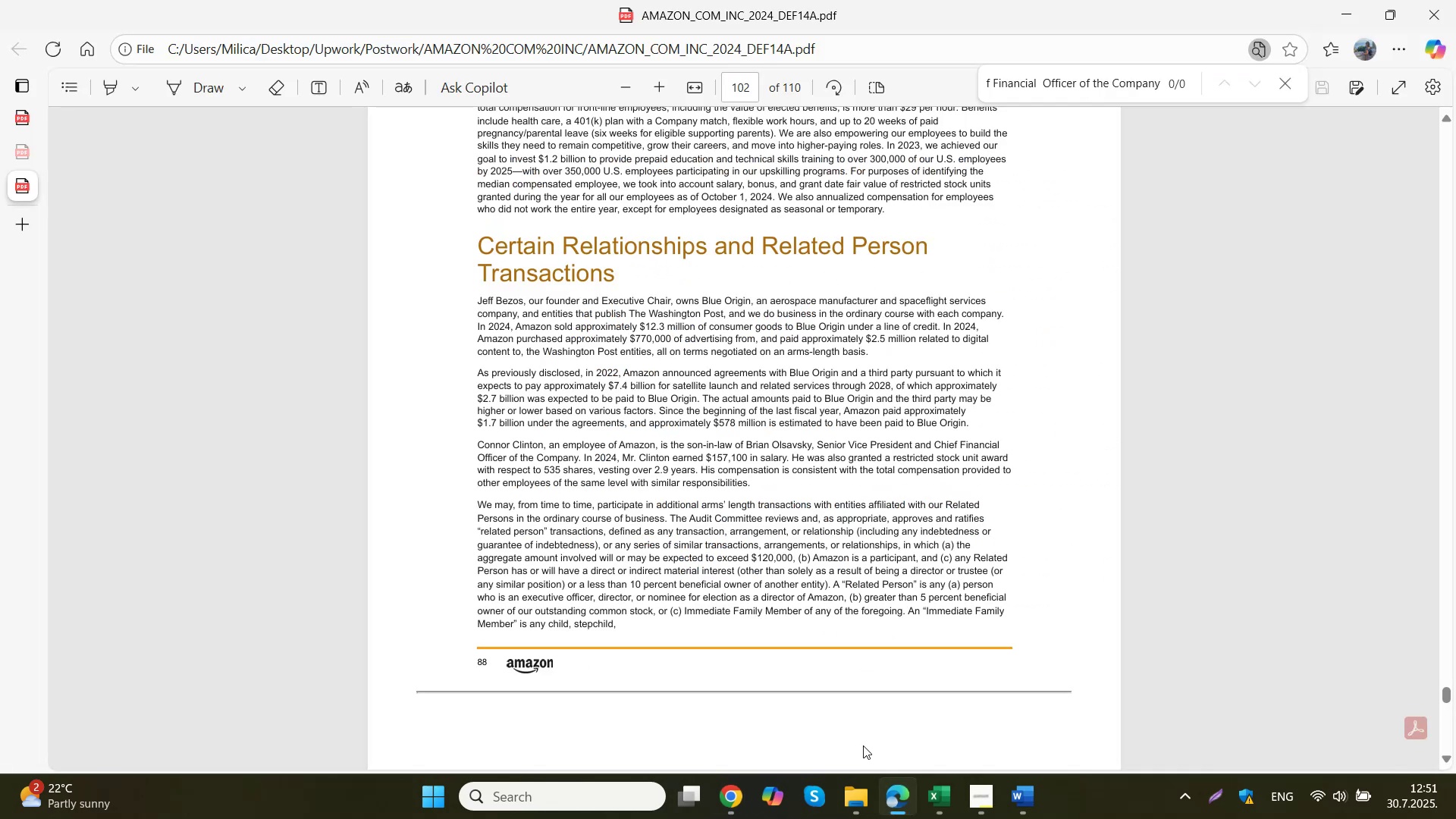 
left_click([17, 123])
 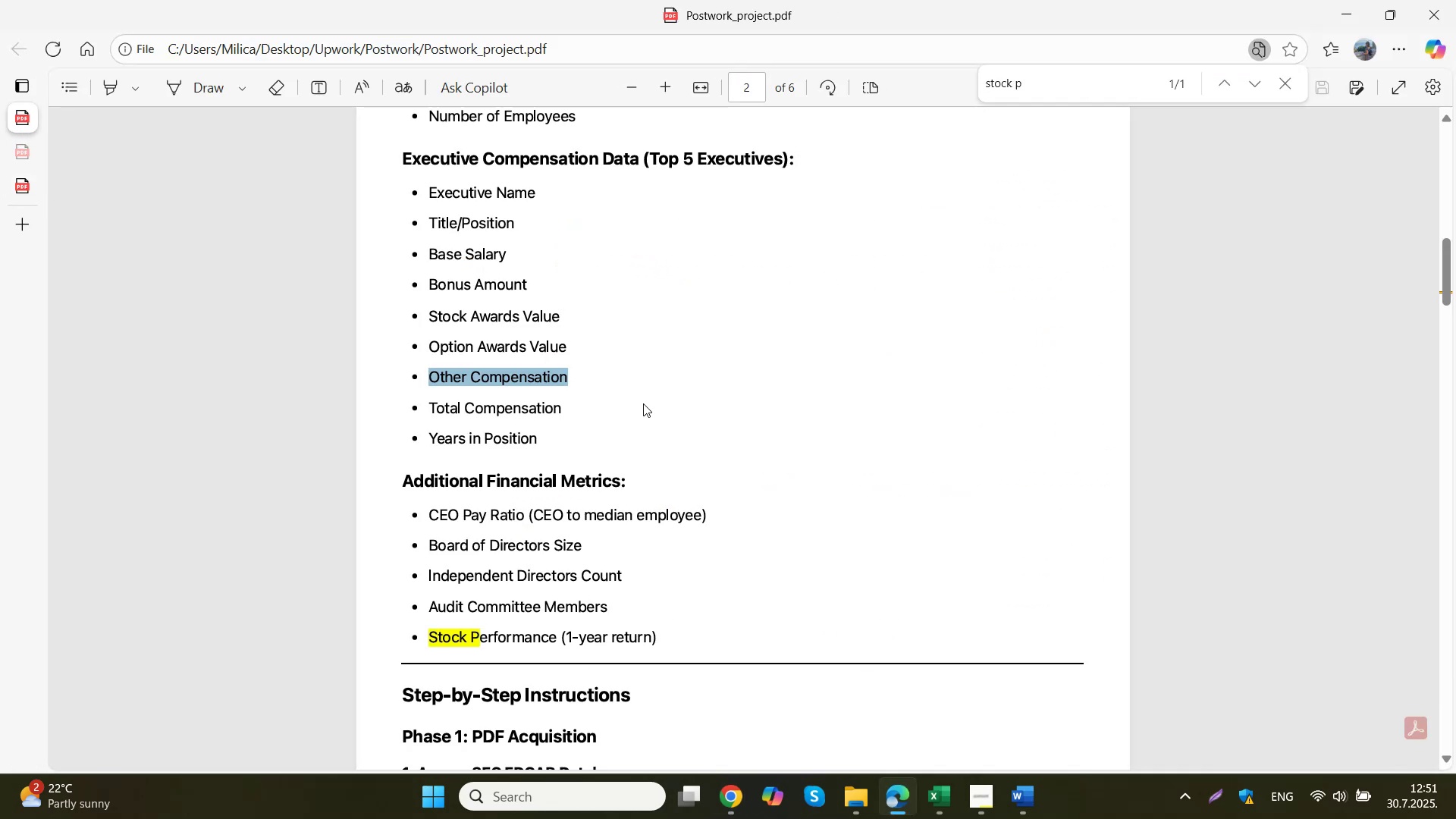 
scroll: coordinate [645, 403], scroll_direction: up, amount: 5.0
 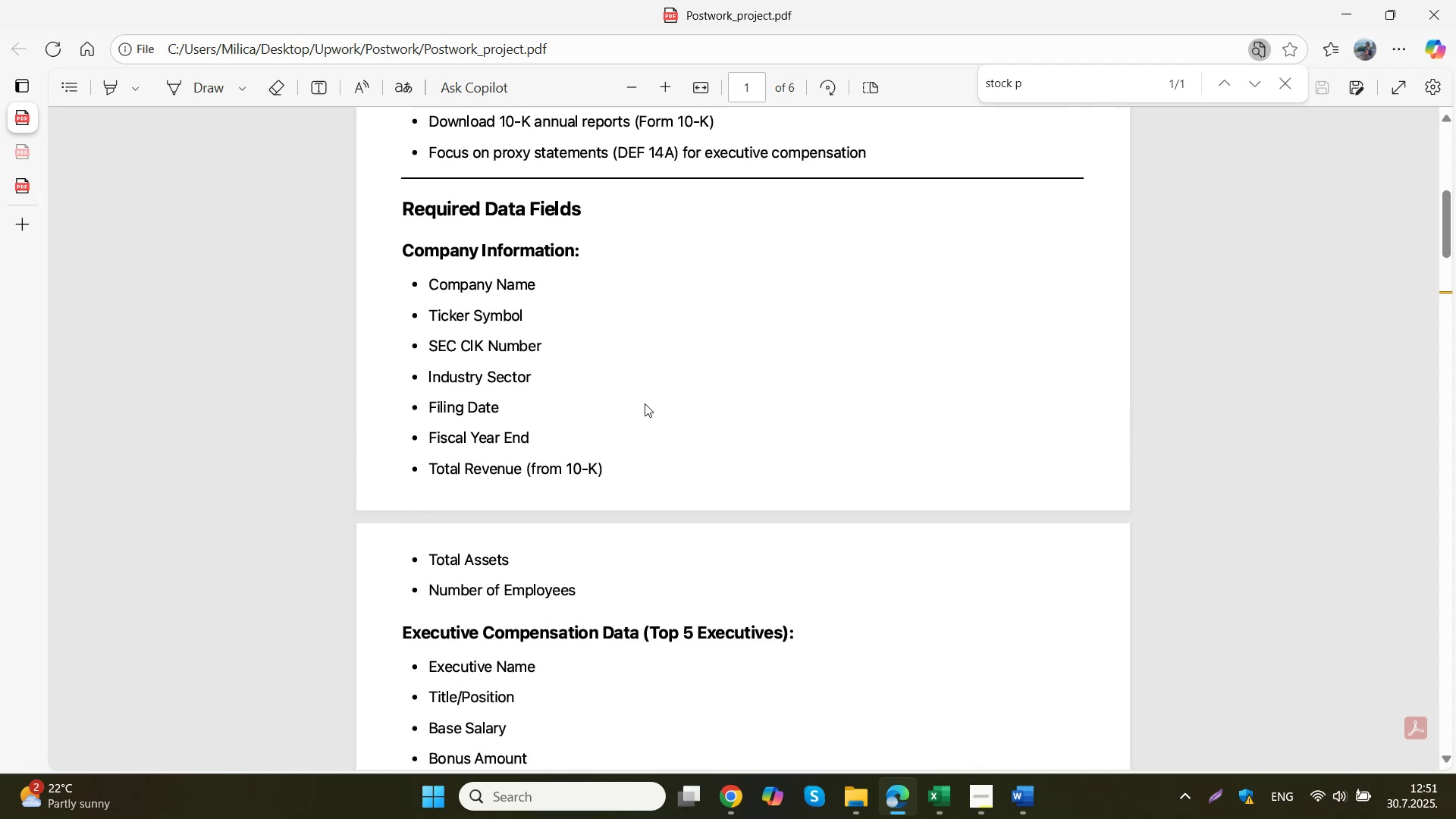 
wait(10.53)
 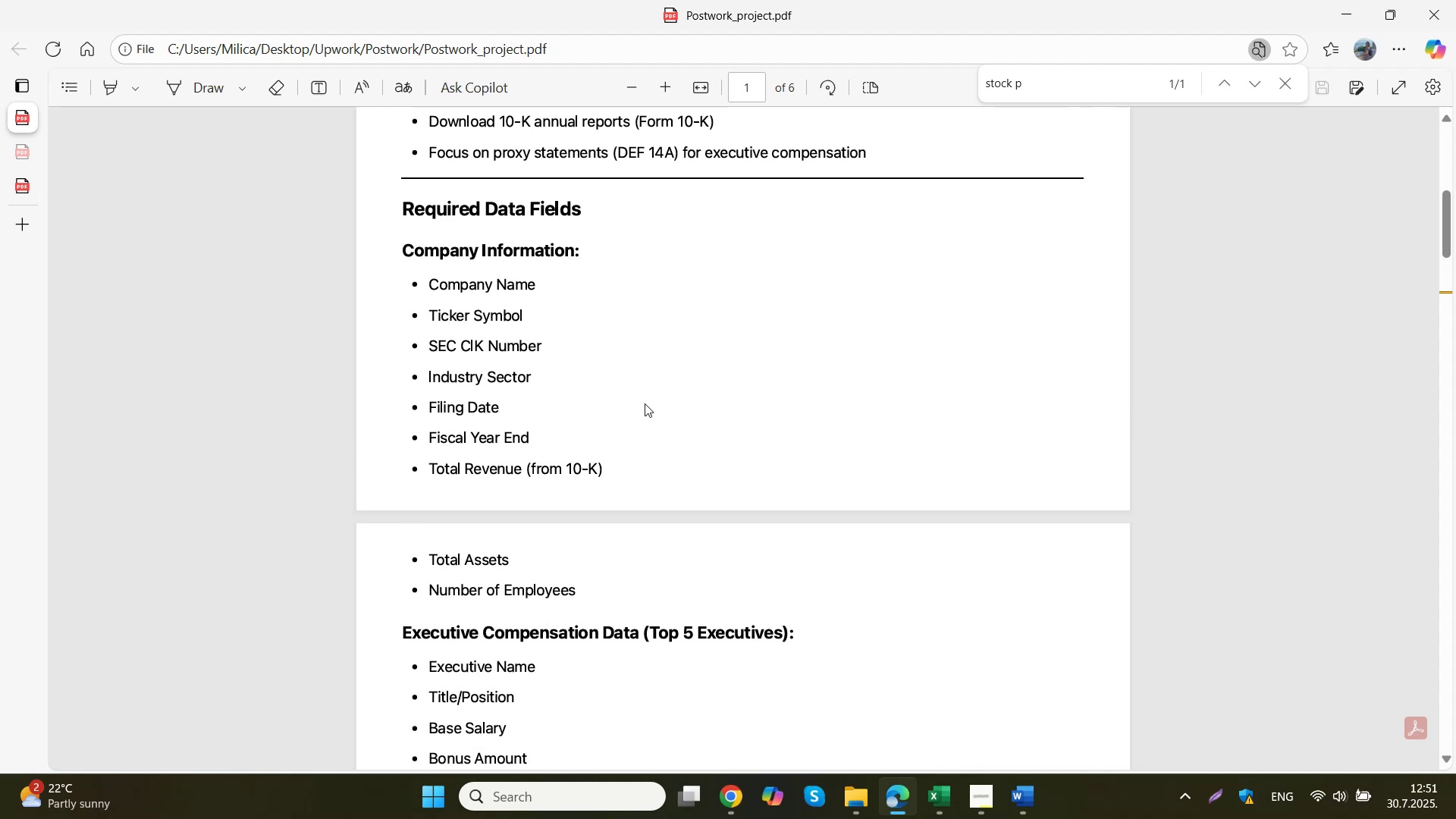 
scroll: coordinate [645, 403], scroll_direction: down, amount: 1.0
 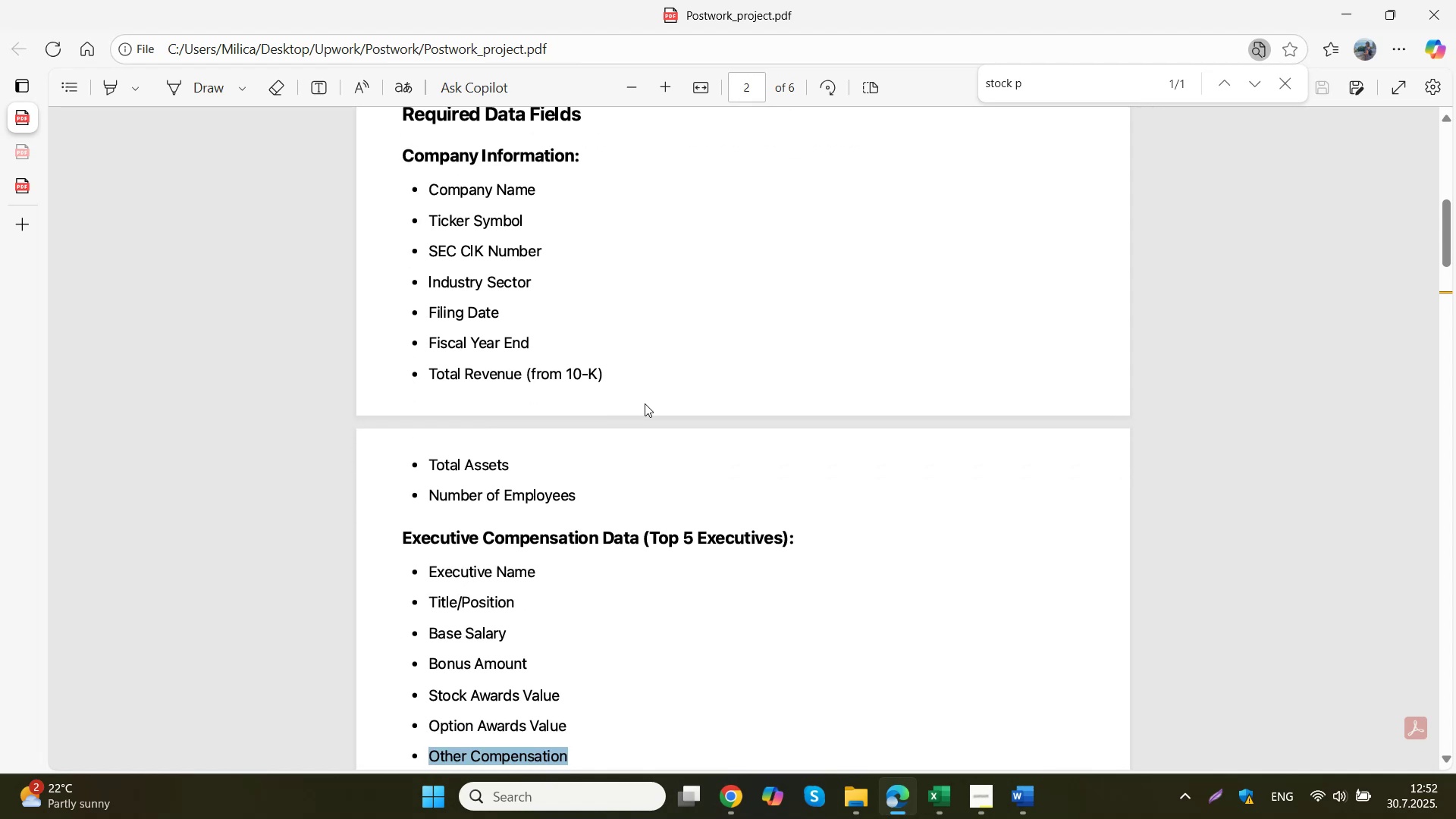 
scroll: coordinate [645, 403], scroll_direction: up, amount: 1.0
 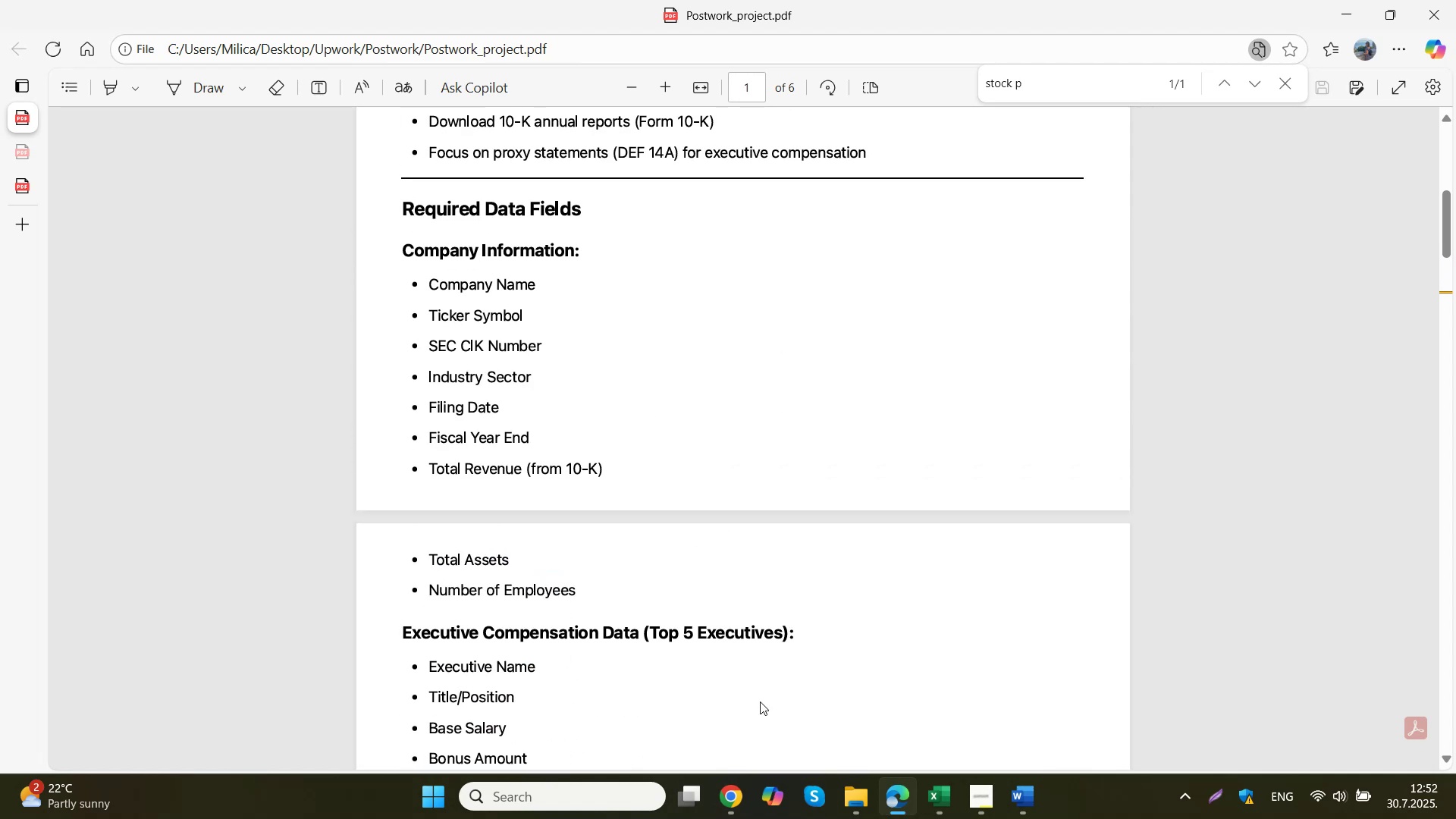 
left_click([664, 708])
 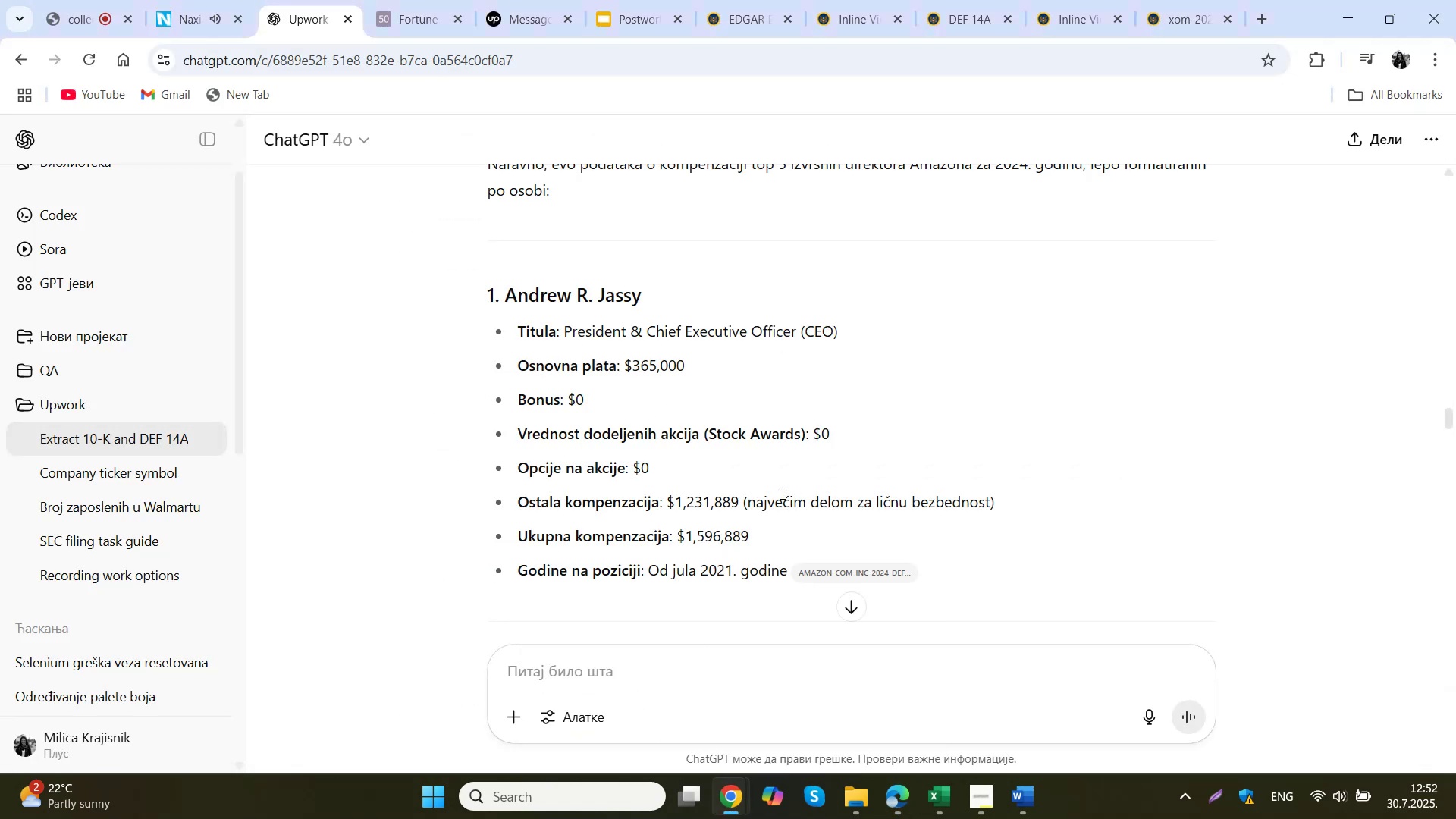 
left_click([933, 800])
 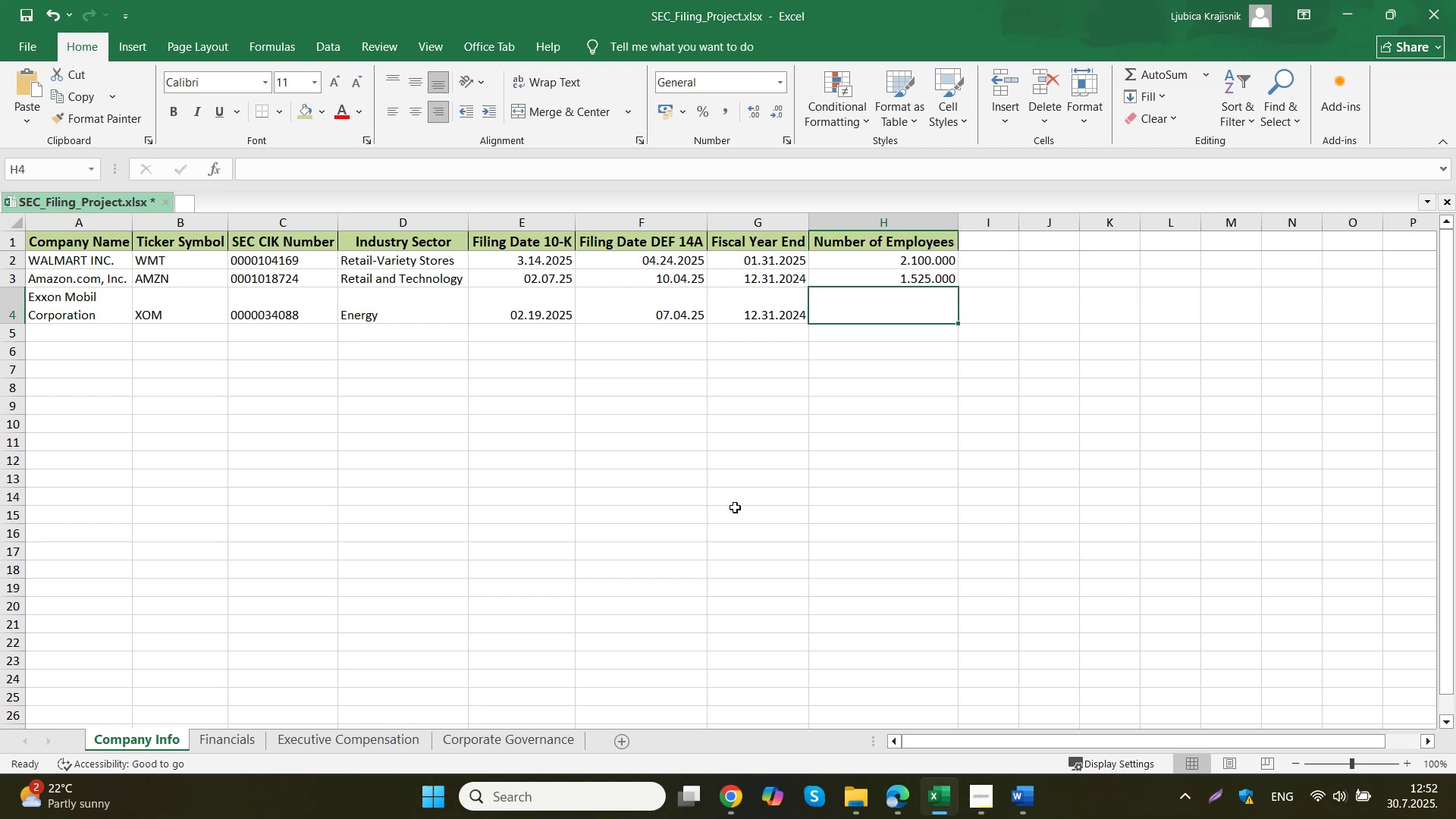 
wait(9.41)
 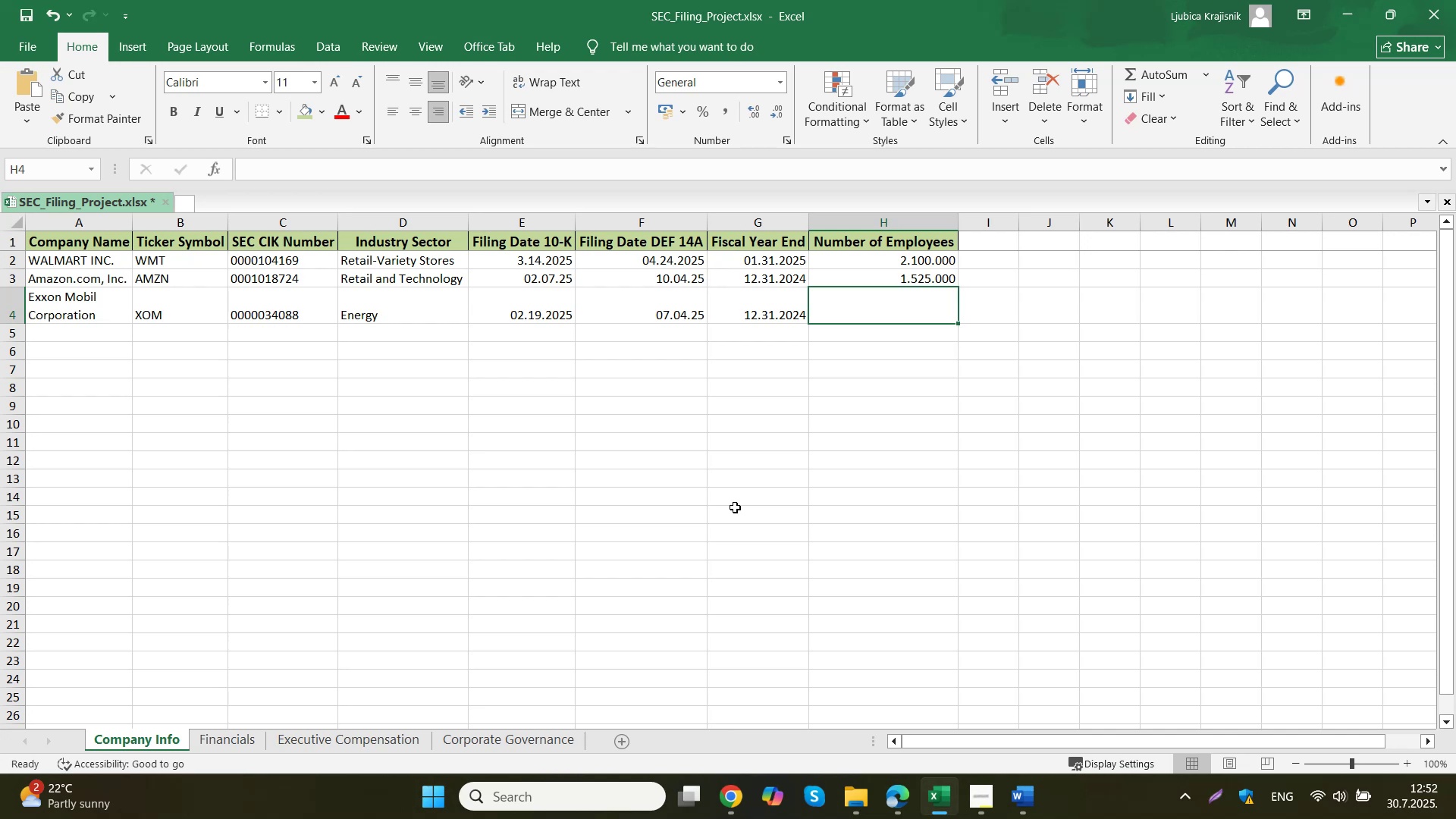 
left_click([736, 818])
 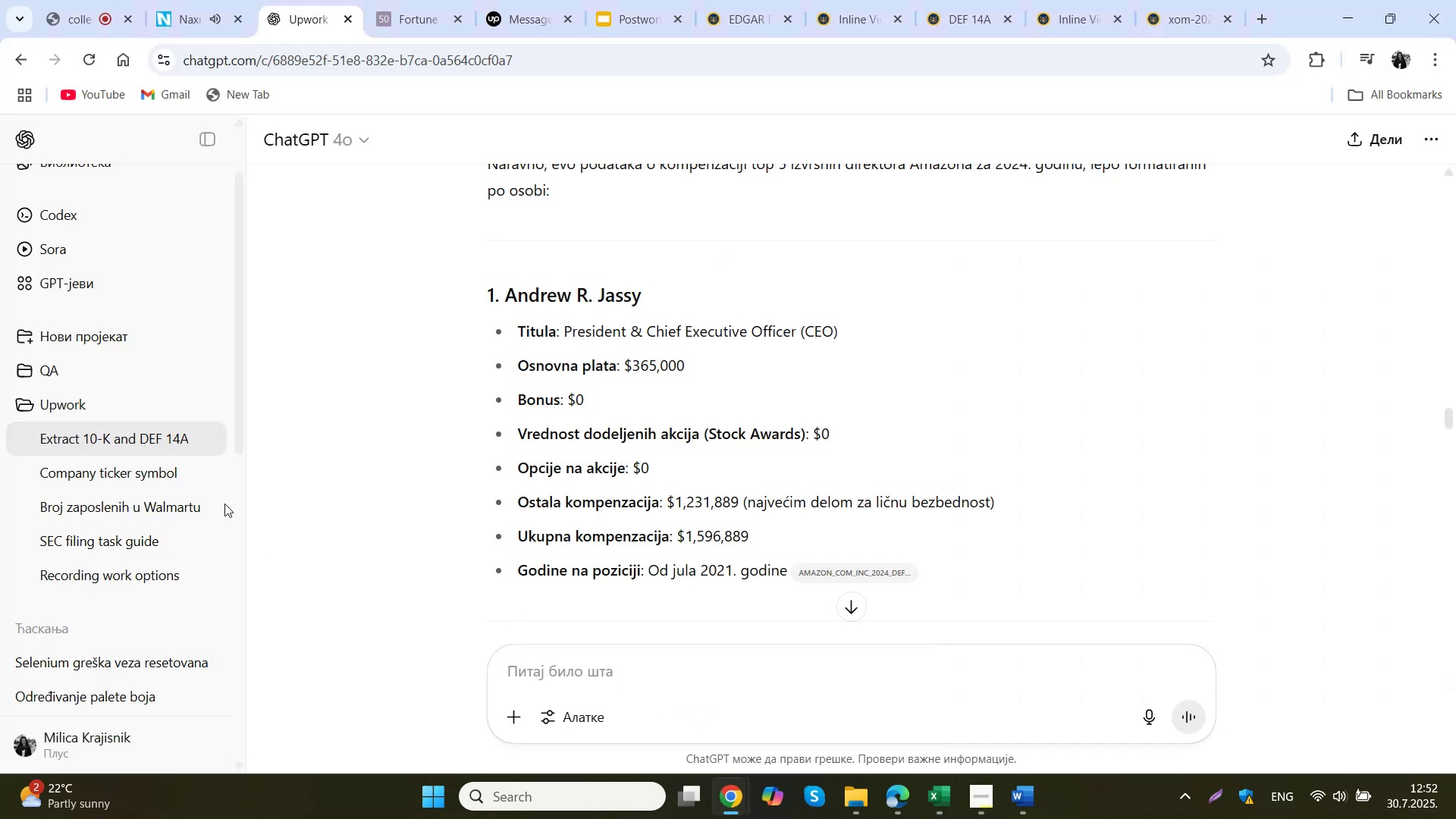 
left_click([163, 469])
 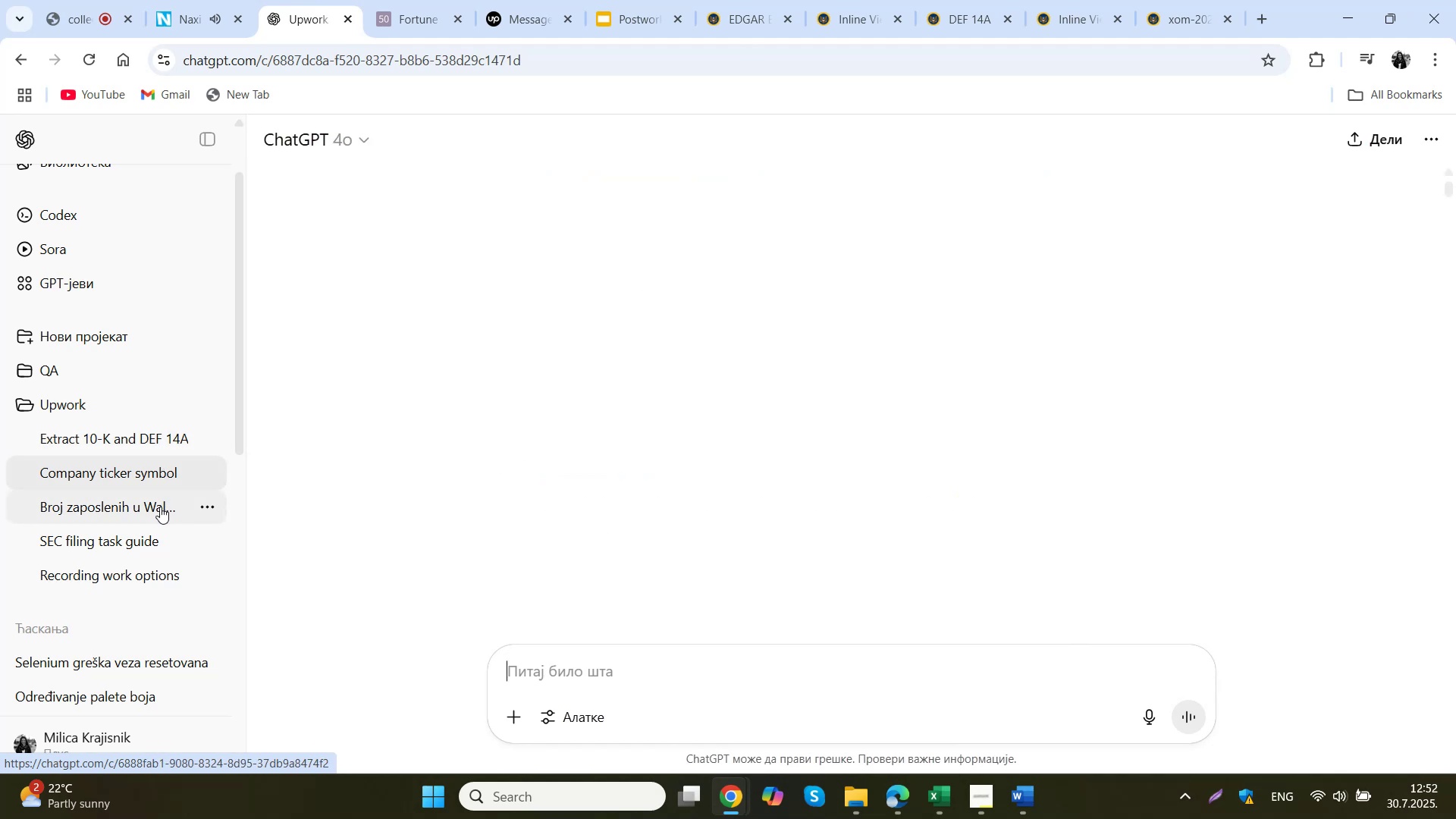 
left_click([583, 678])
 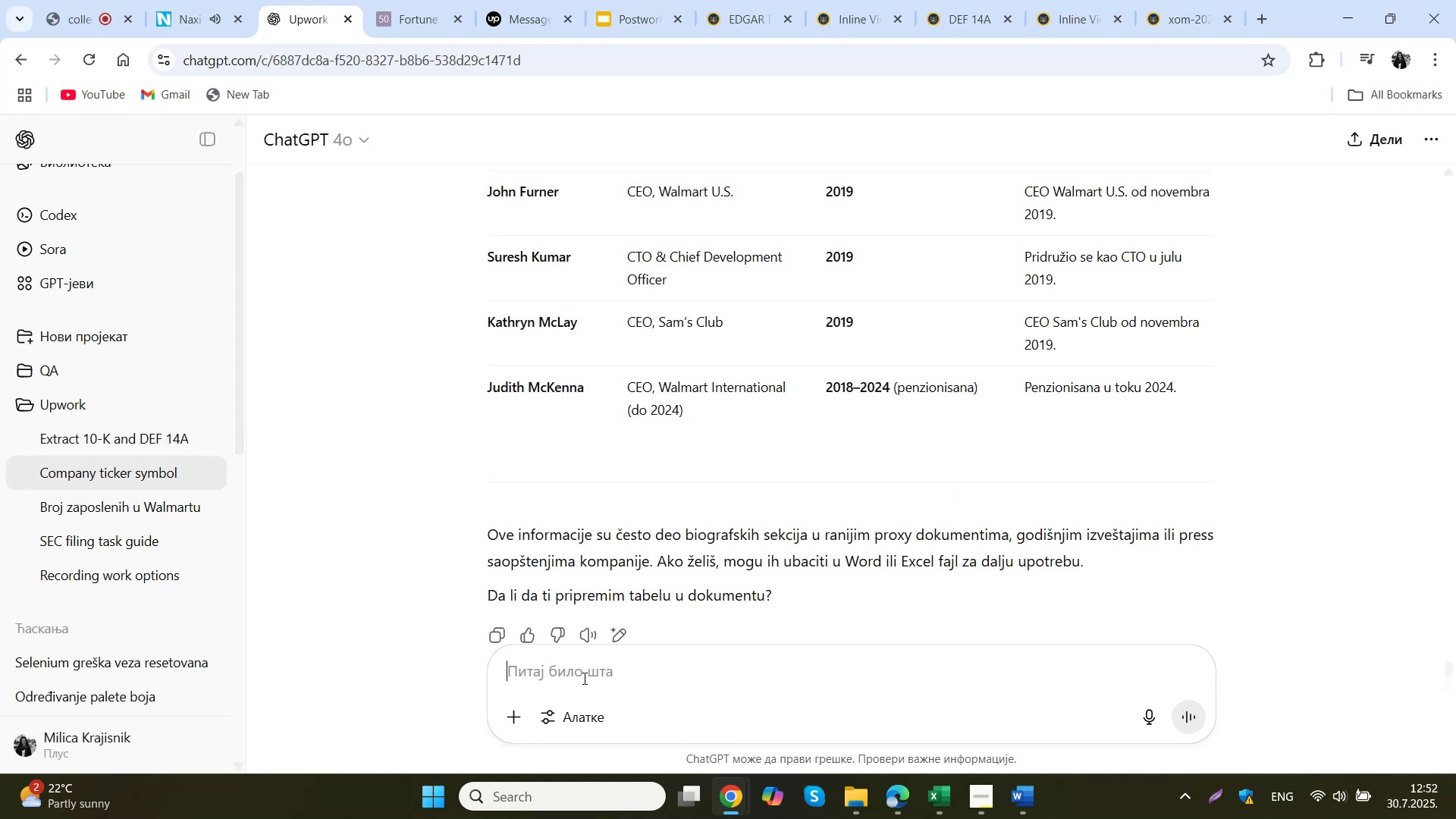 
type(koji je fill)
key(Backspace)
type(ing date za walmart u skladu sa pdf dokumentima)
 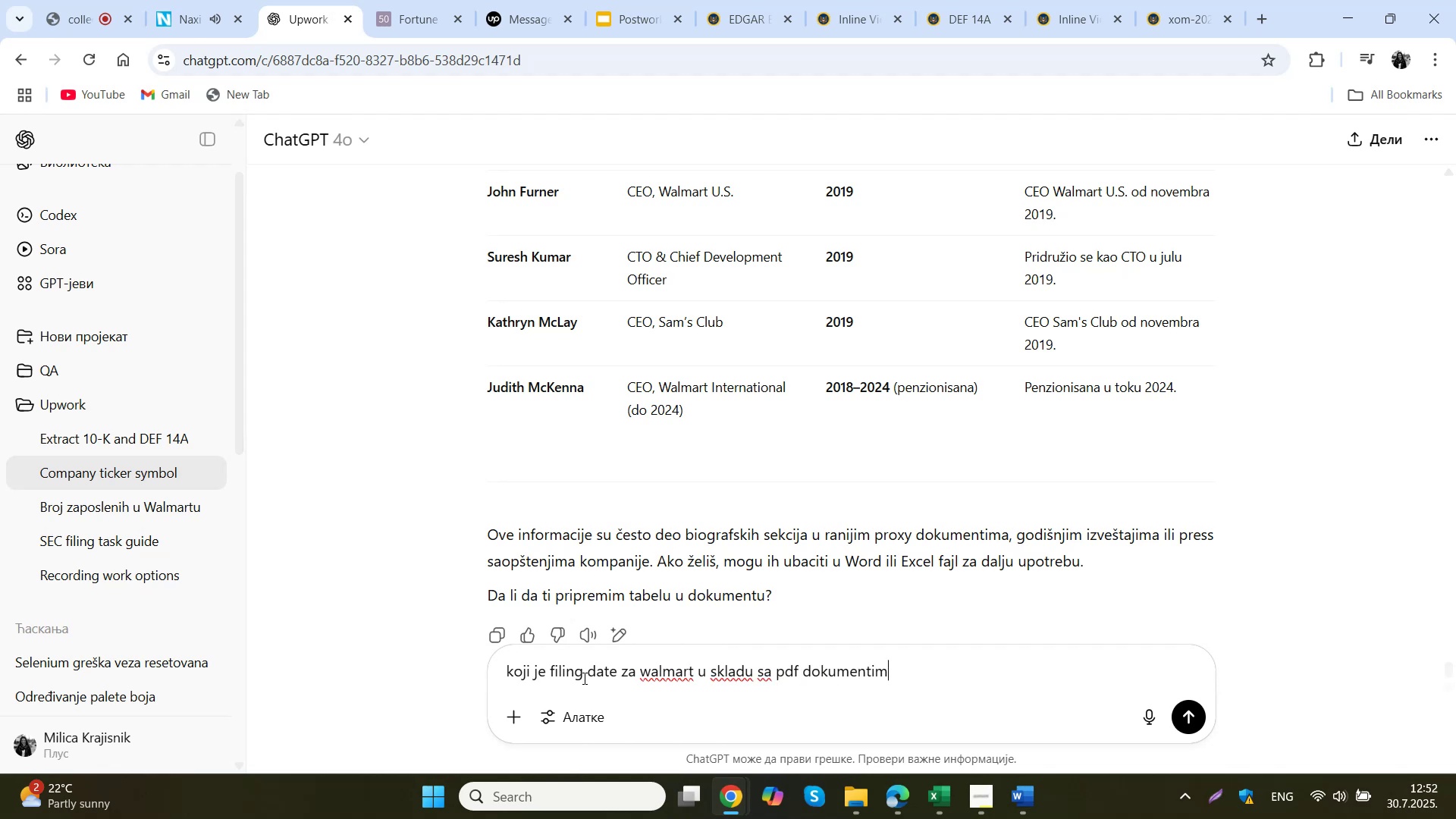 
key(Enter)
 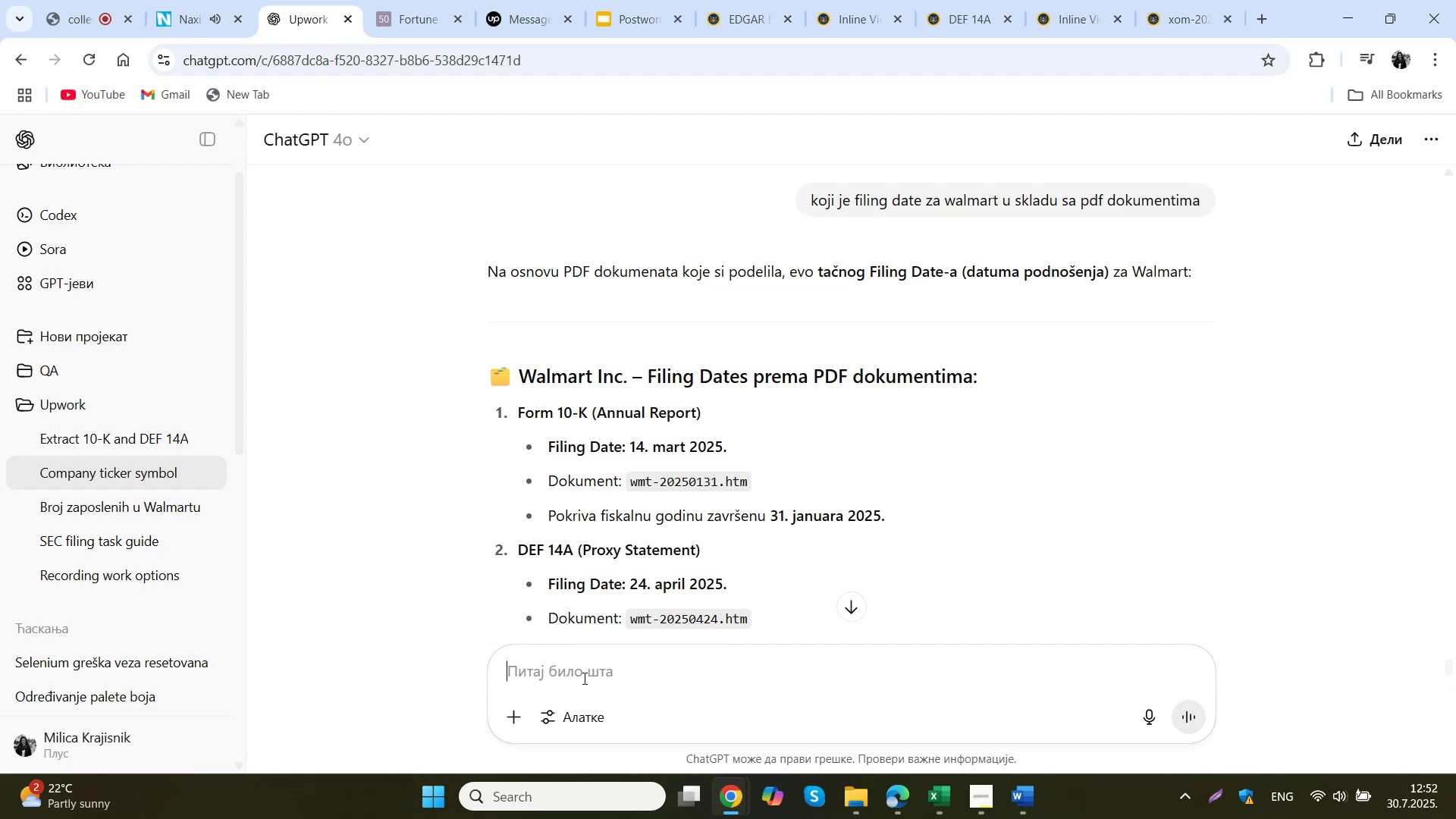 
wait(16.02)
 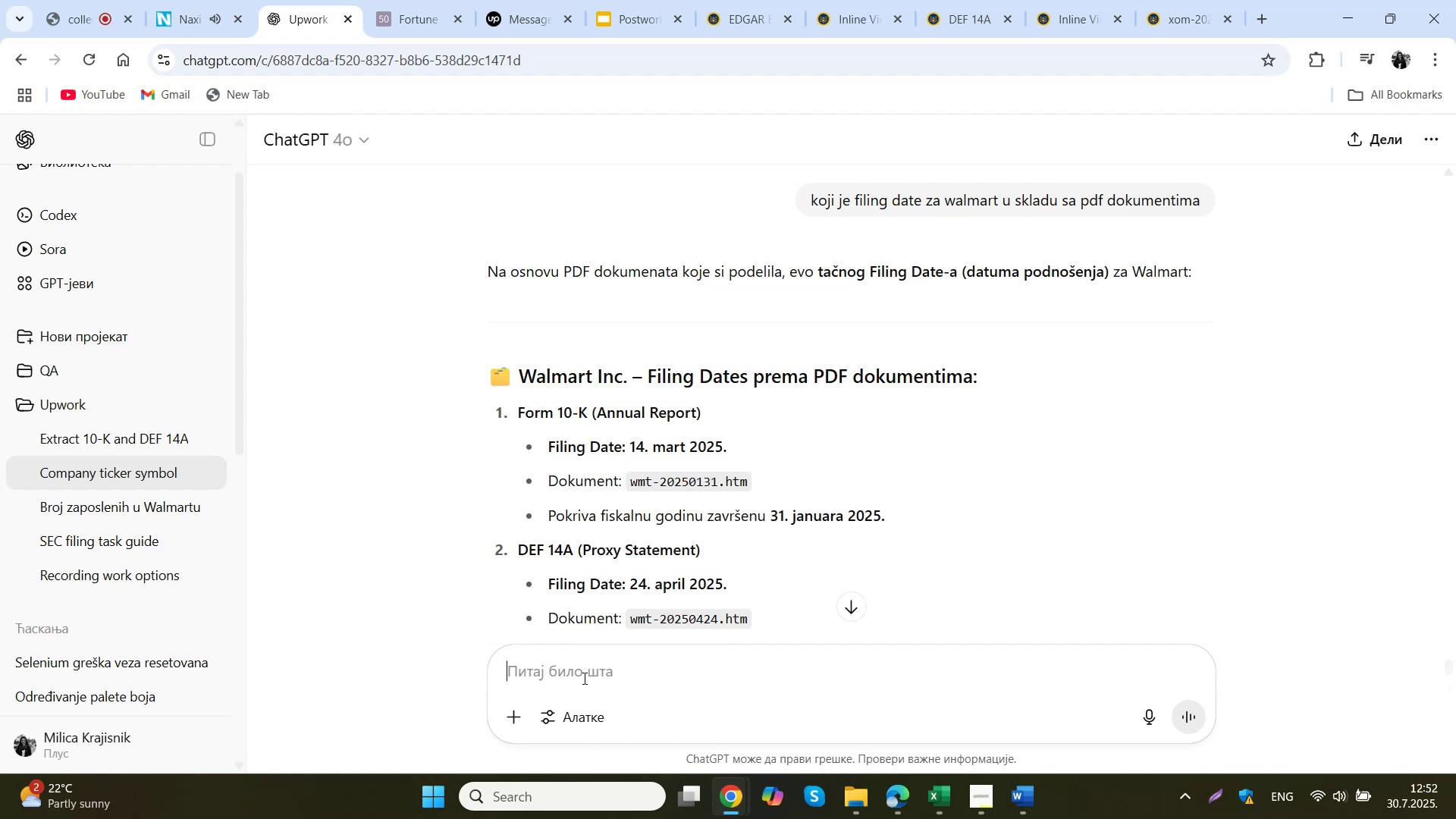 
scroll: coordinate [808, 400], scroll_direction: down, amount: 2.0
 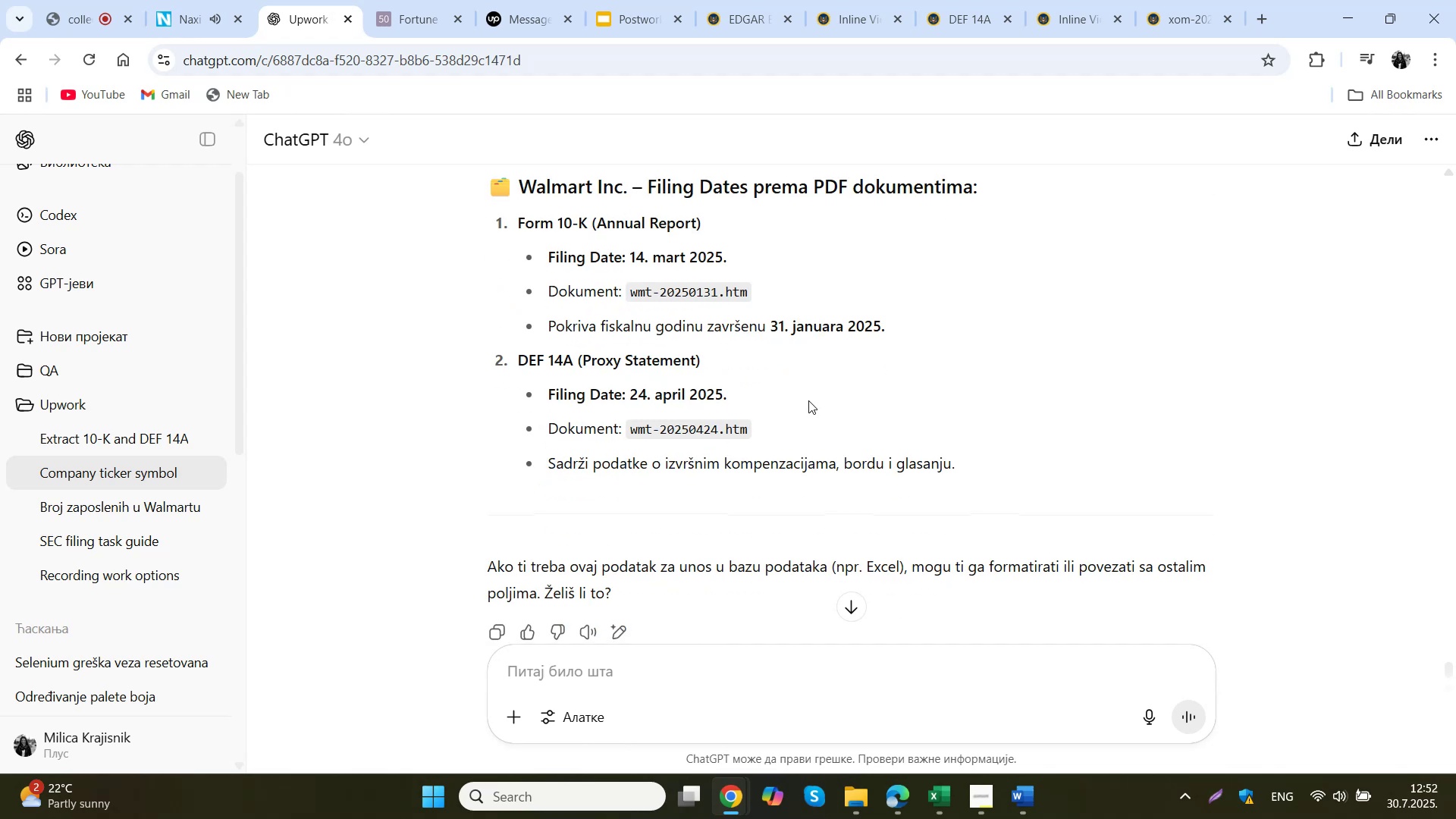 
scroll: coordinate [808, 400], scroll_direction: up, amount: 1.0
 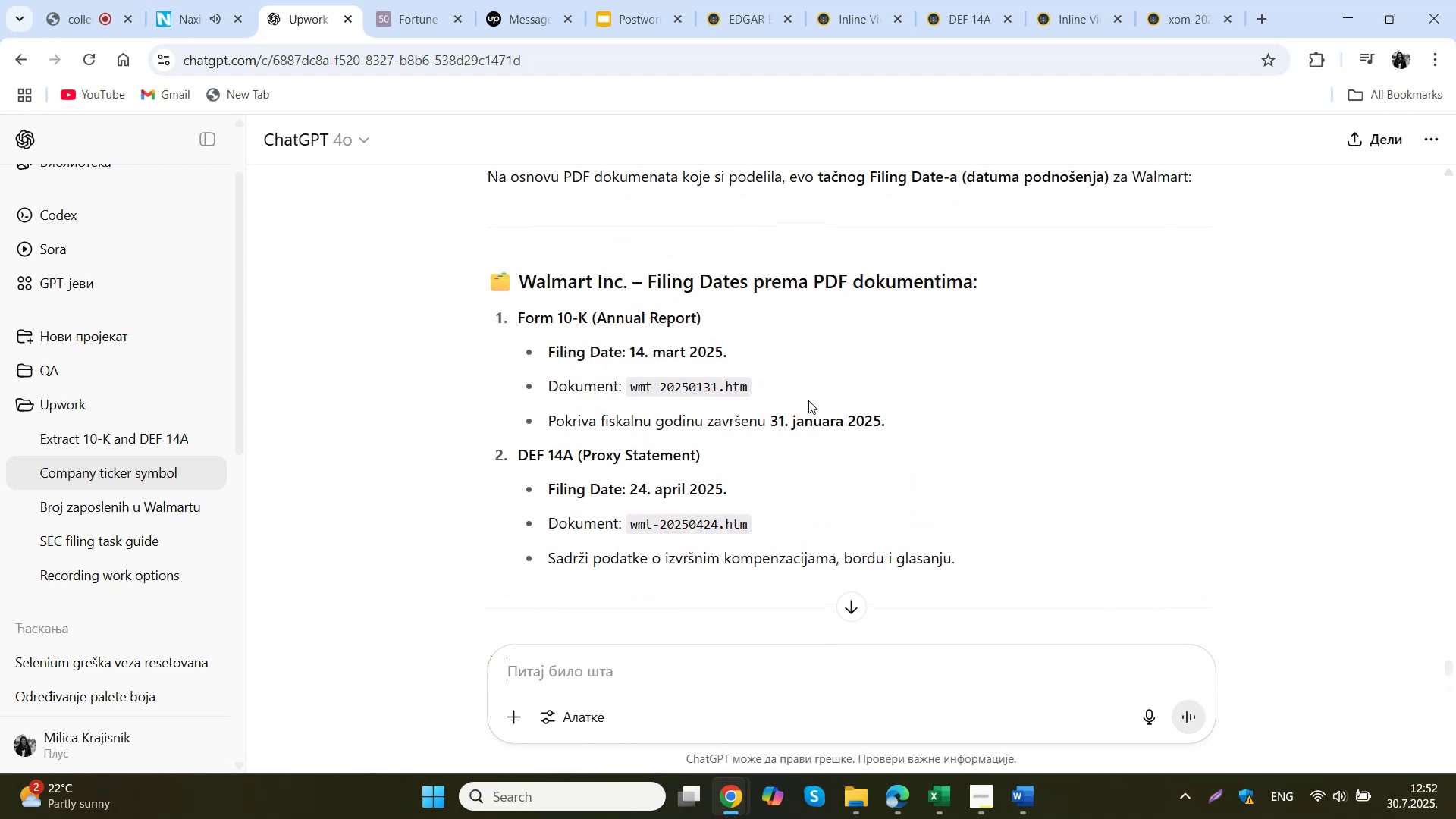 
wait(5.94)
 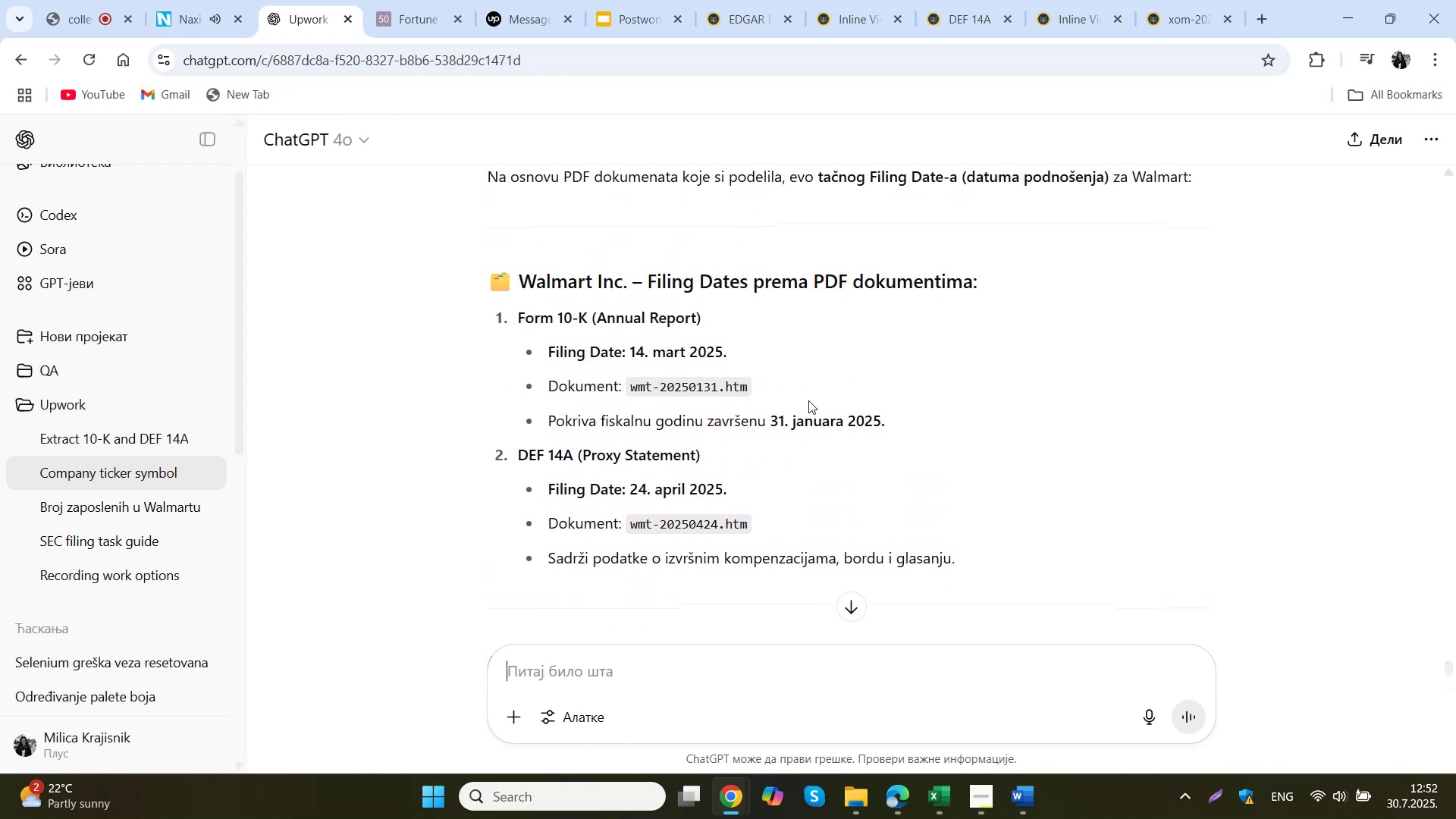 
scroll: coordinate [828, 433], scroll_direction: down, amount: 4.0
 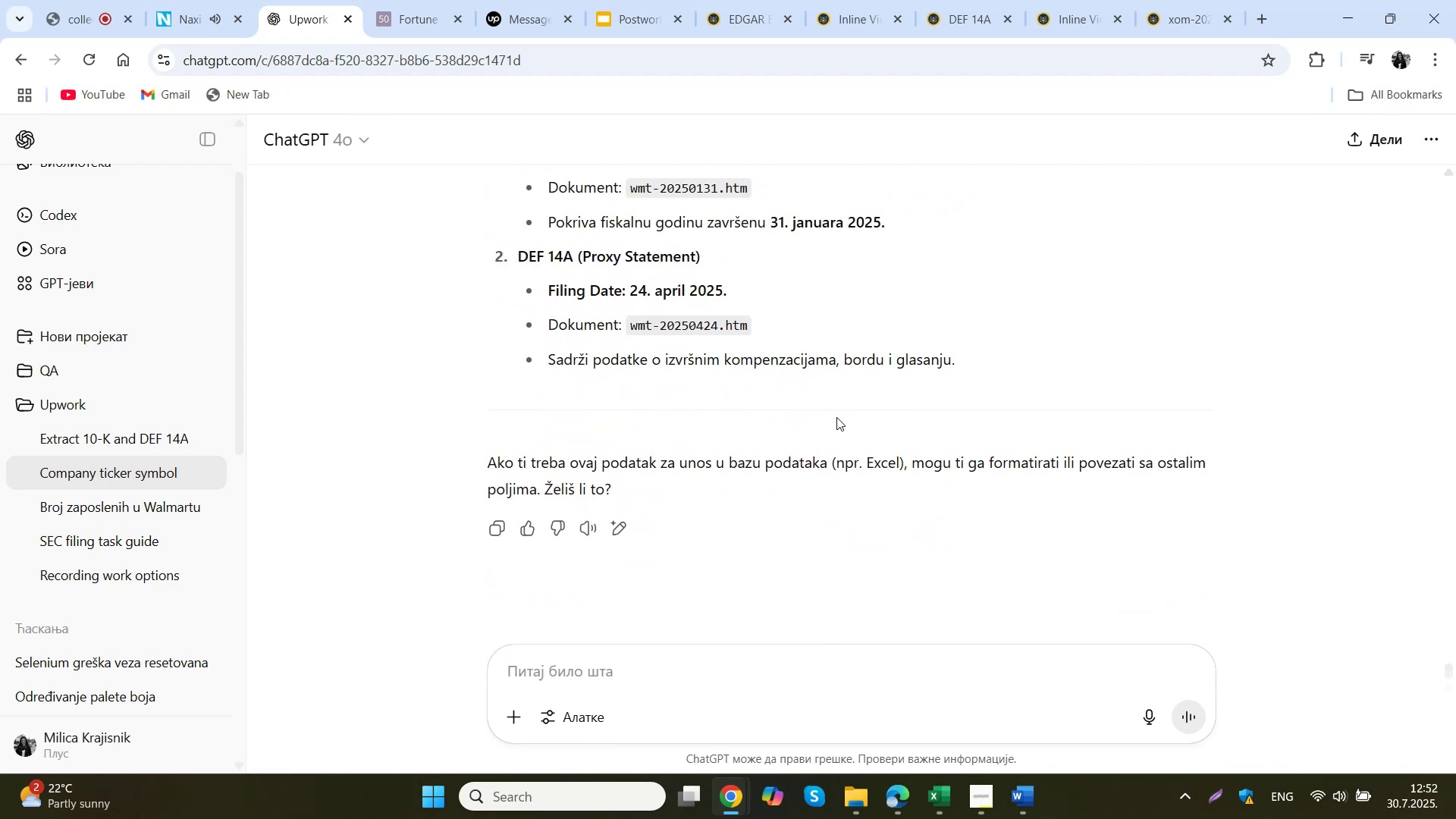 
scroll: coordinate [836, 417], scroll_direction: up, amount: 1.0
 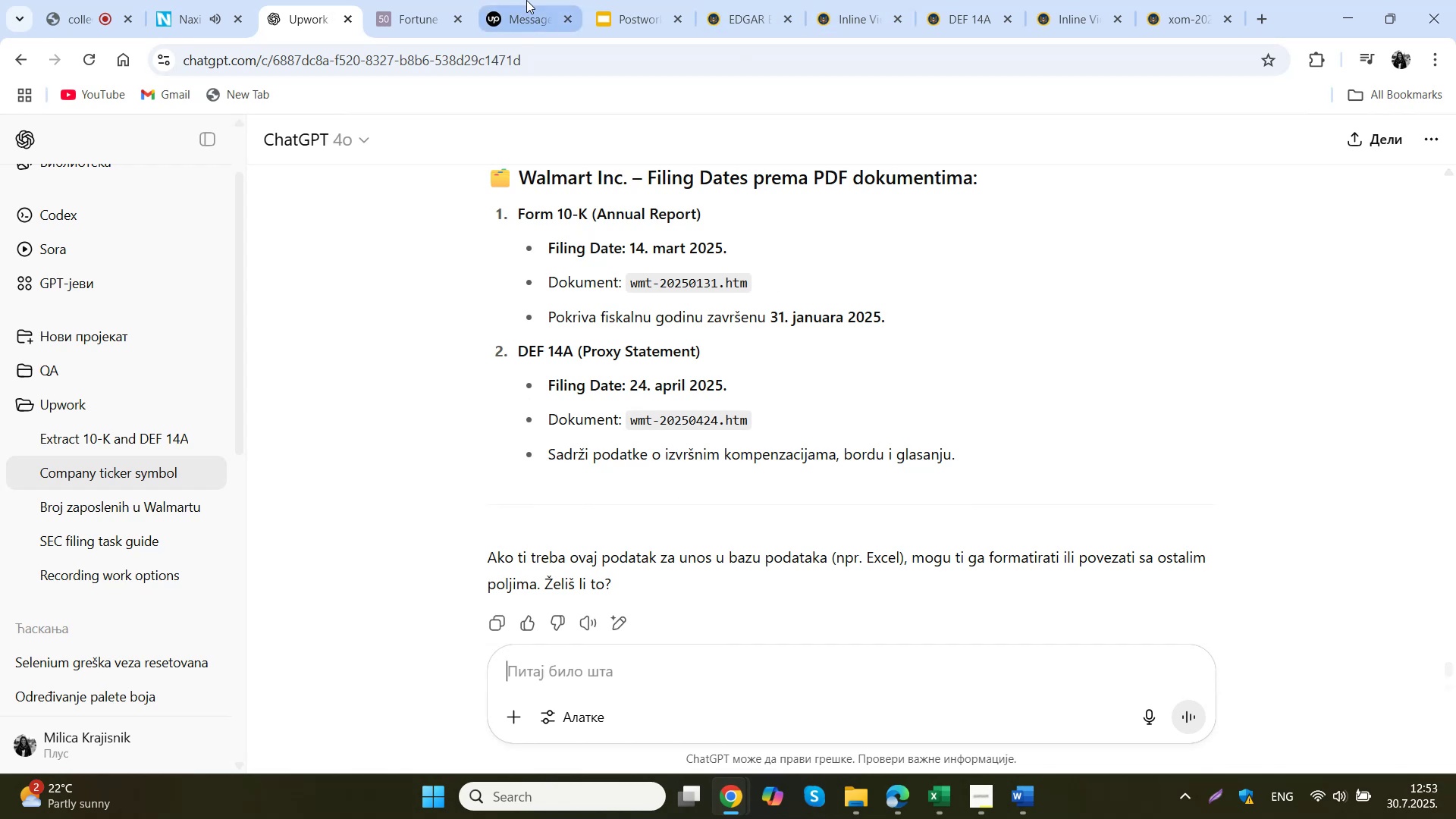 
wait(5.74)
 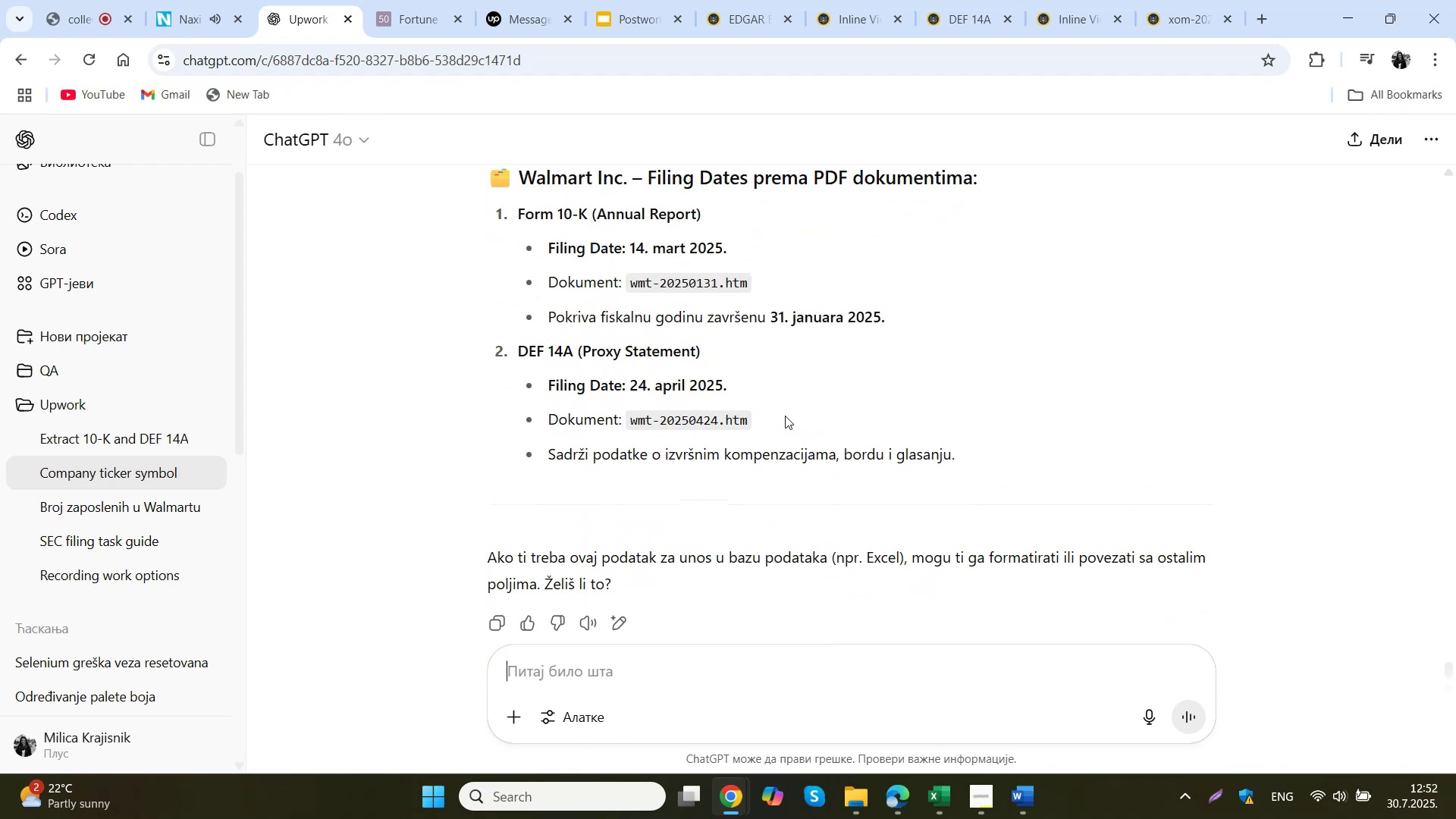 
left_click([745, 0])
 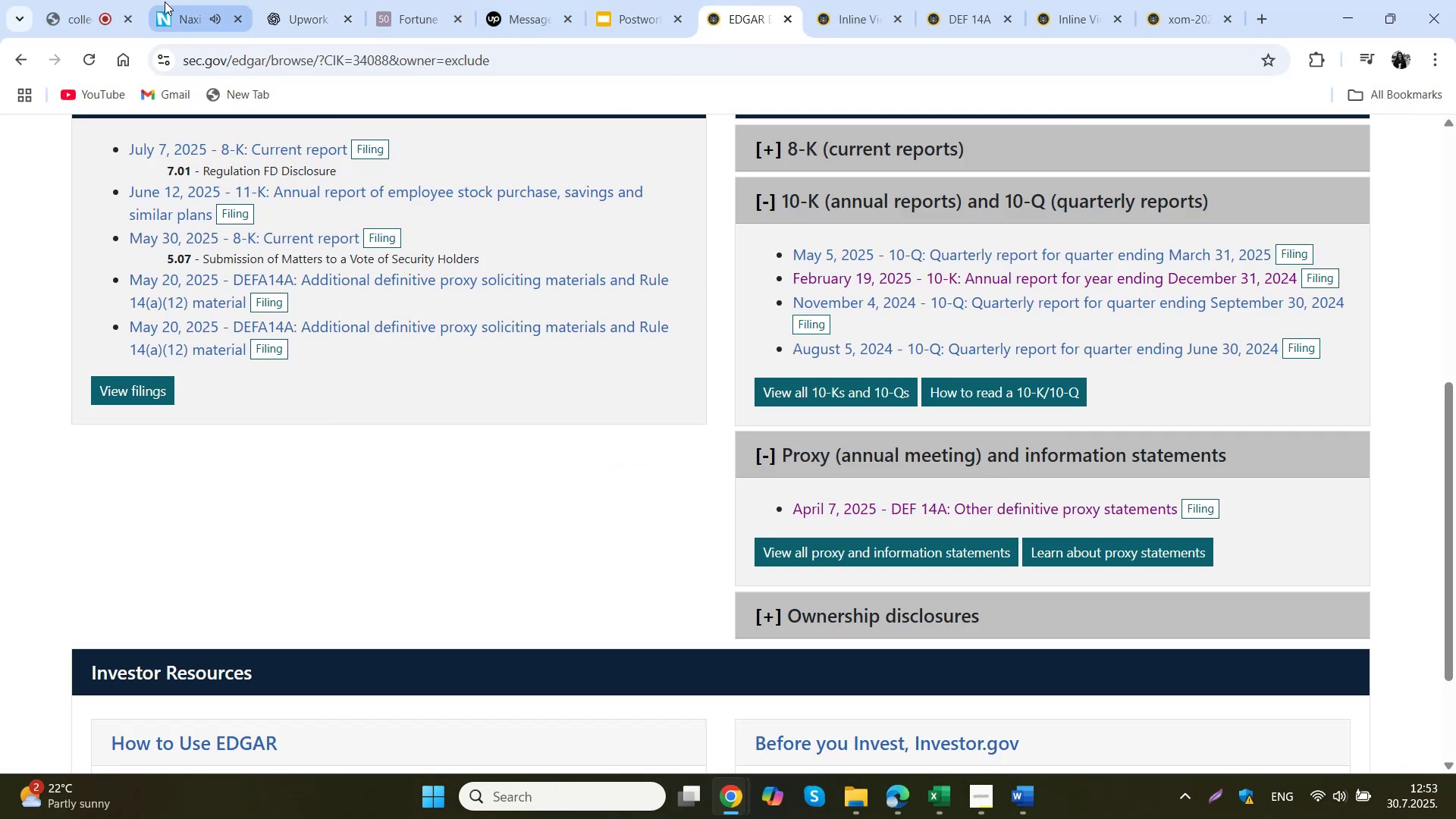 
left_click([291, 24])
 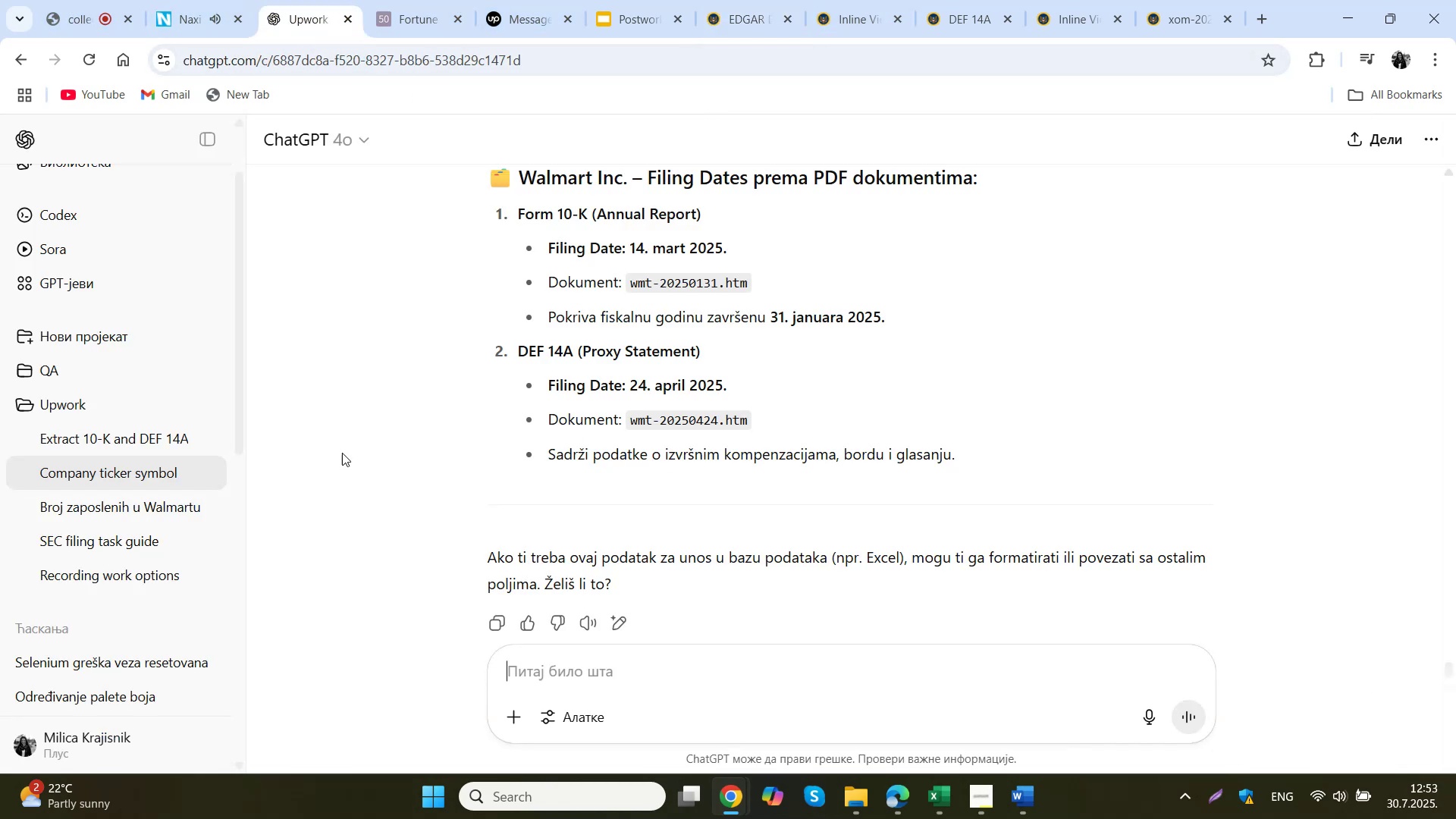 
left_click([115, 431])
 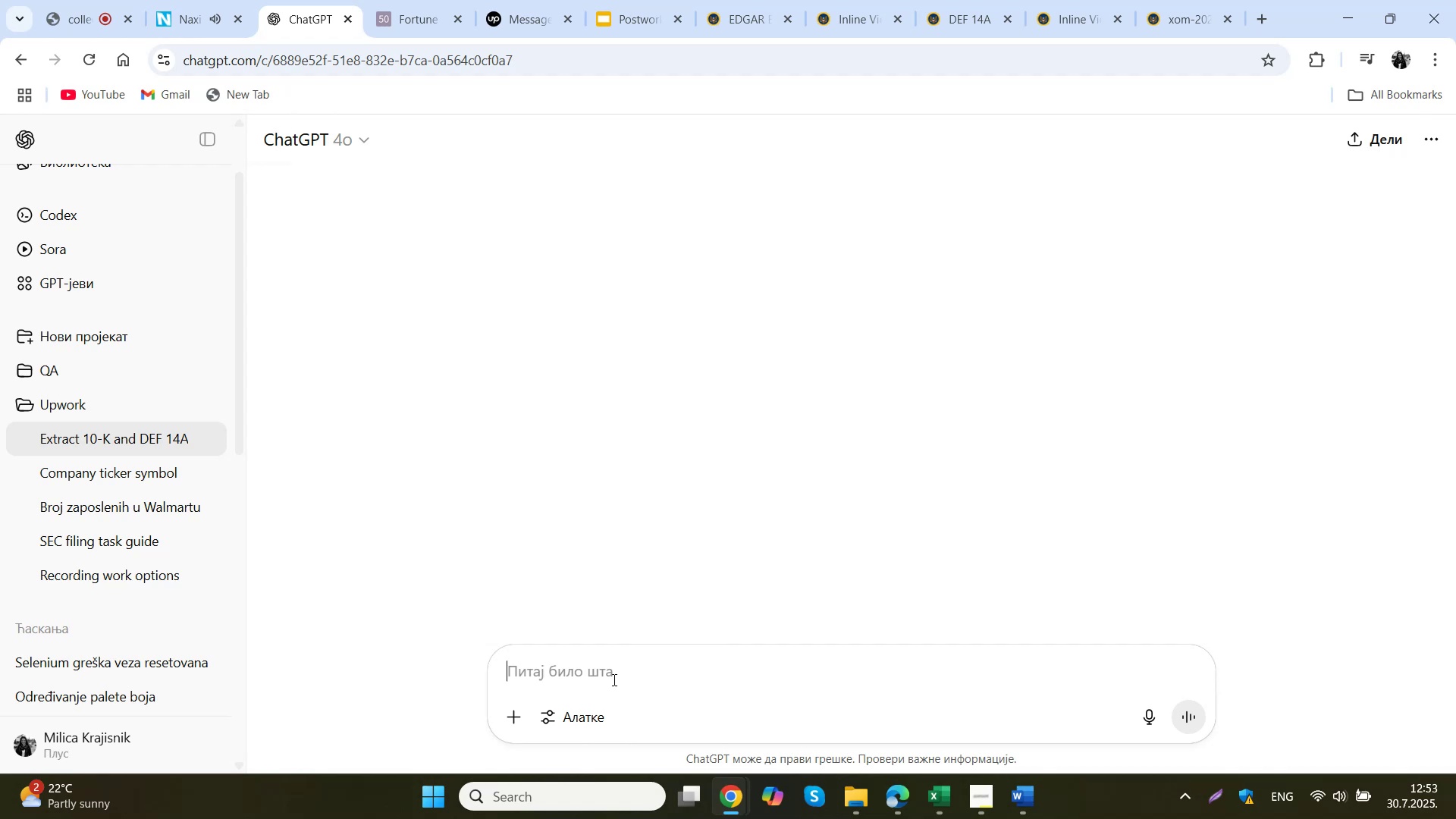 
left_click([613, 679])
 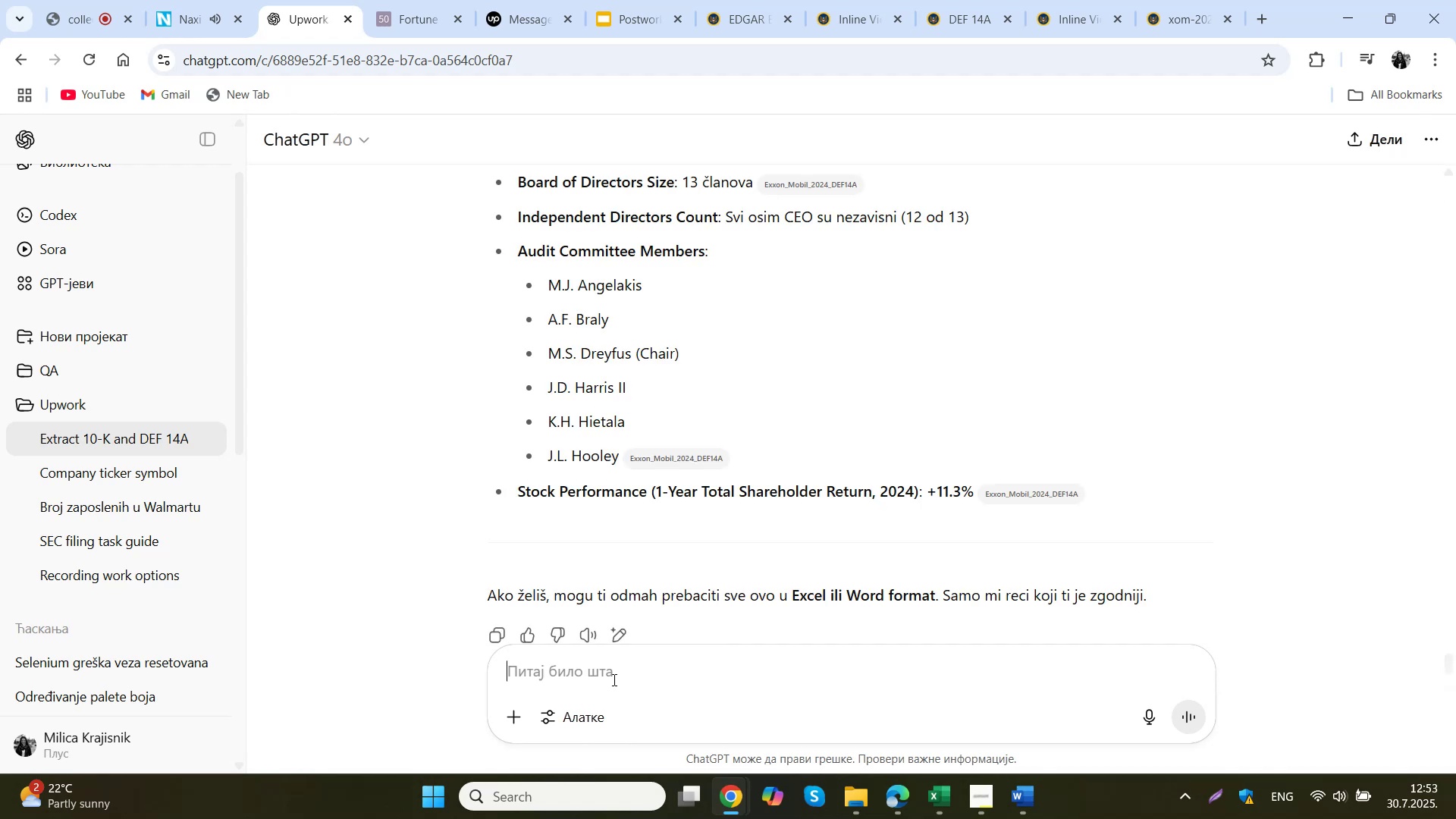 
type(koji su tacni filing date u skladu sa pf)
key(Backspace)
type(df dokumentima)
 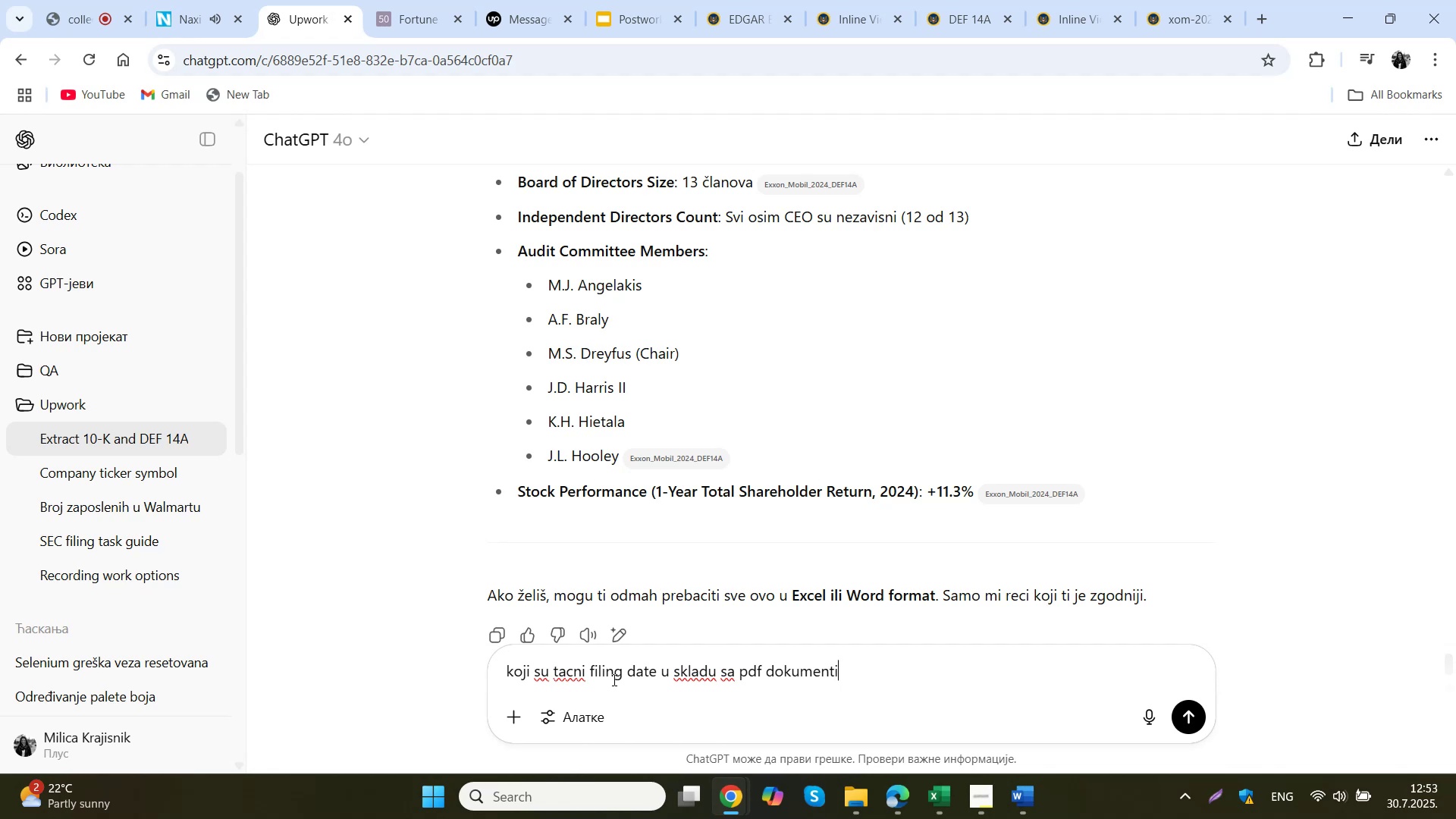 
key(Enter)
 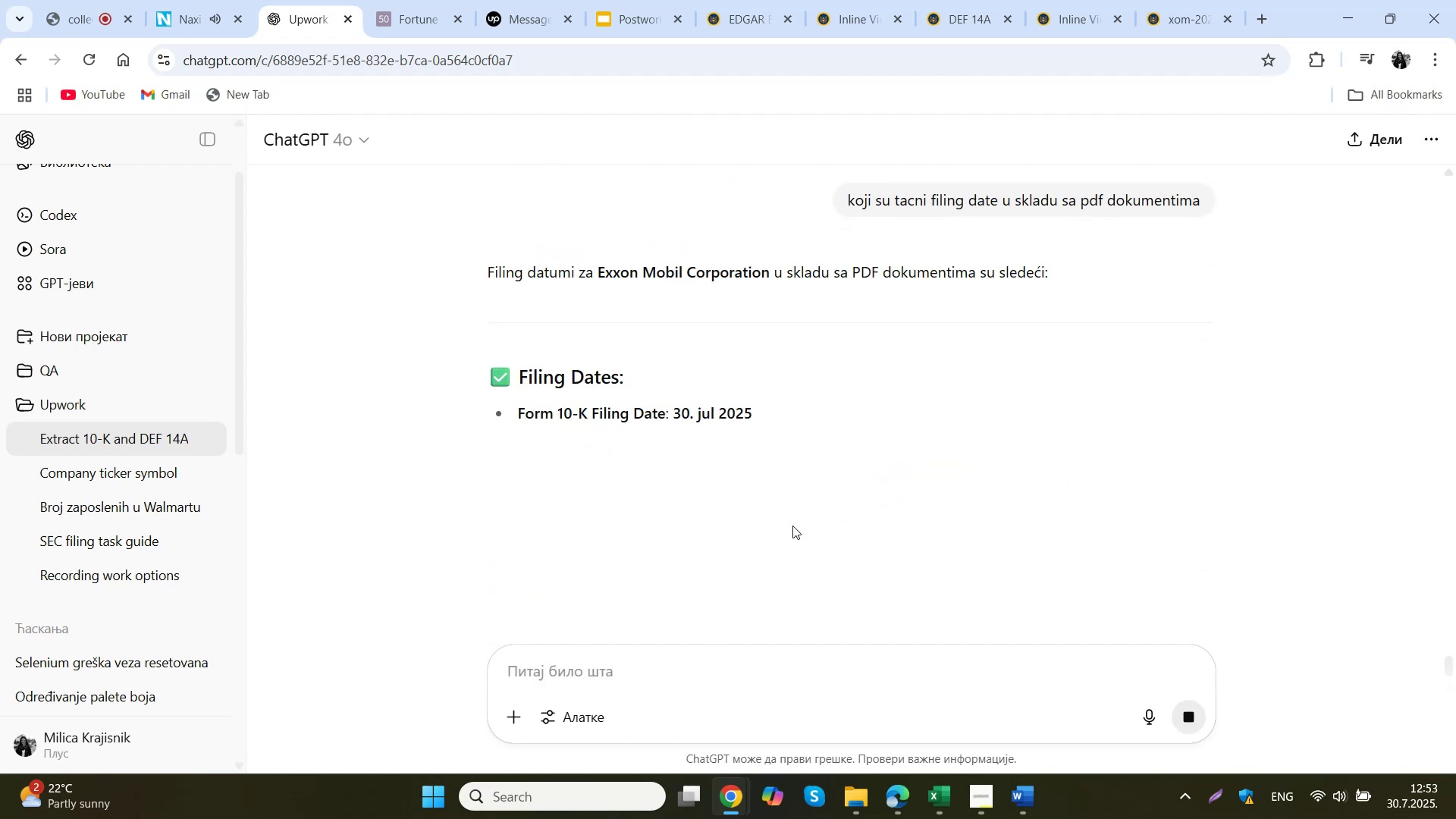 
wait(12.91)
 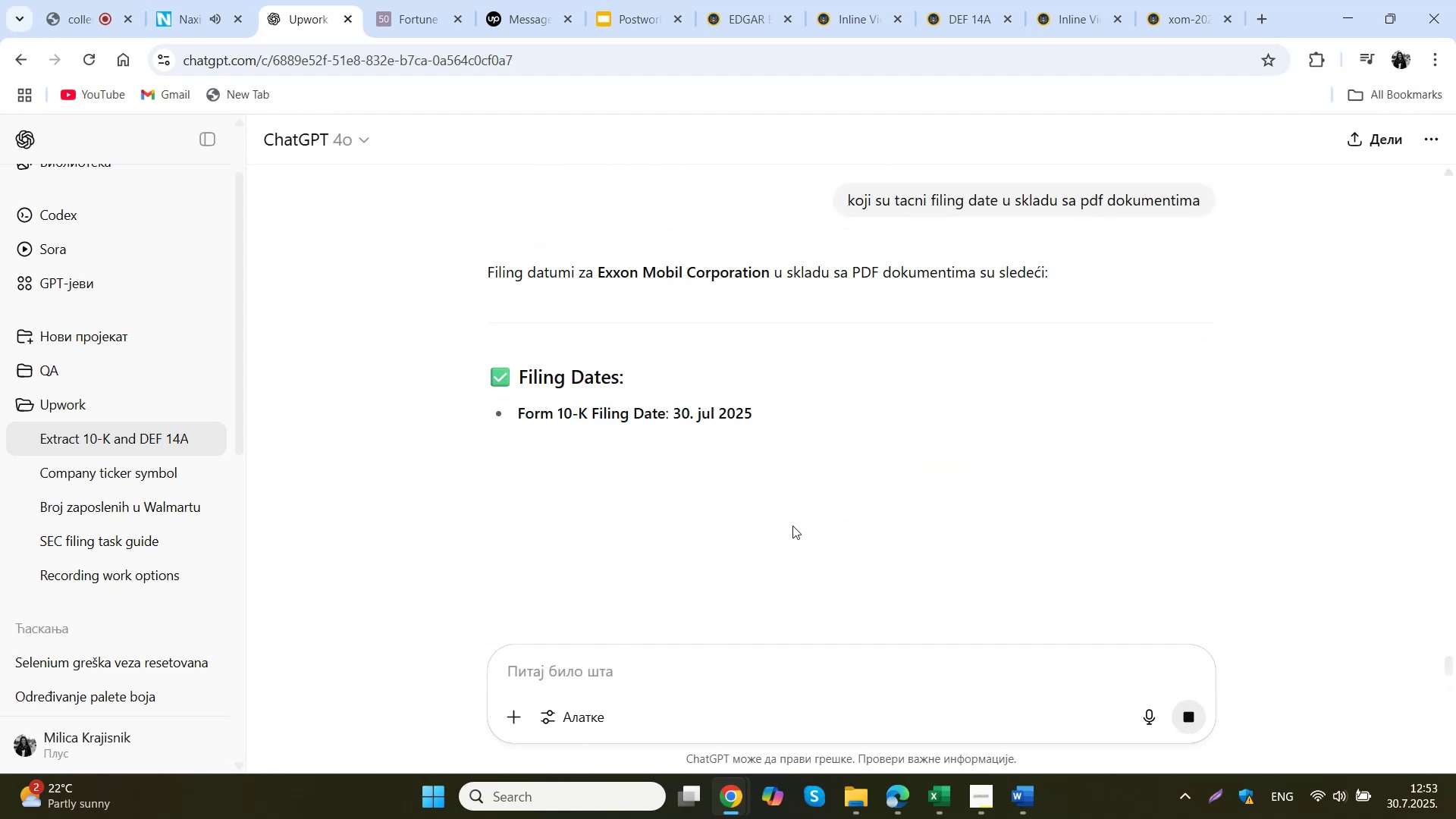 
scroll: coordinate [811, 515], scroll_direction: down, amount: 5.0
 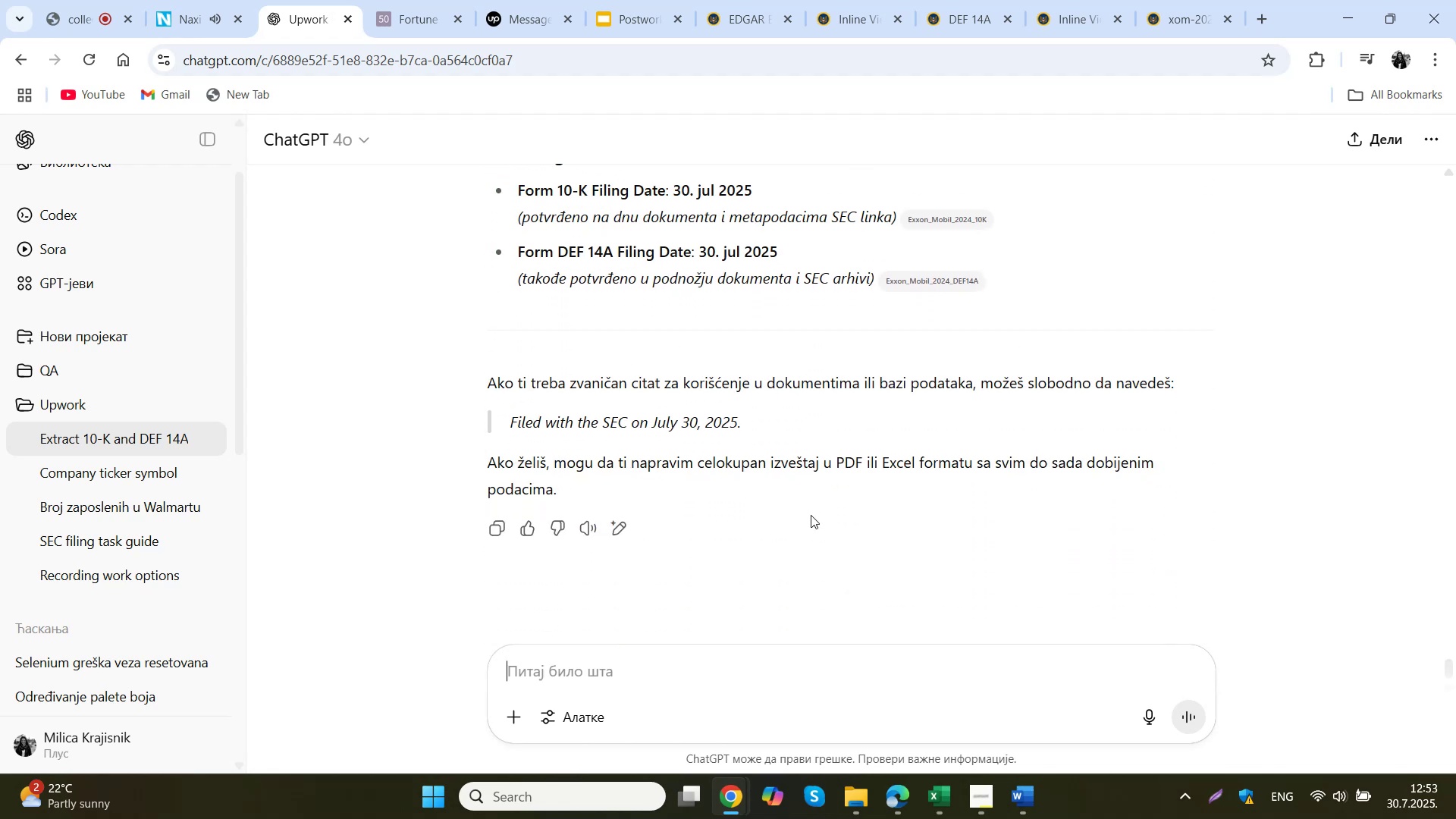 
scroll: coordinate [823, 466], scroll_direction: up, amount: 17.0
 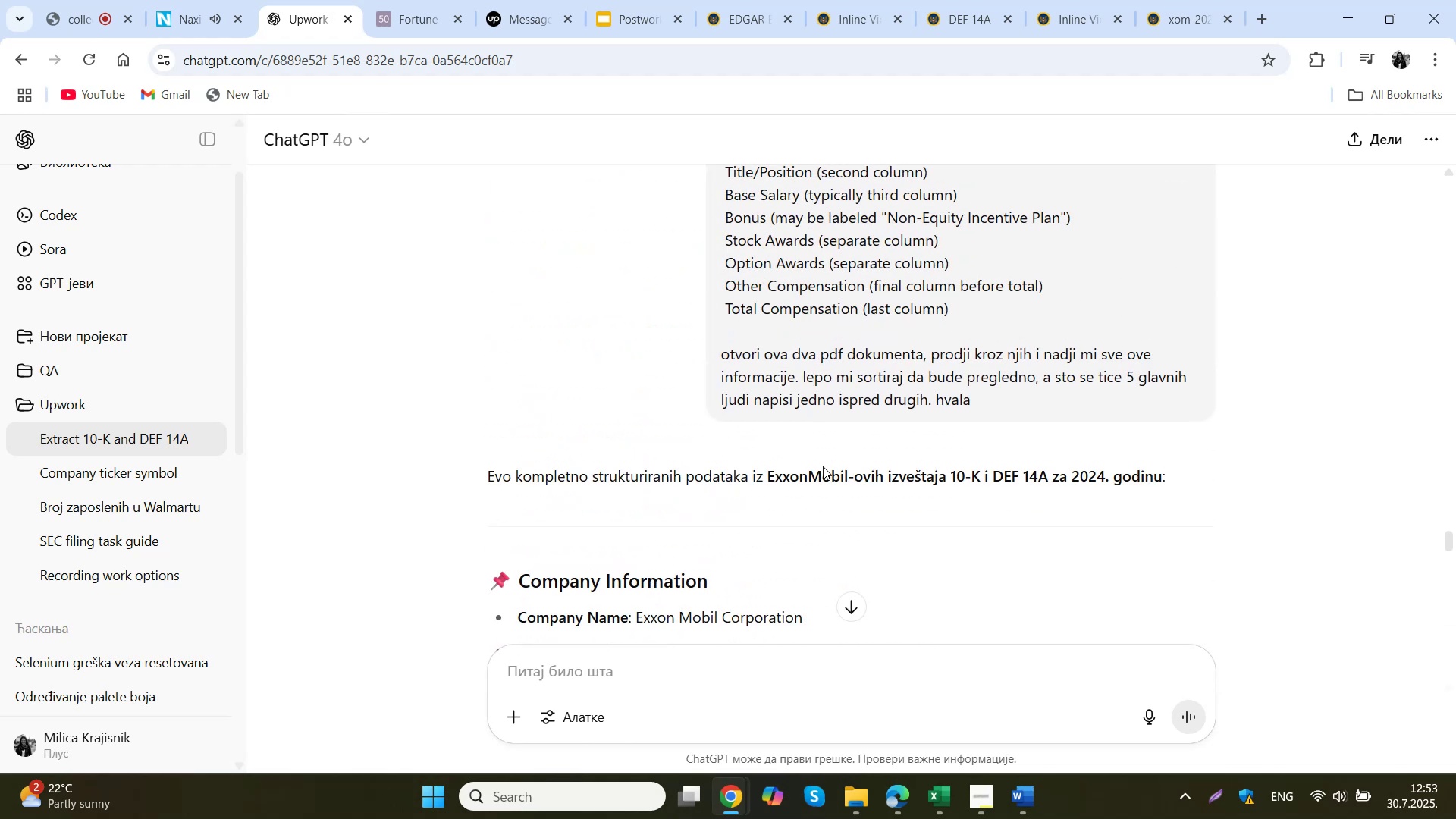 
scroll: coordinate [824, 451], scroll_direction: down, amount: 5.0
 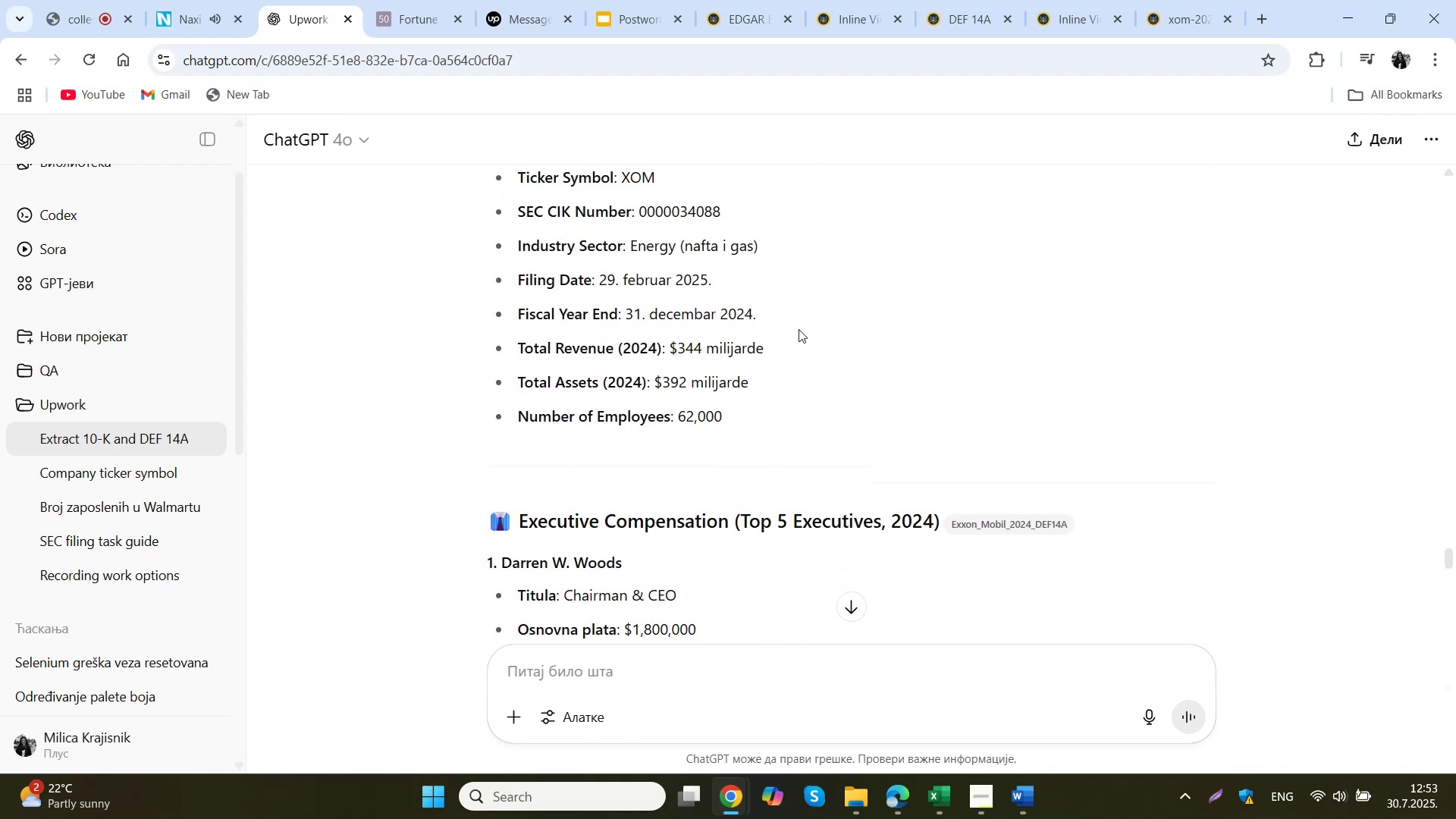 
left_click_drag(start_coordinate=[771, 350], to_coordinate=[686, 353])
 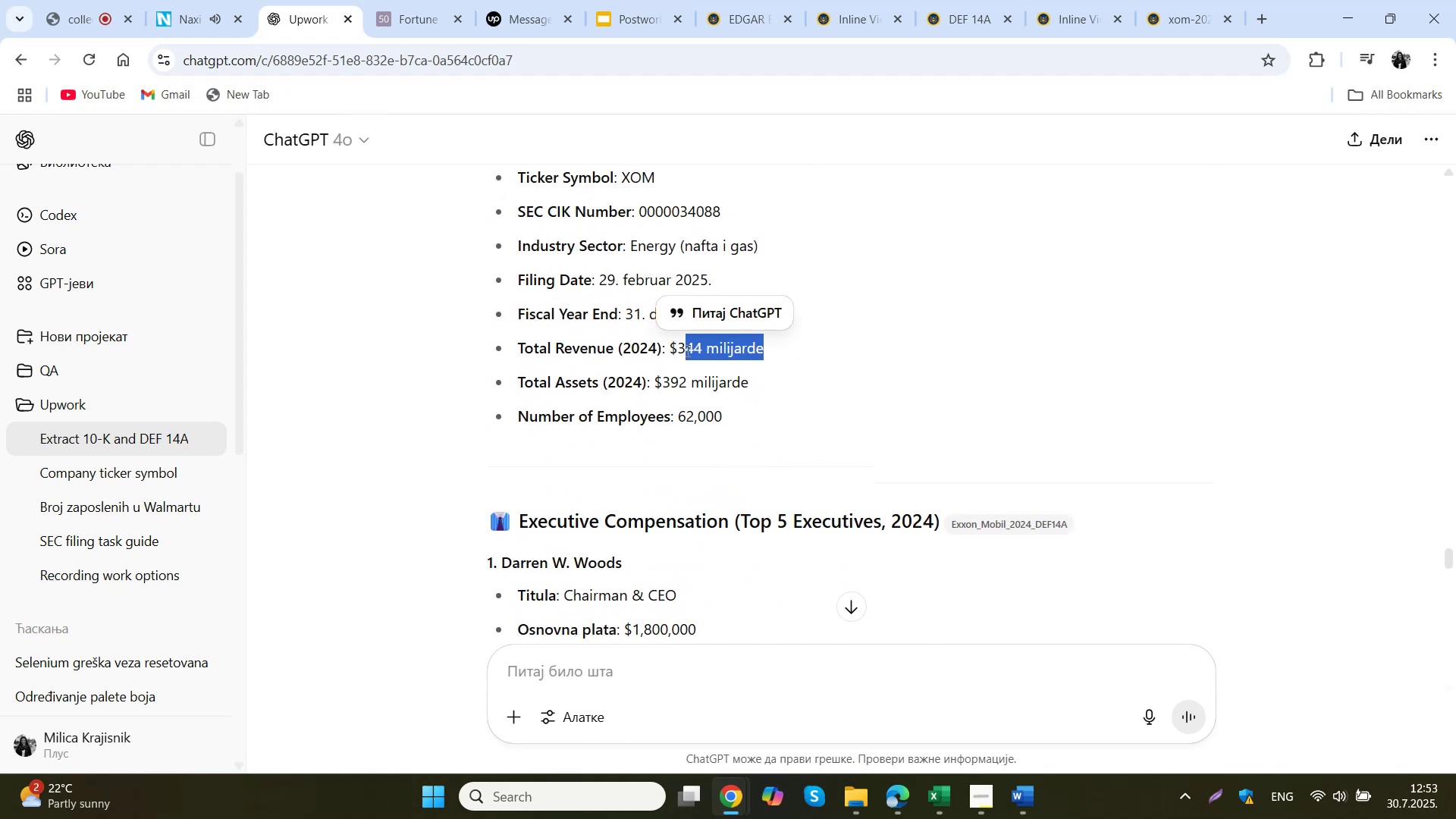 
left_click([696, 347])
 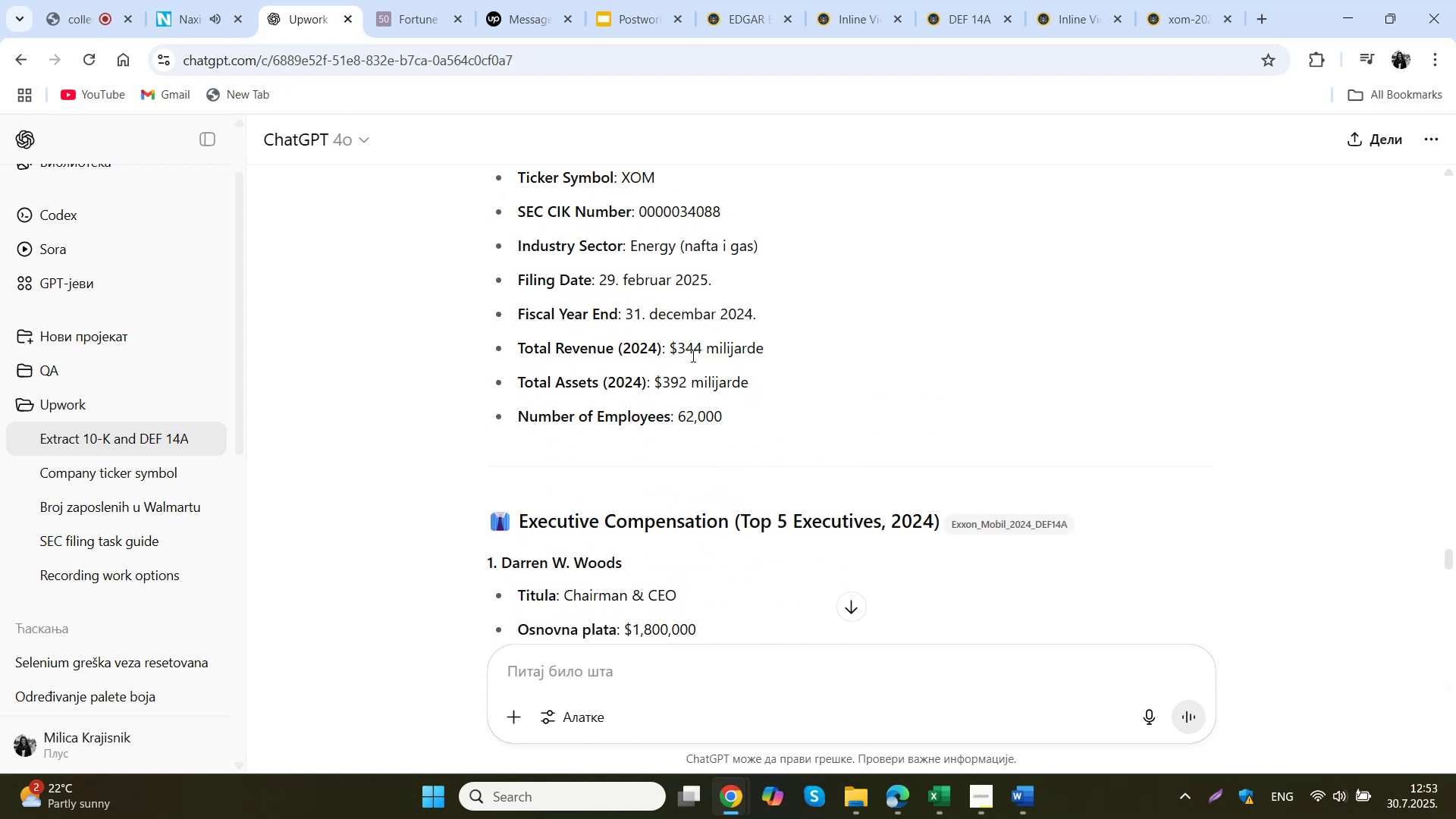 
left_click_drag(start_coordinate=[704, 350], to_coordinate=[698, 350])
 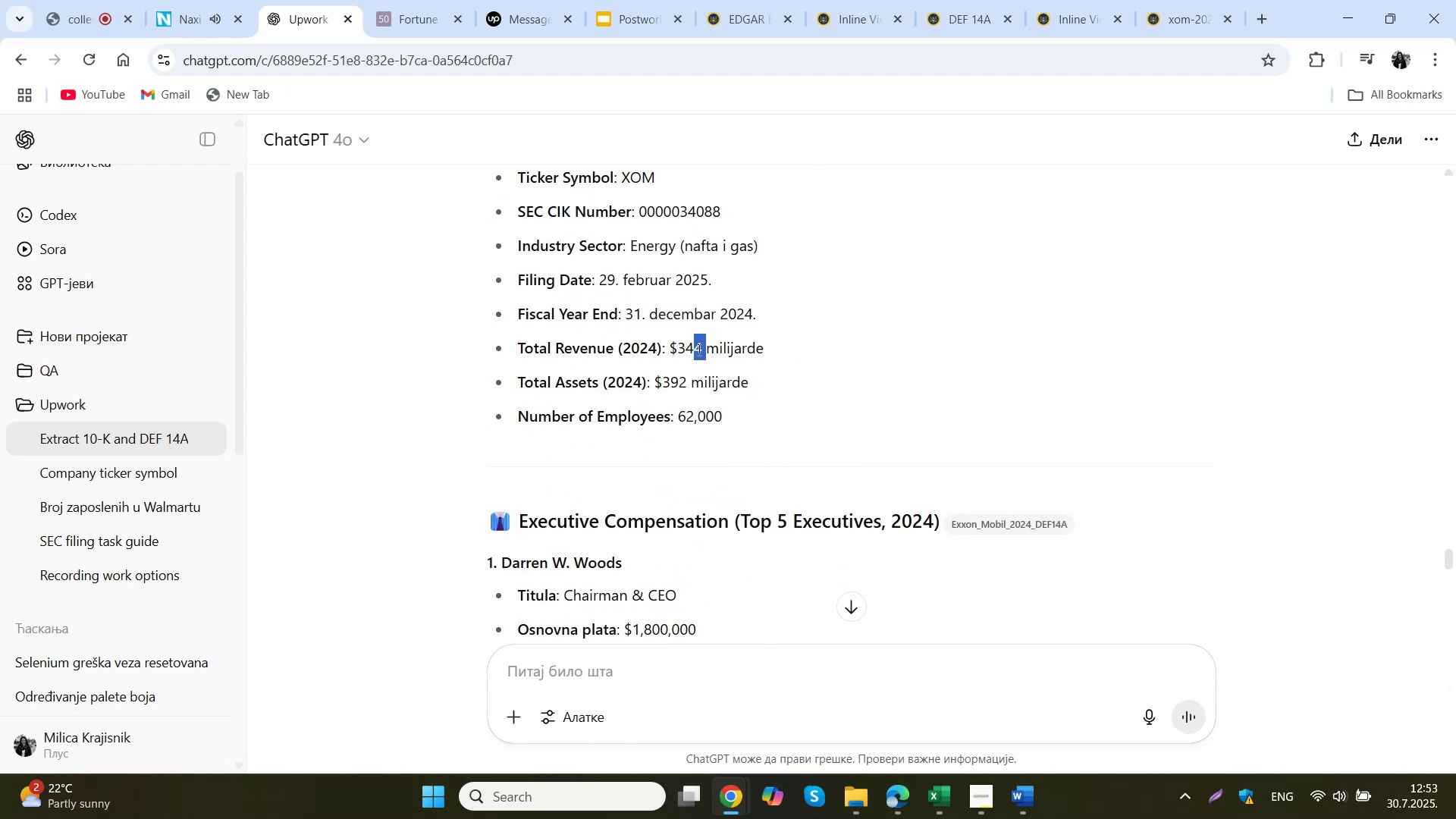 
left_click_drag(start_coordinate=[698, 350], to_coordinate=[690, 352])
 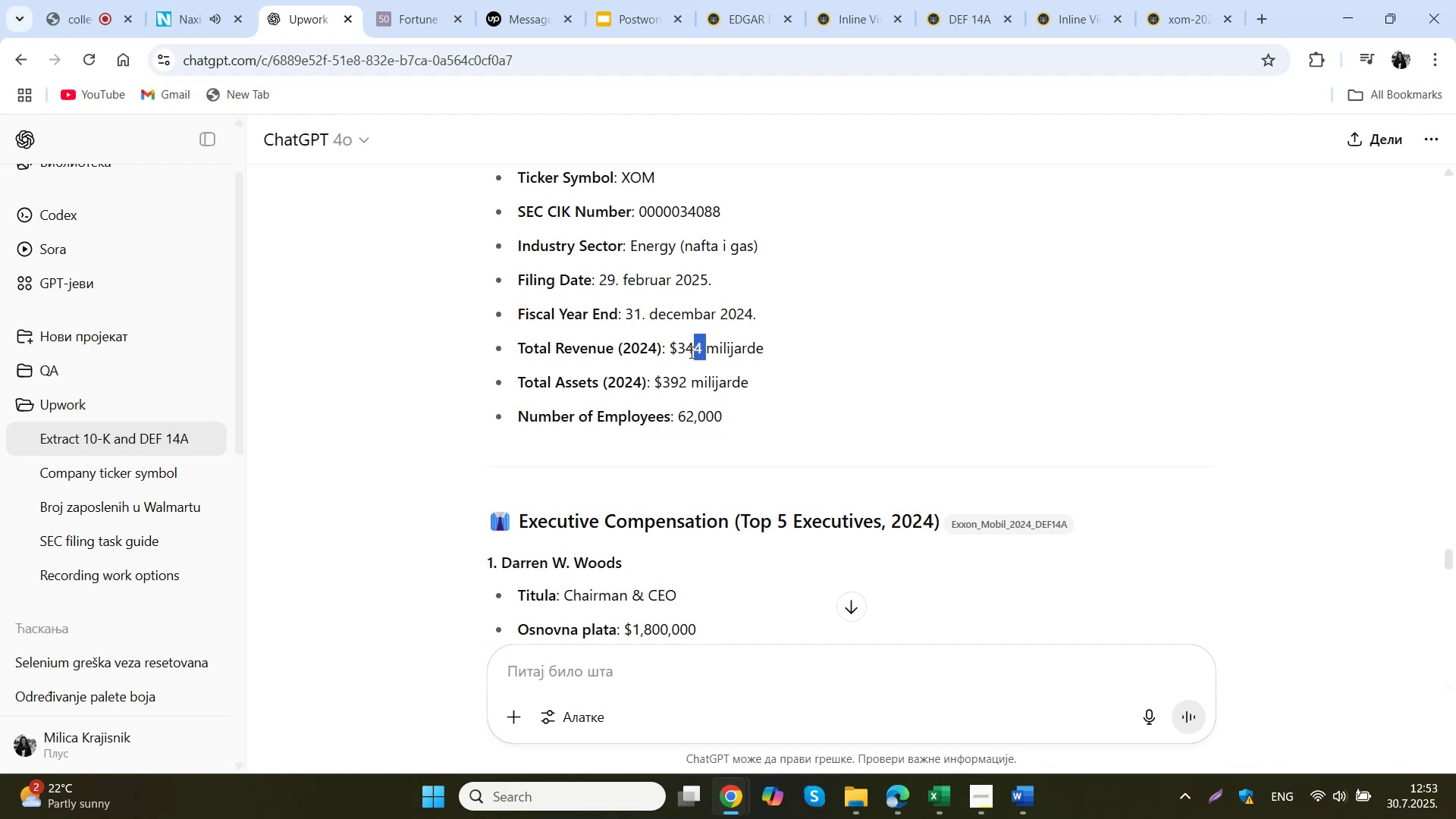 
double_click([676, 347])
 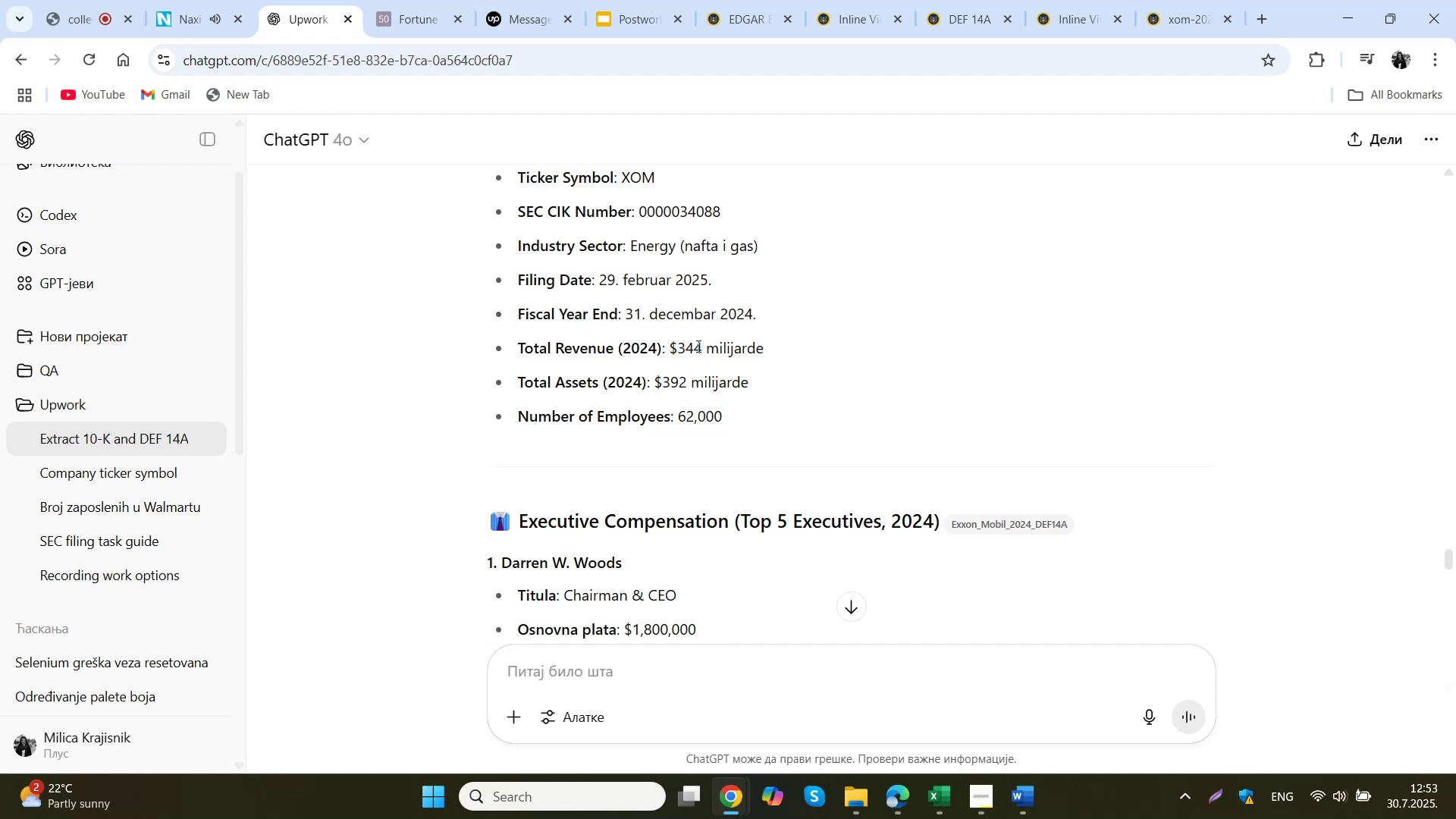 
left_click_drag(start_coordinate=[699, 346], to_coordinate=[670, 354])
 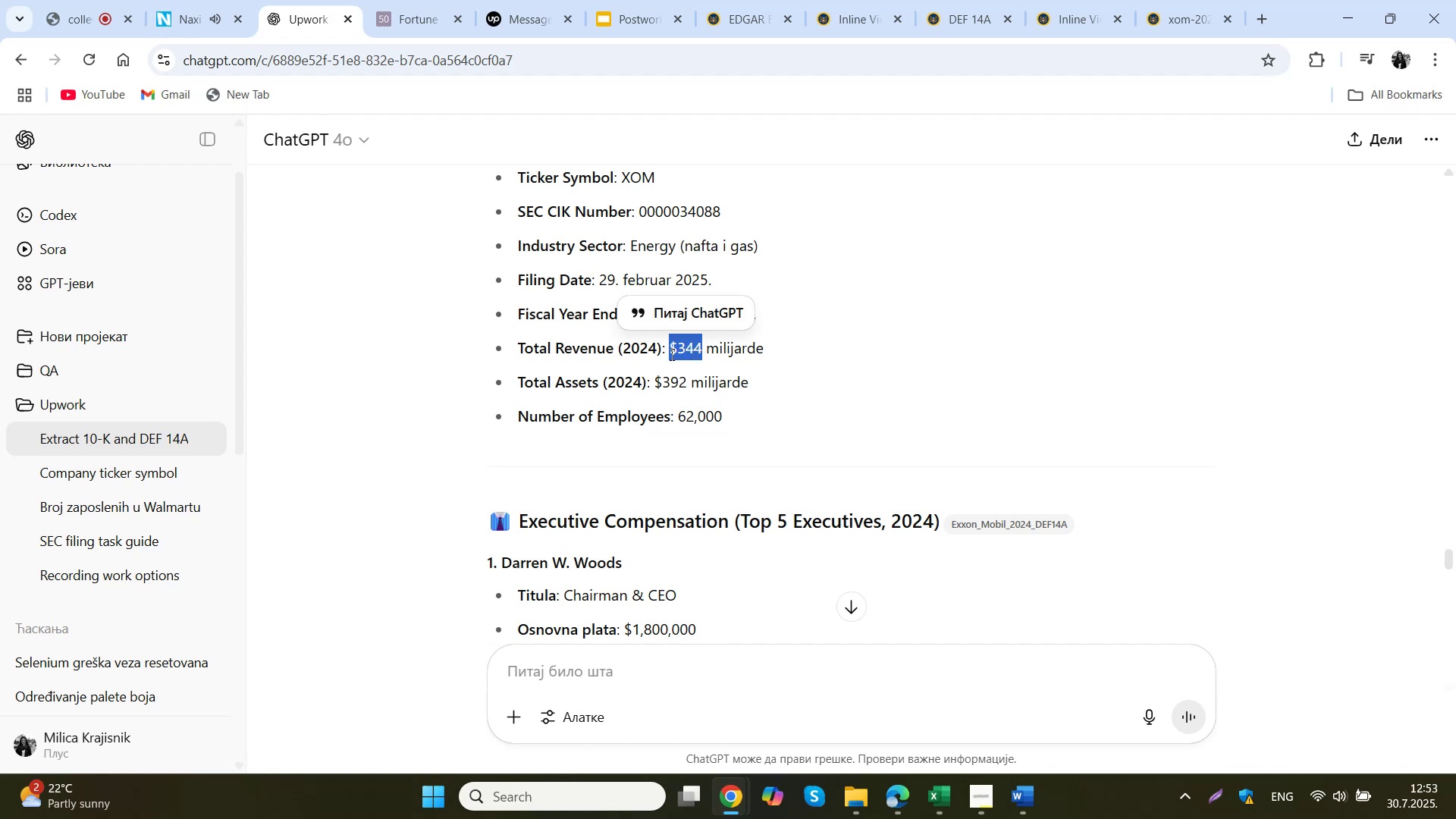 
key(Control+C)
 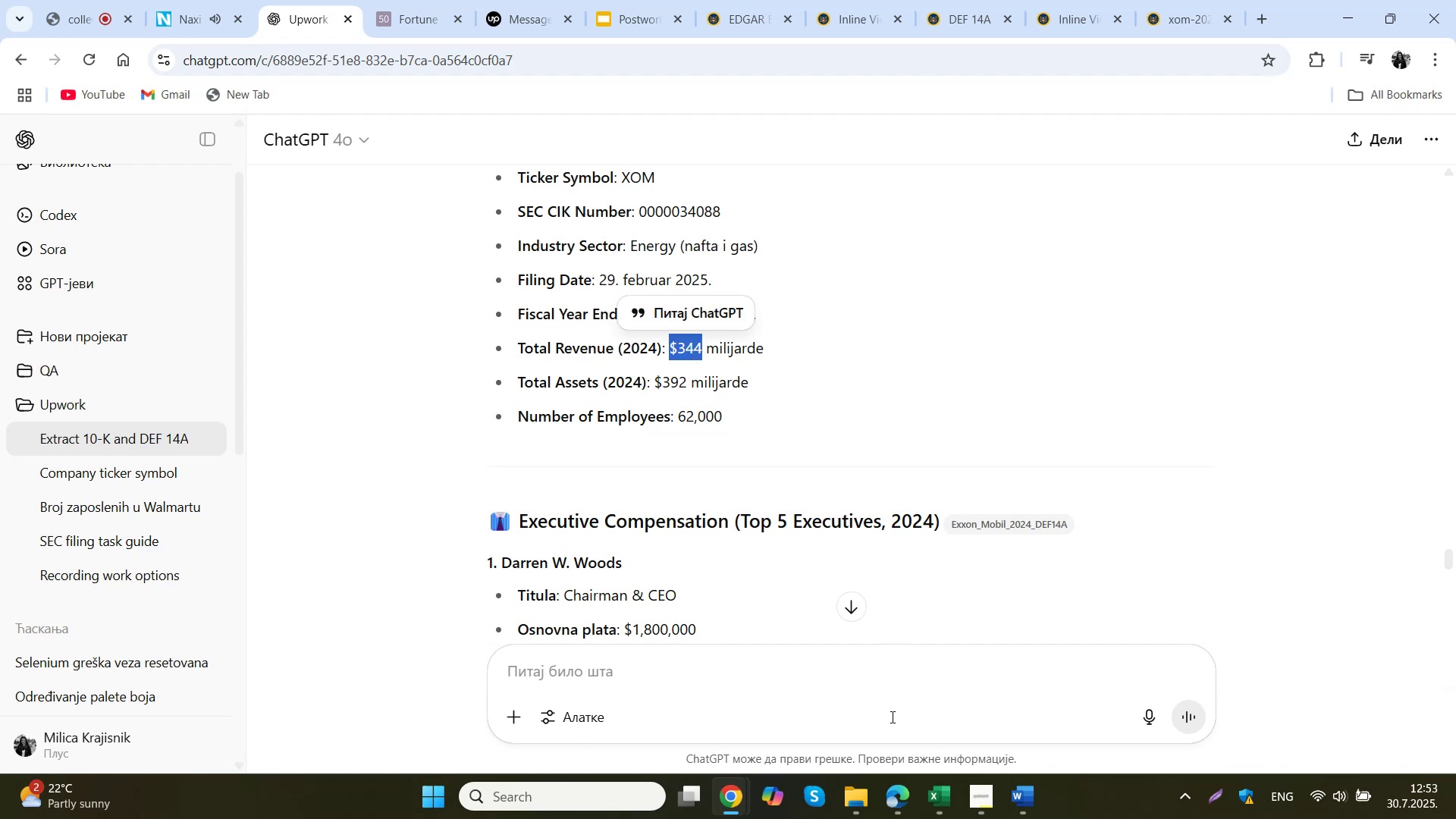 
left_click([936, 797])
 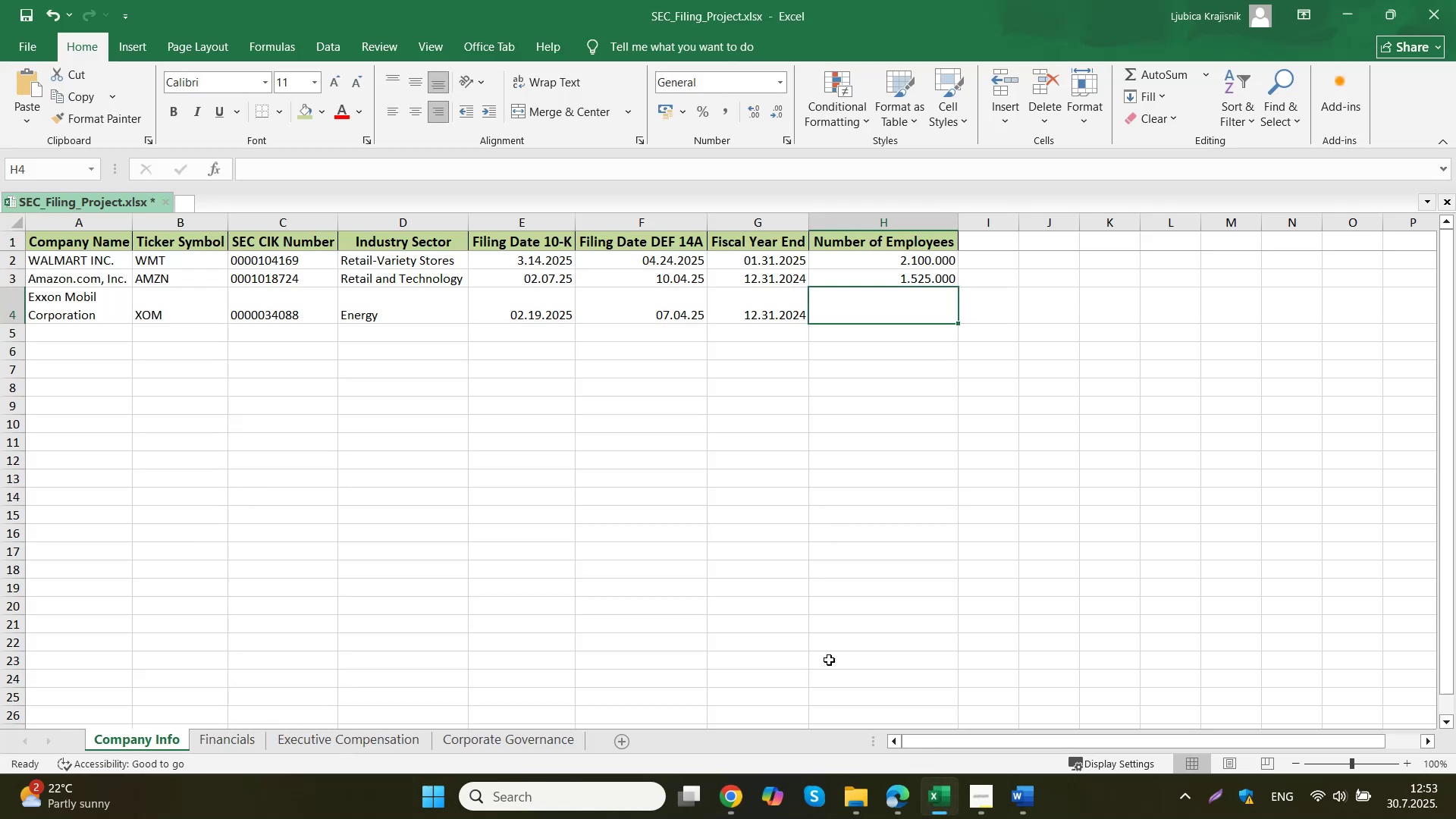 
left_click([664, 698])
 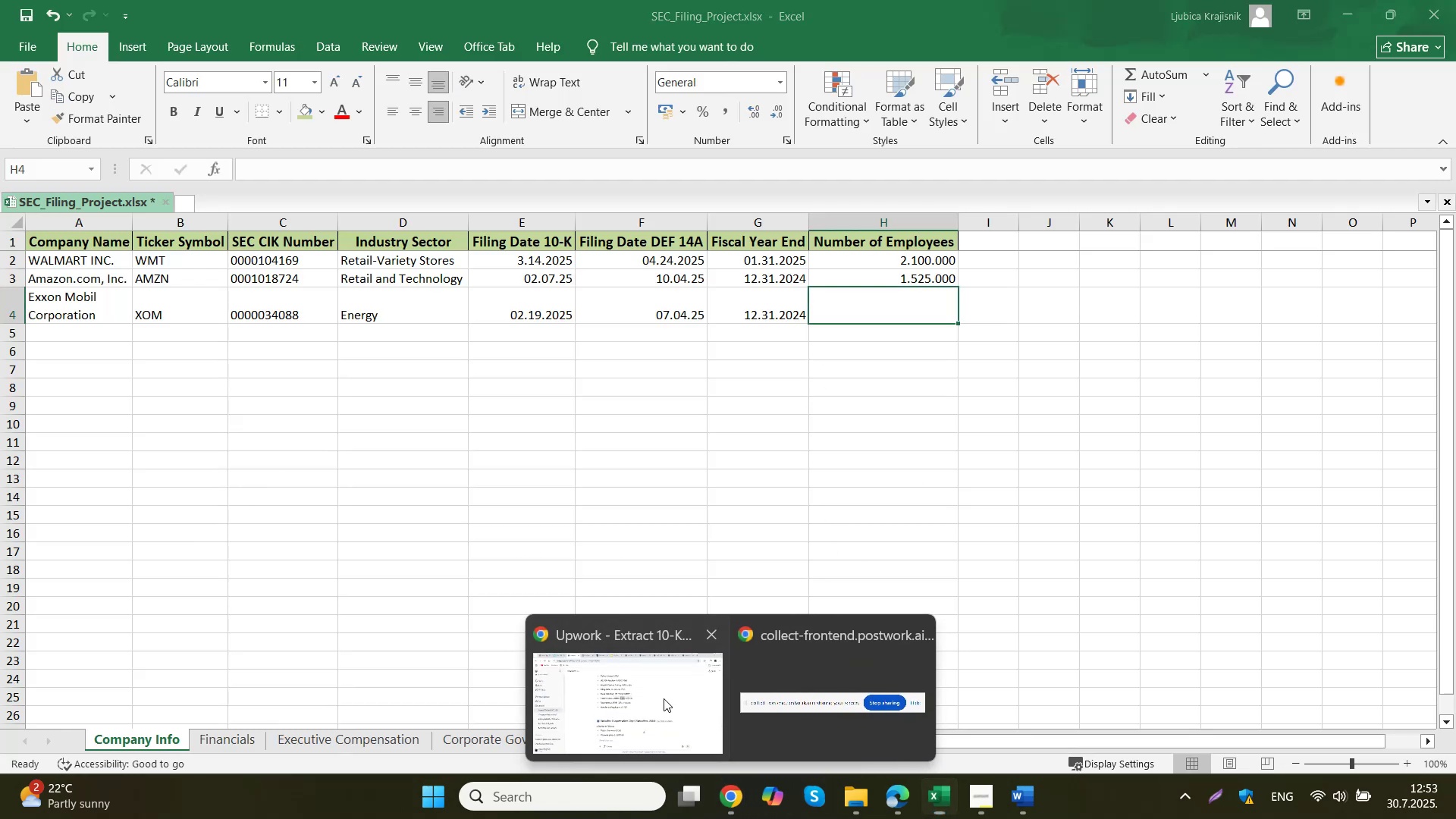 
scroll: coordinate [732, 433], scroll_direction: up, amount: 1.0
 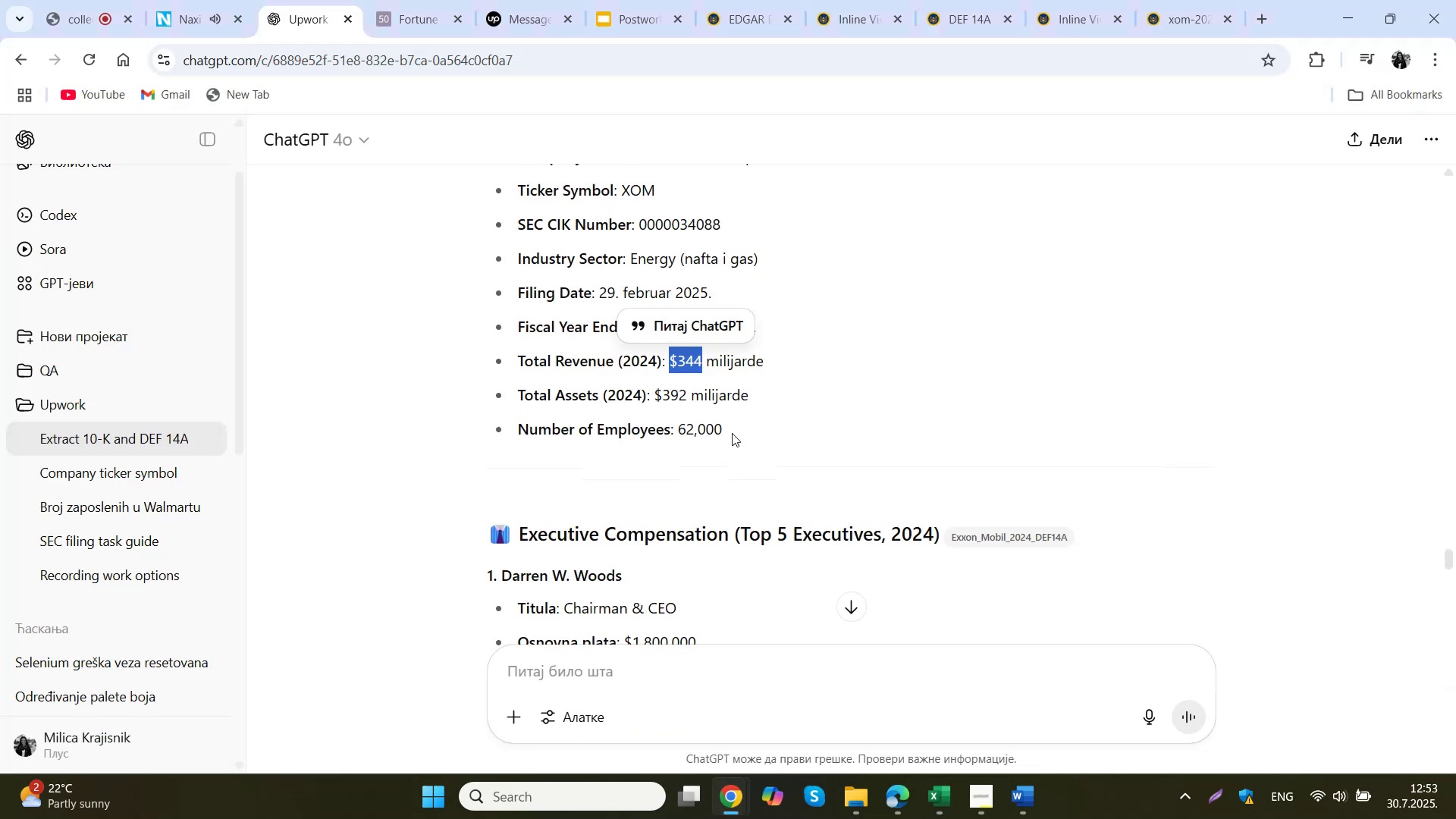 
left_click([733, 431])
 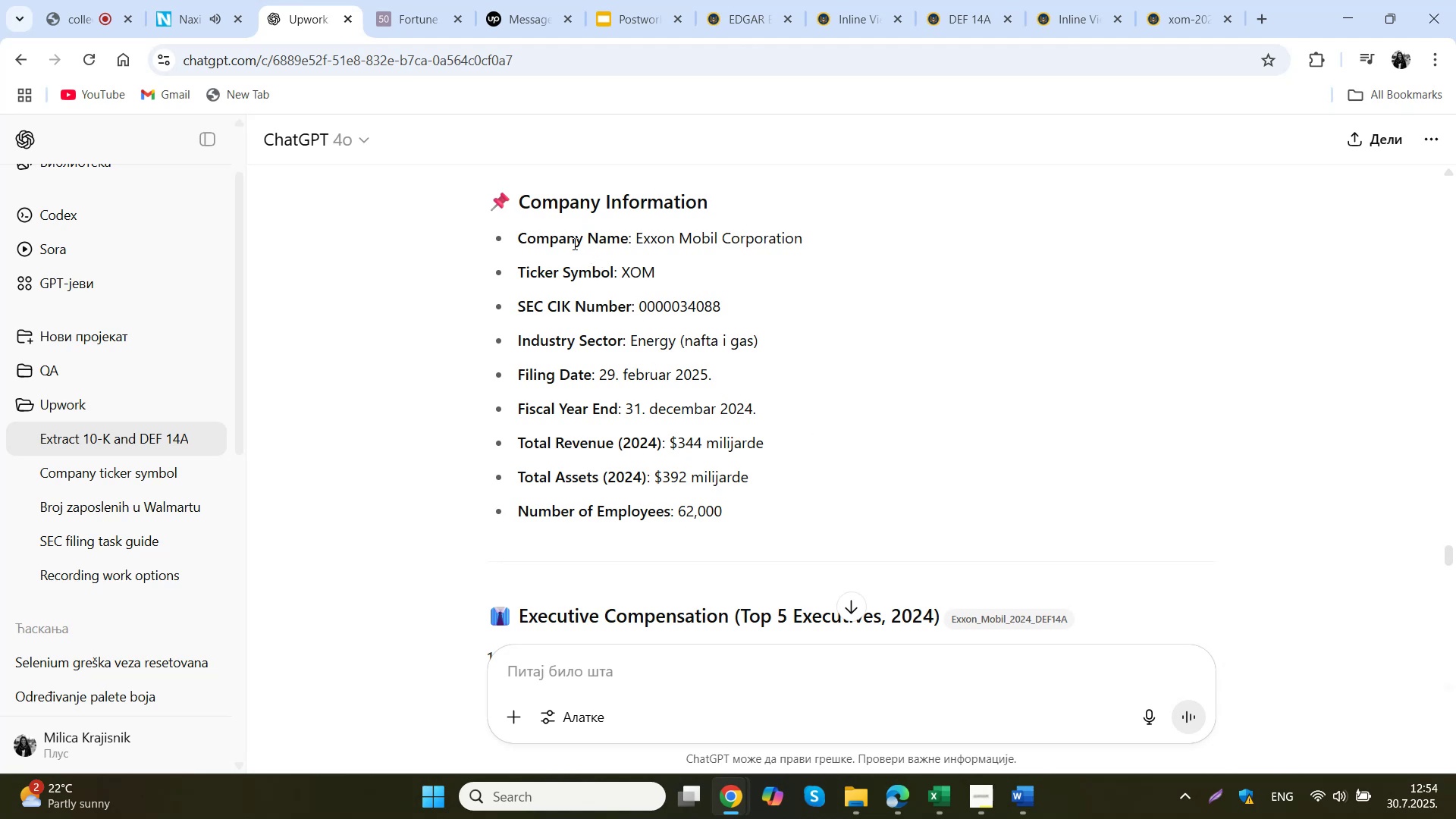 
left_click_drag(start_coordinate=[734, 516], to_coordinate=[681, 518])
 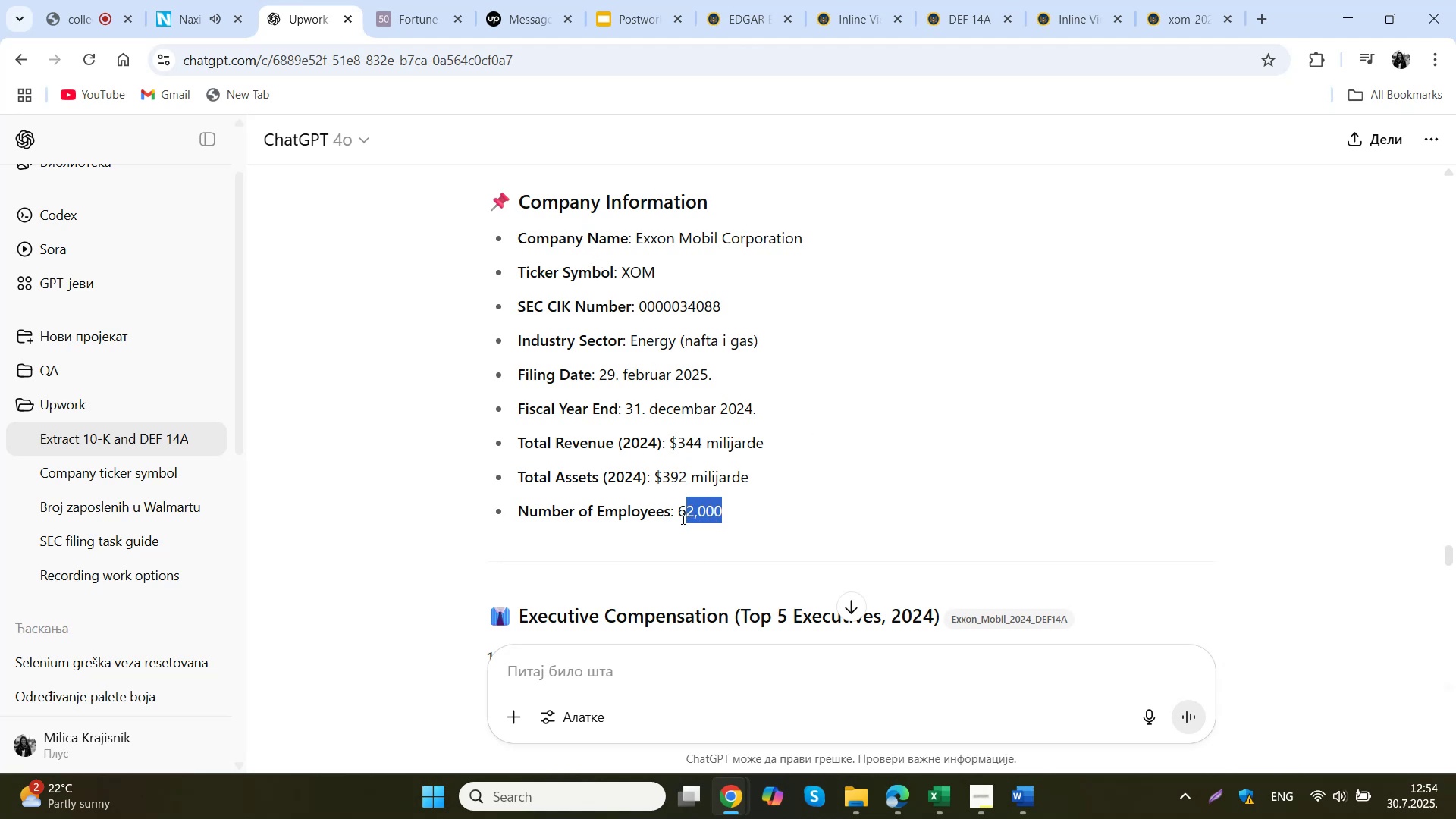 
hold_key(key=ControlLeft, duration=0.52)
 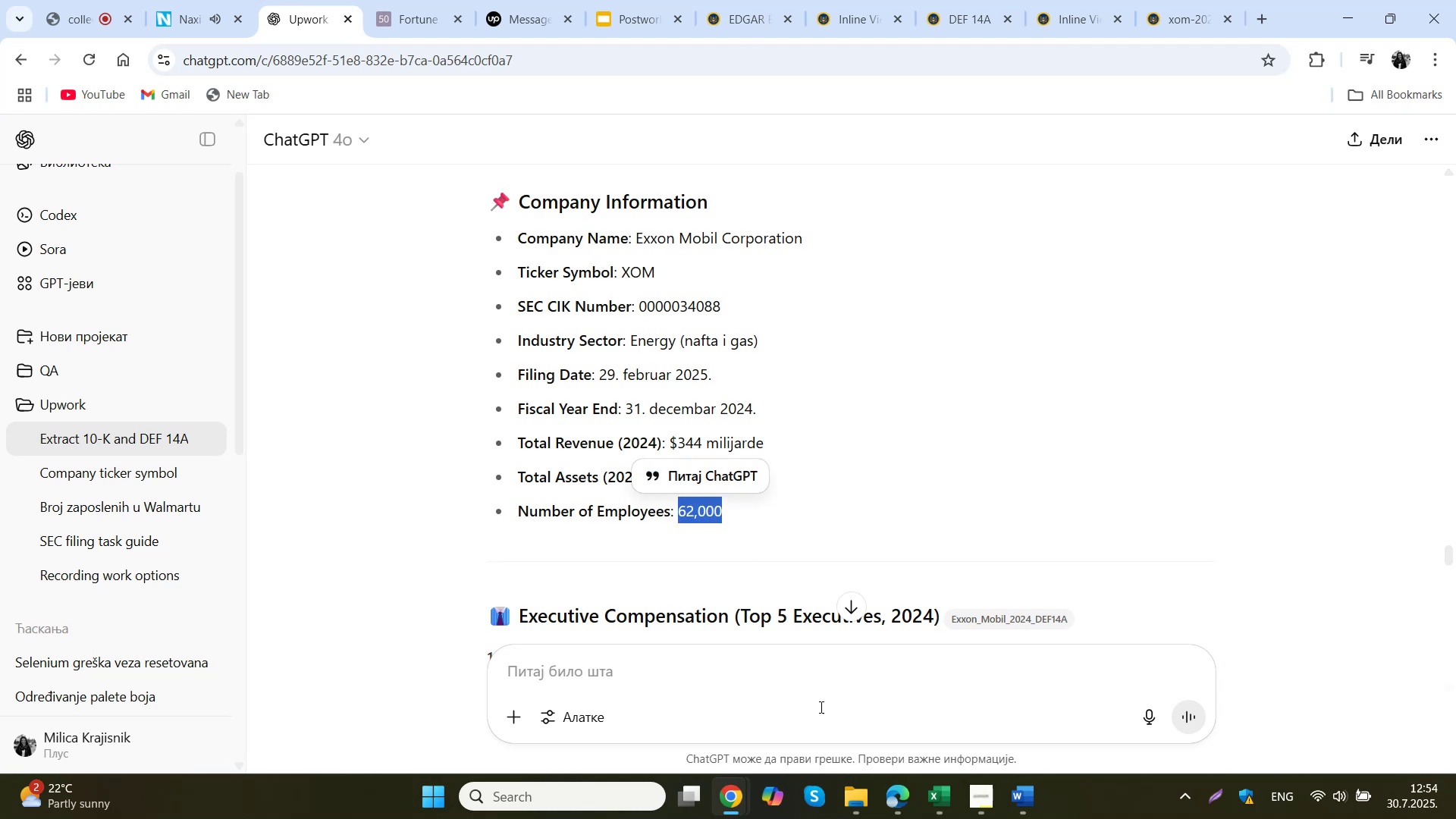 
hold_key(key=C, duration=24.96)
 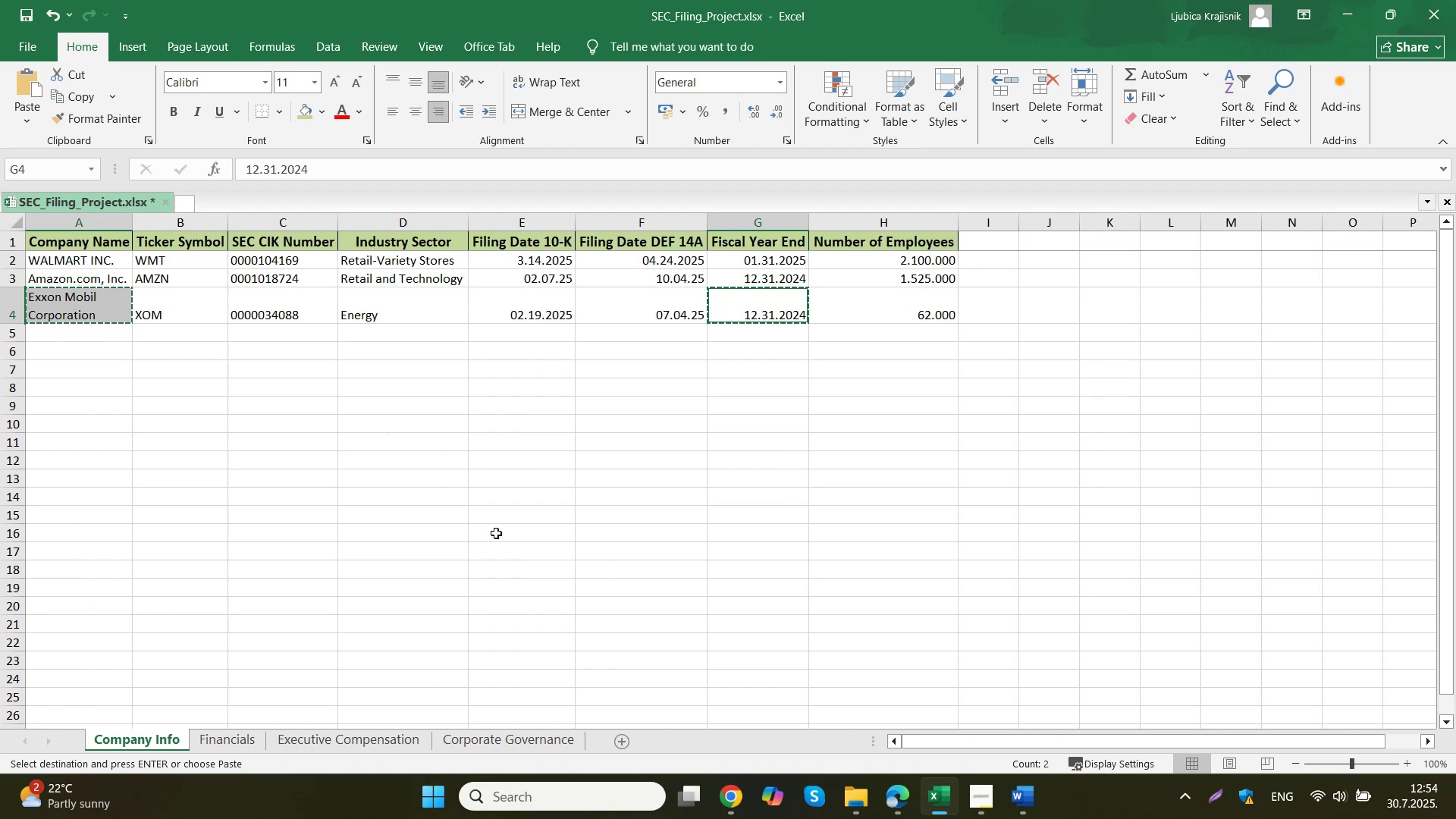 
left_click([943, 795])
 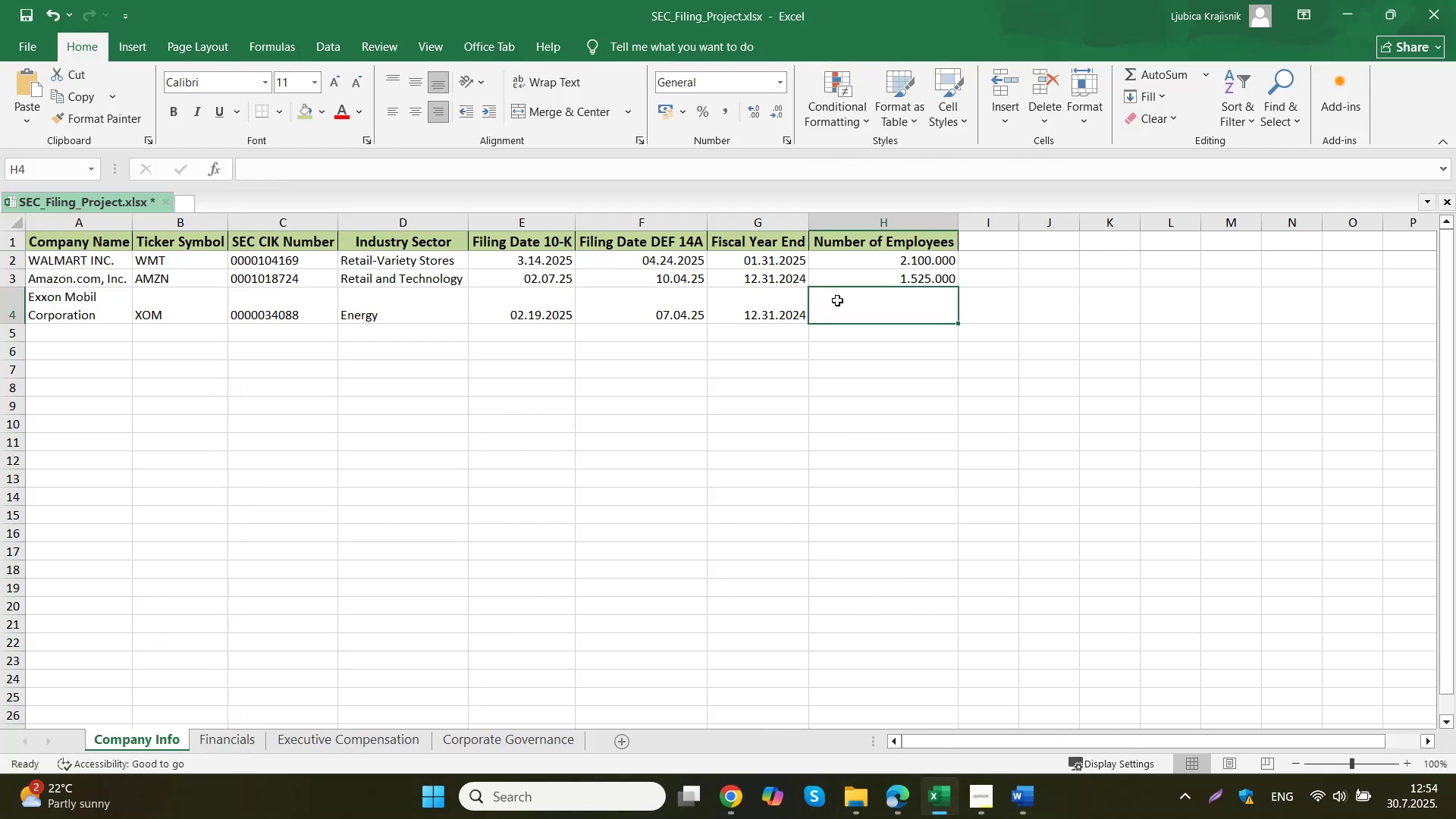 
double_click([843, 314])
 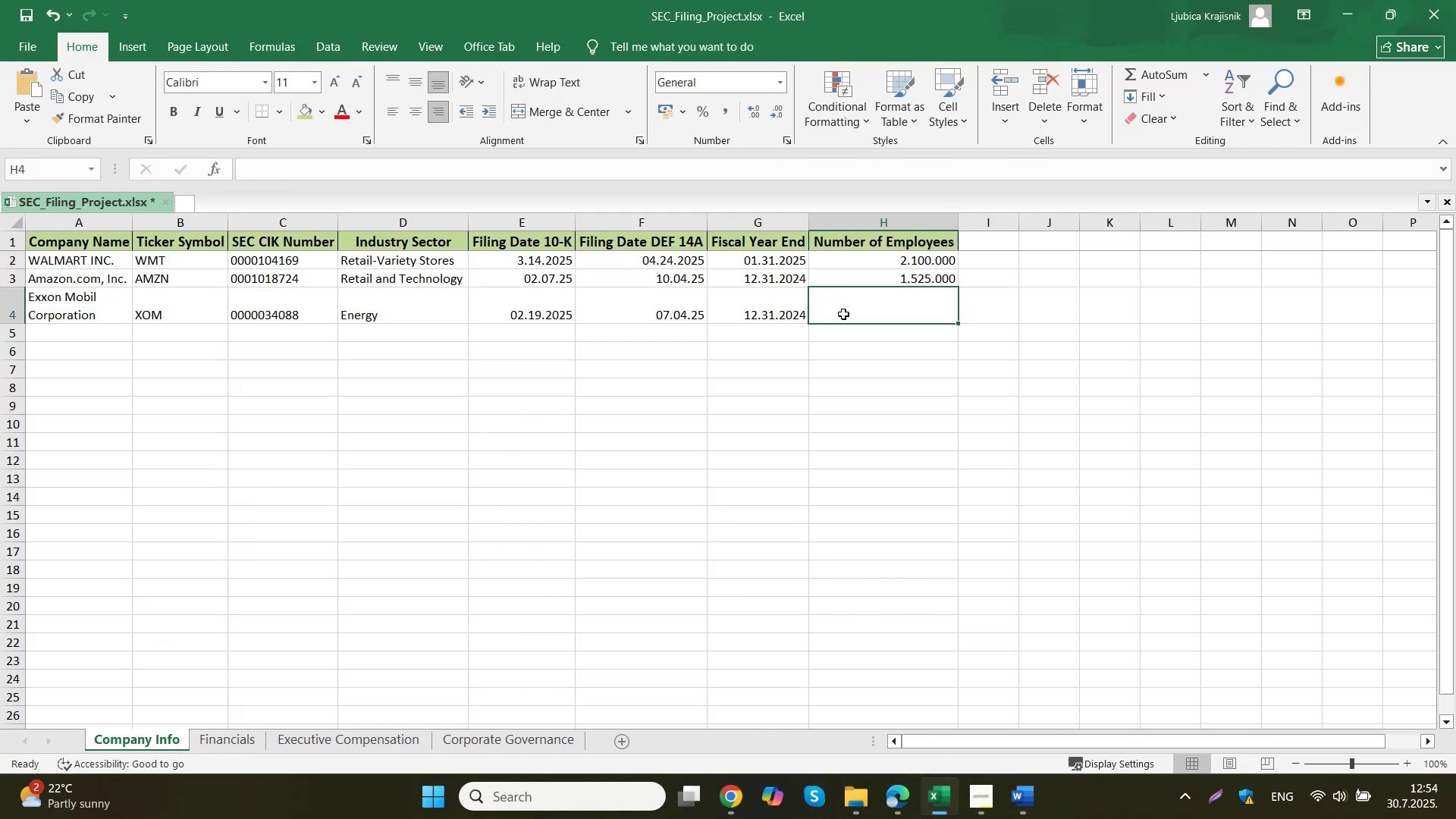 
key(Control+ControlLeft)
 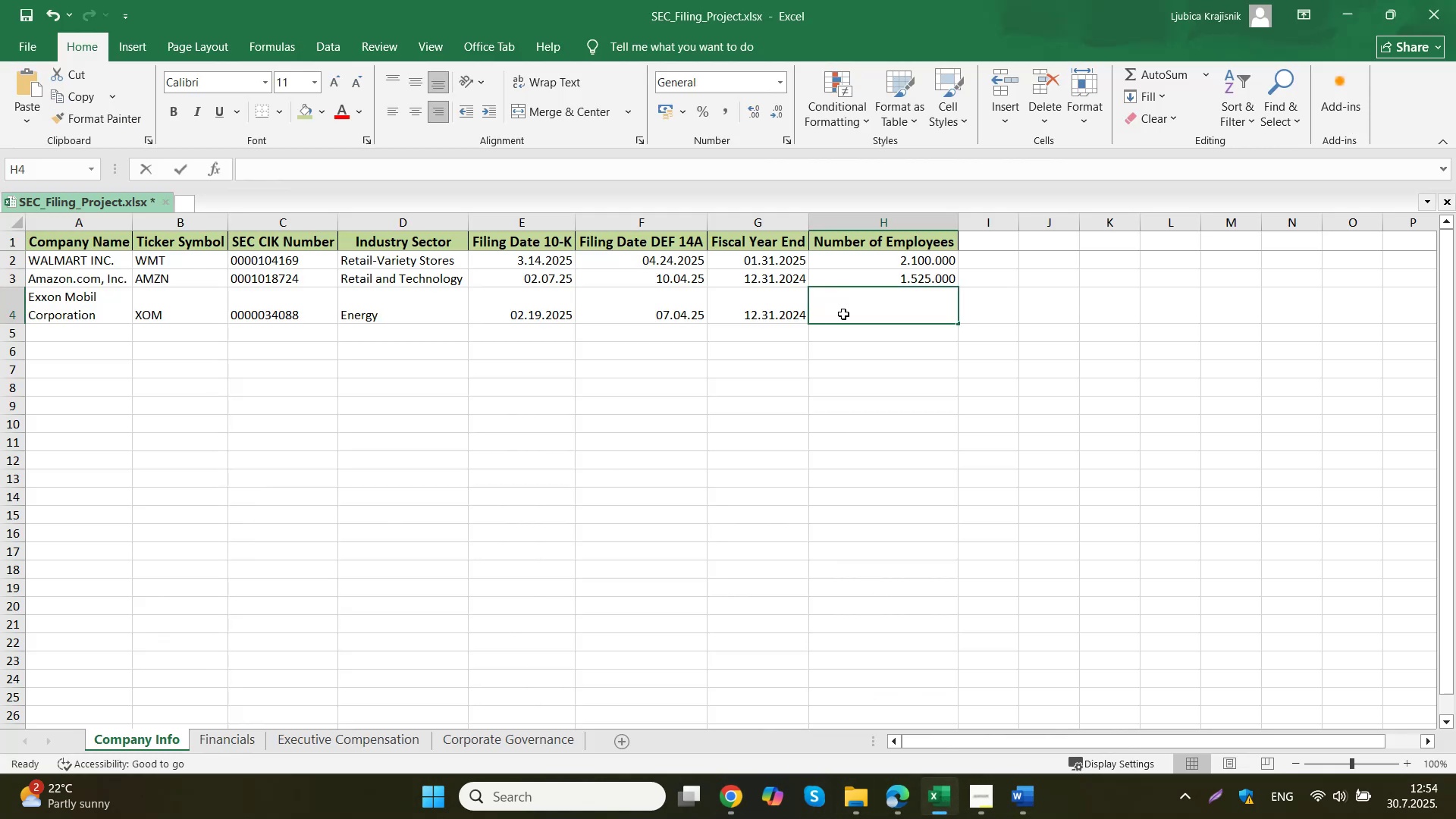 
key(Control+V)
 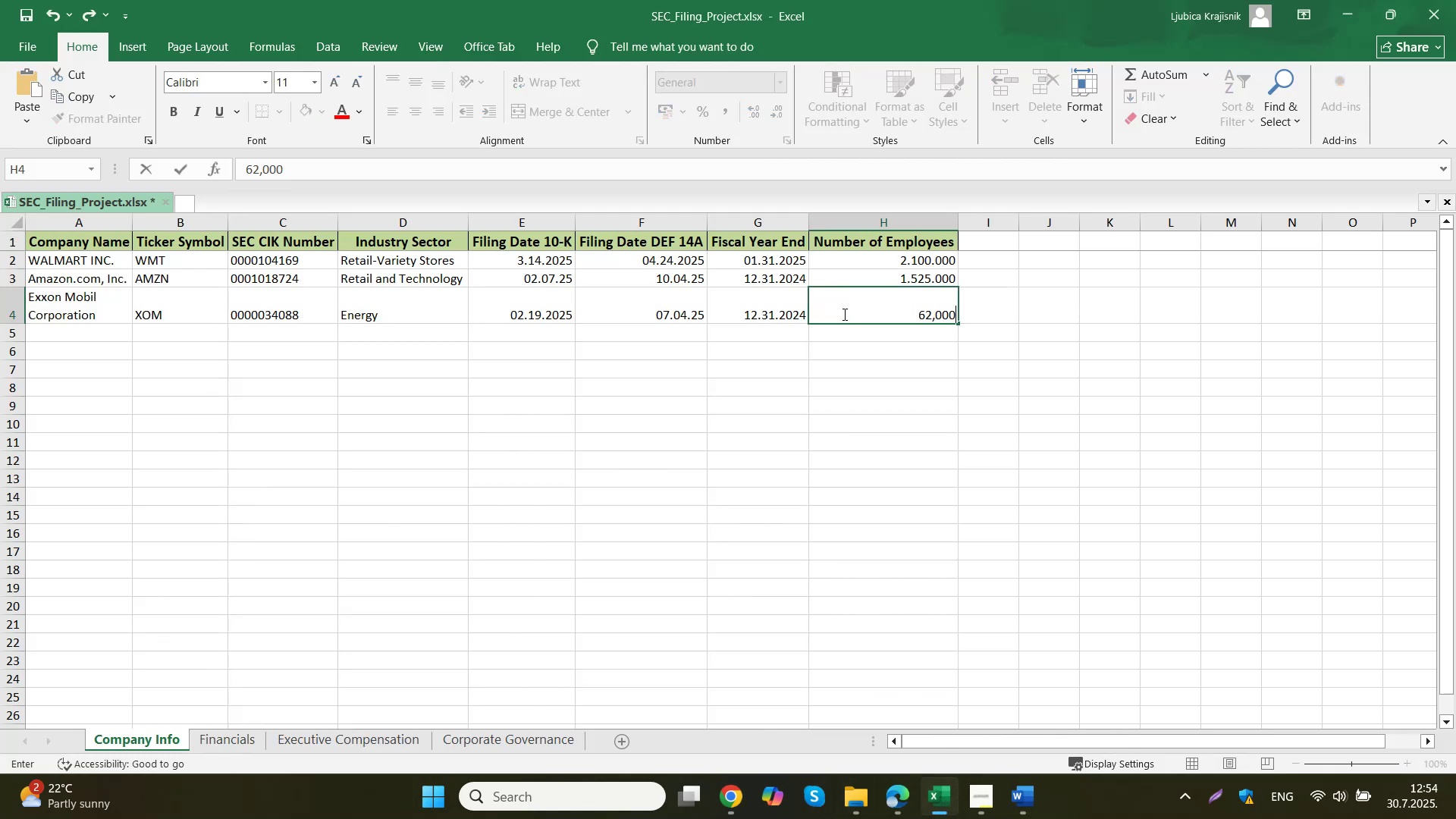 
left_click([868, 374])
 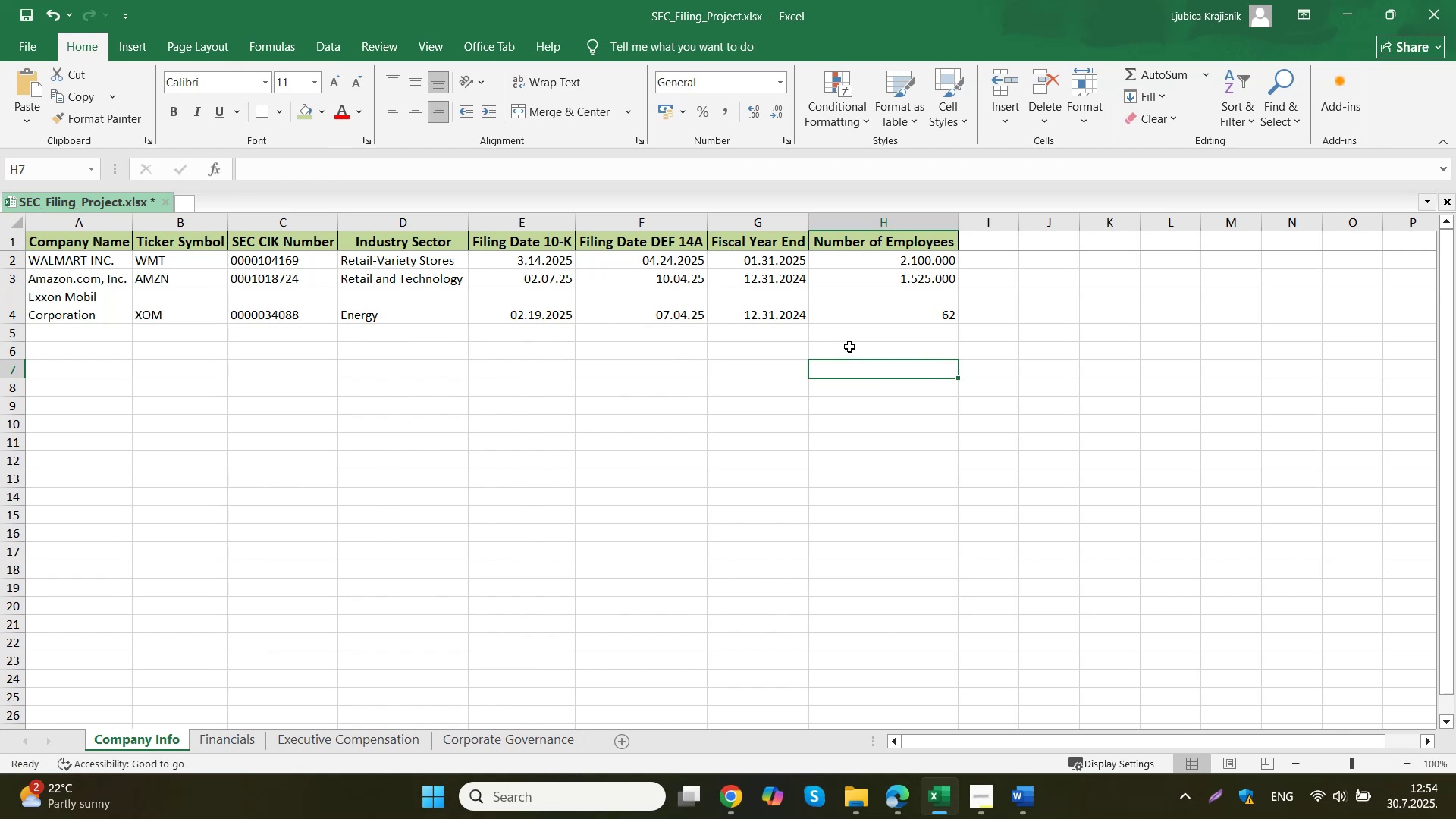 
left_click([894, 311])
 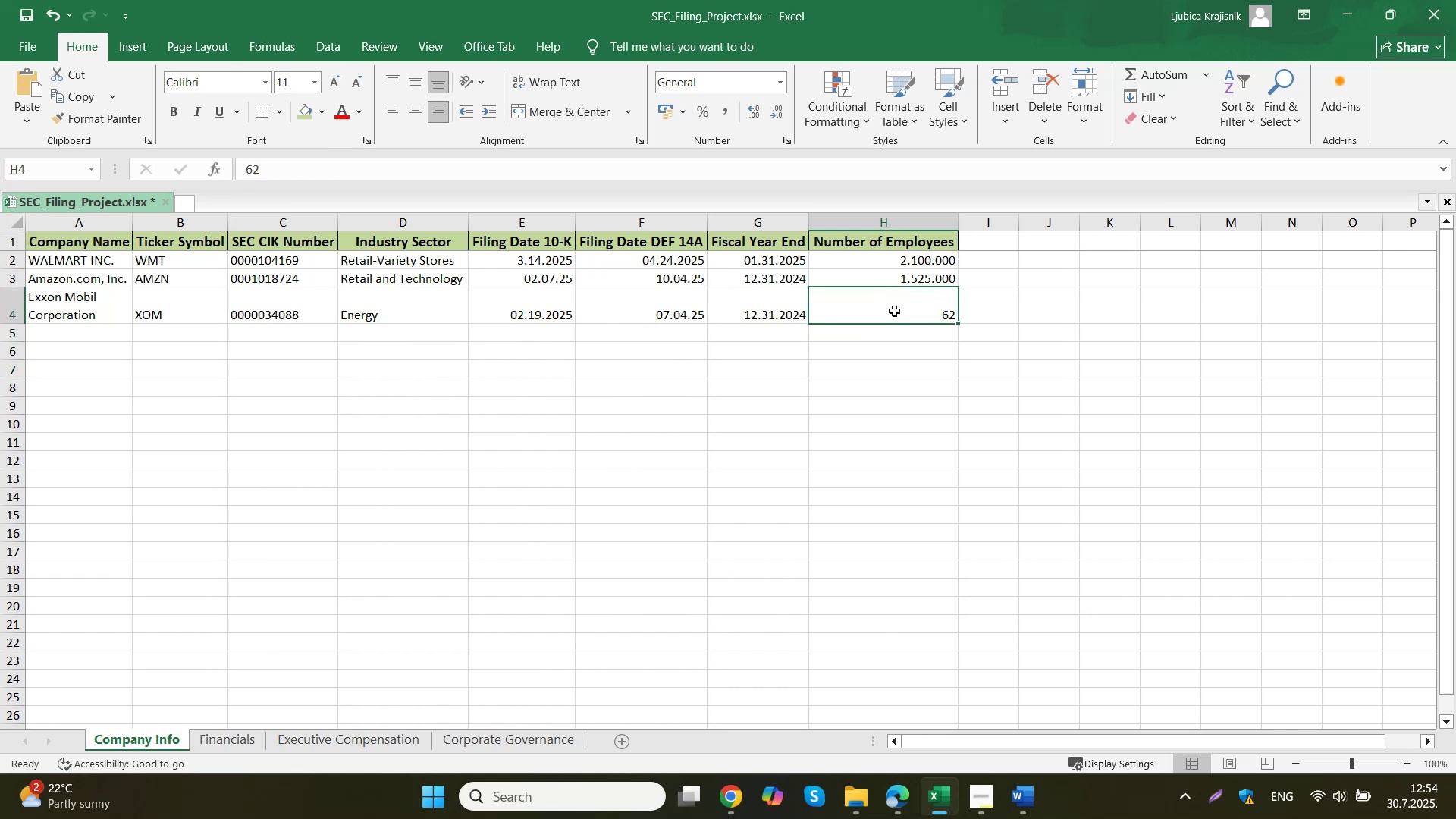 
key(Numpad6)
 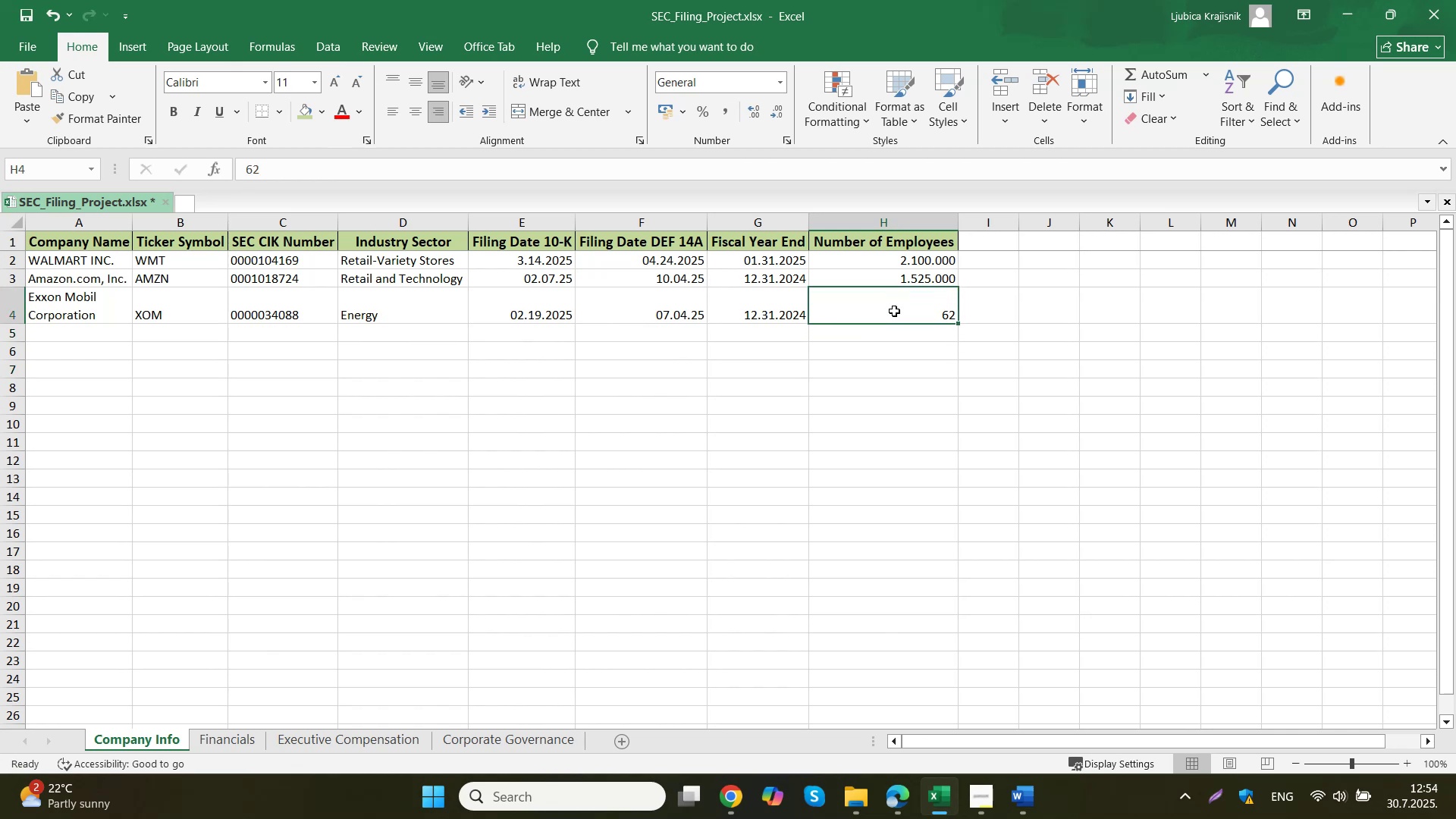 
key(Numpad2)
 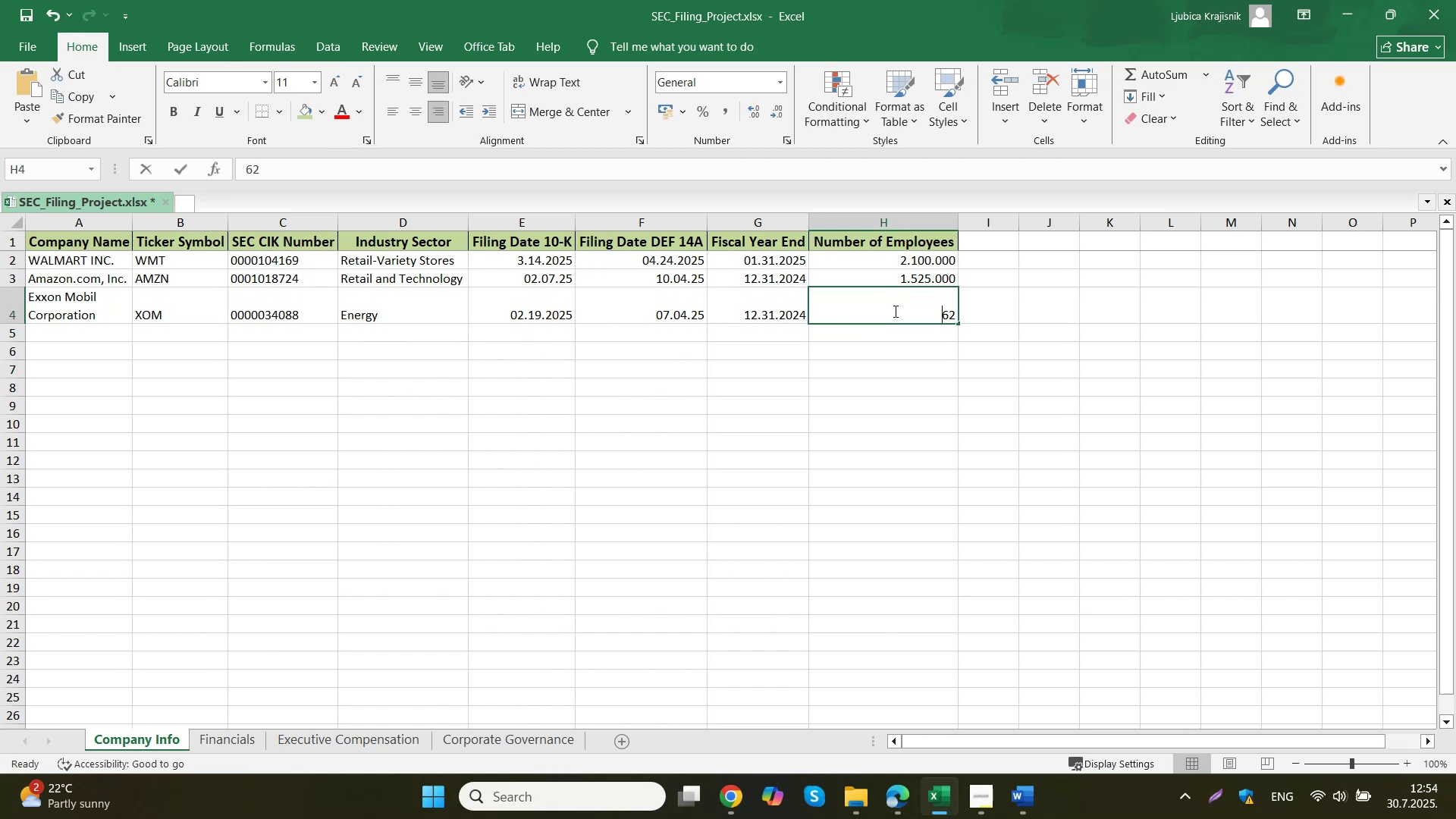 
key(Period)
 